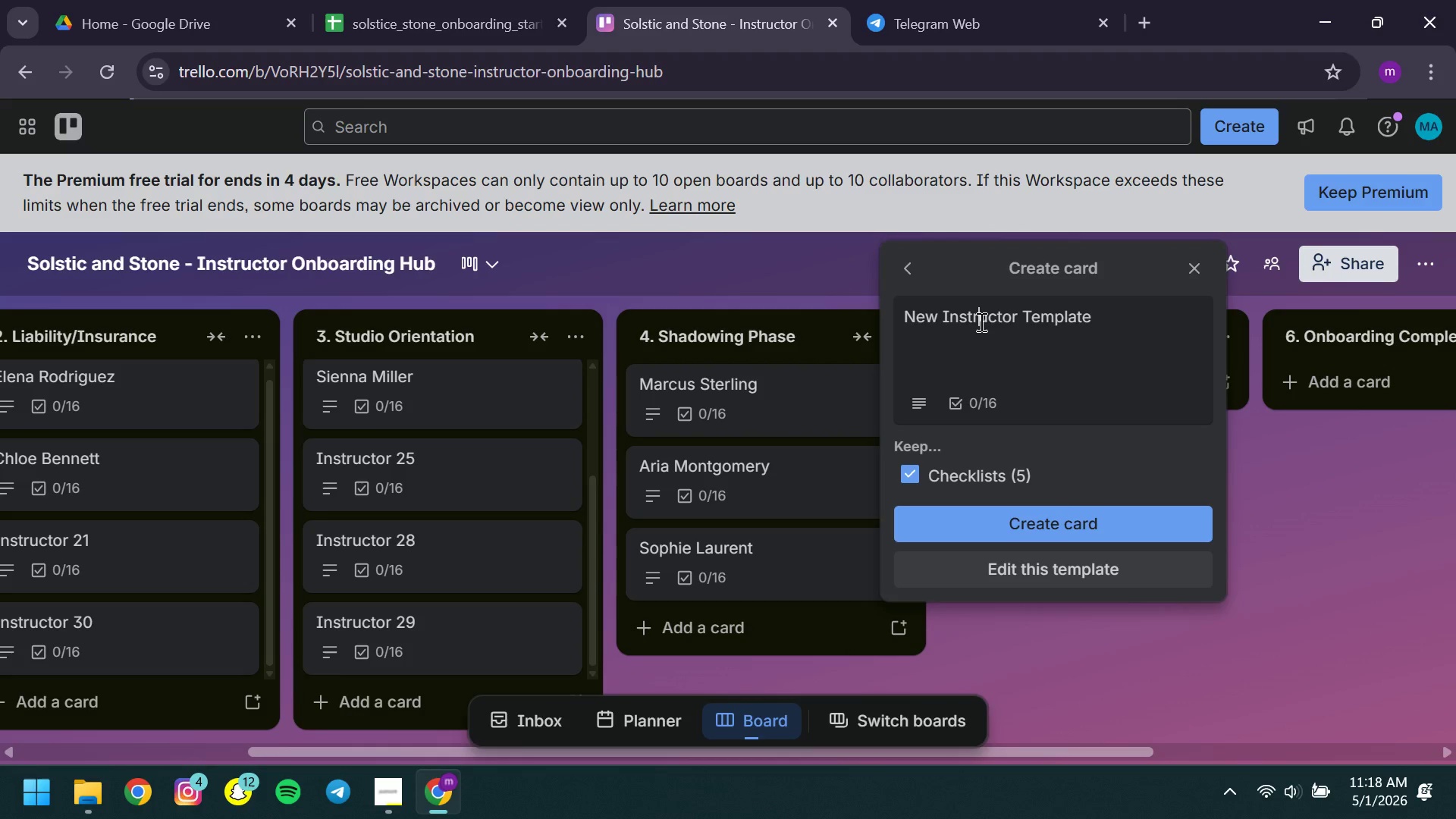 
key(Control+ControlLeft)
 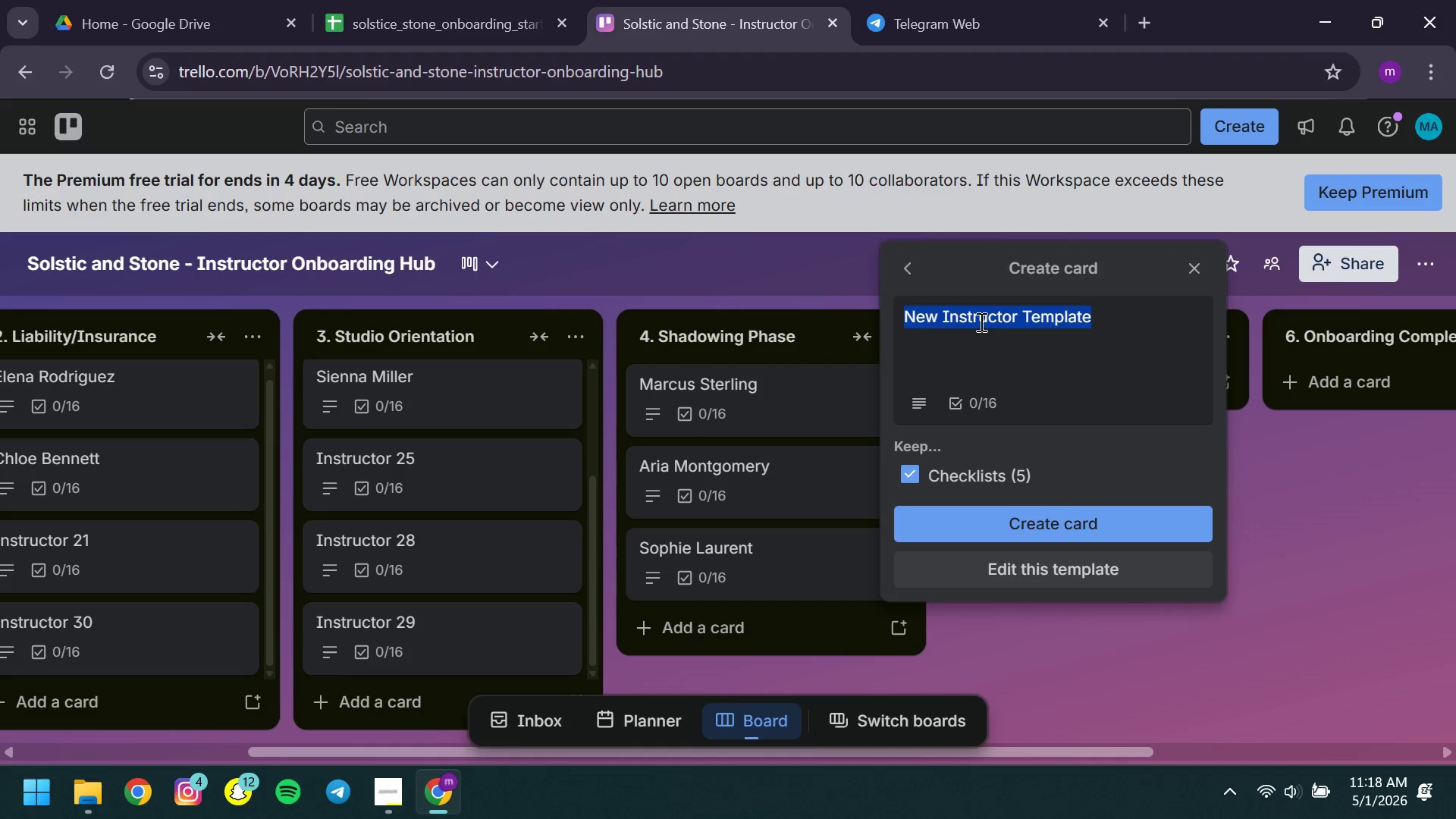 
key(Control+A)
 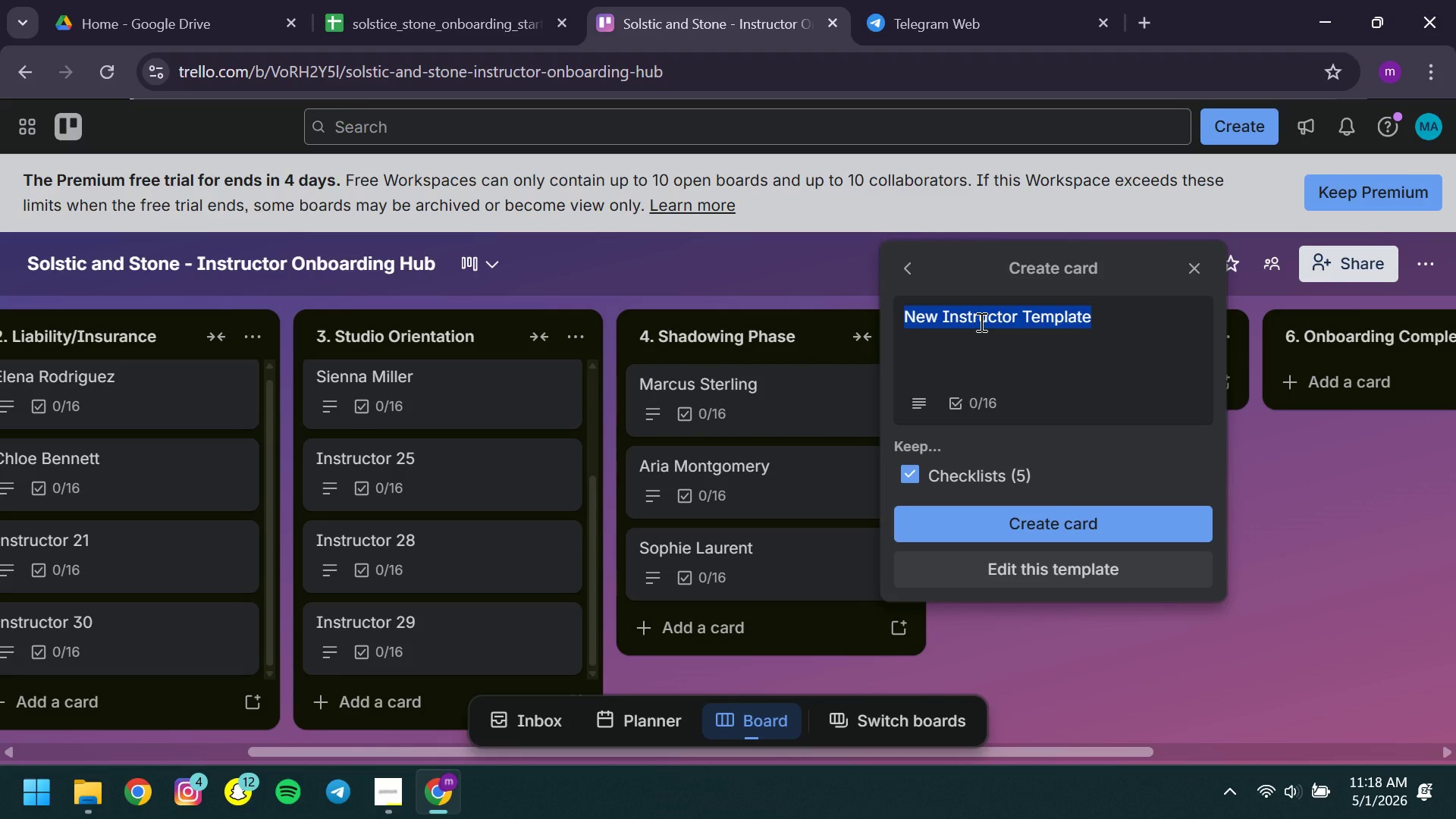 
type(Noah Williams )
 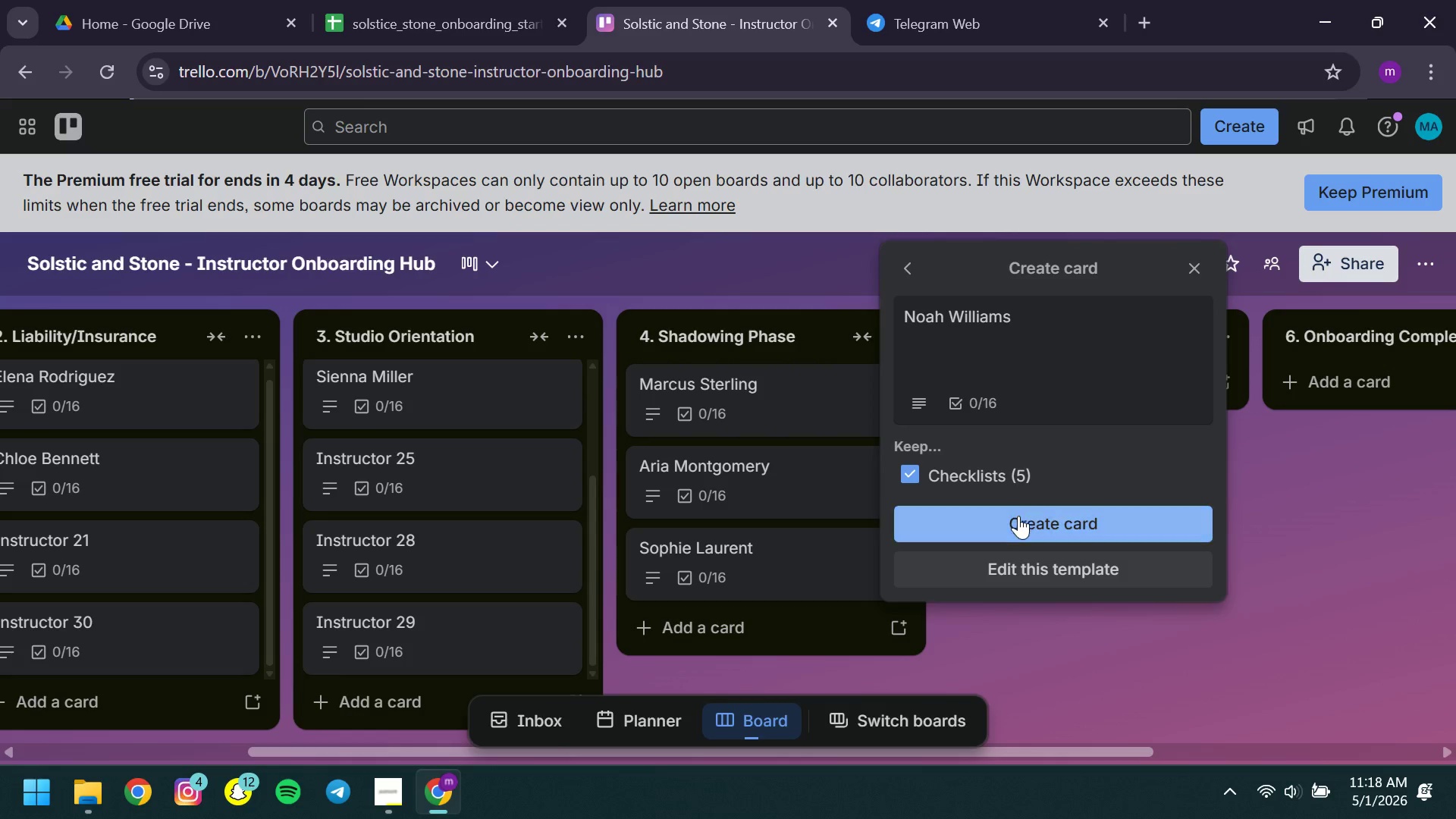 
left_click([1018, 516])
 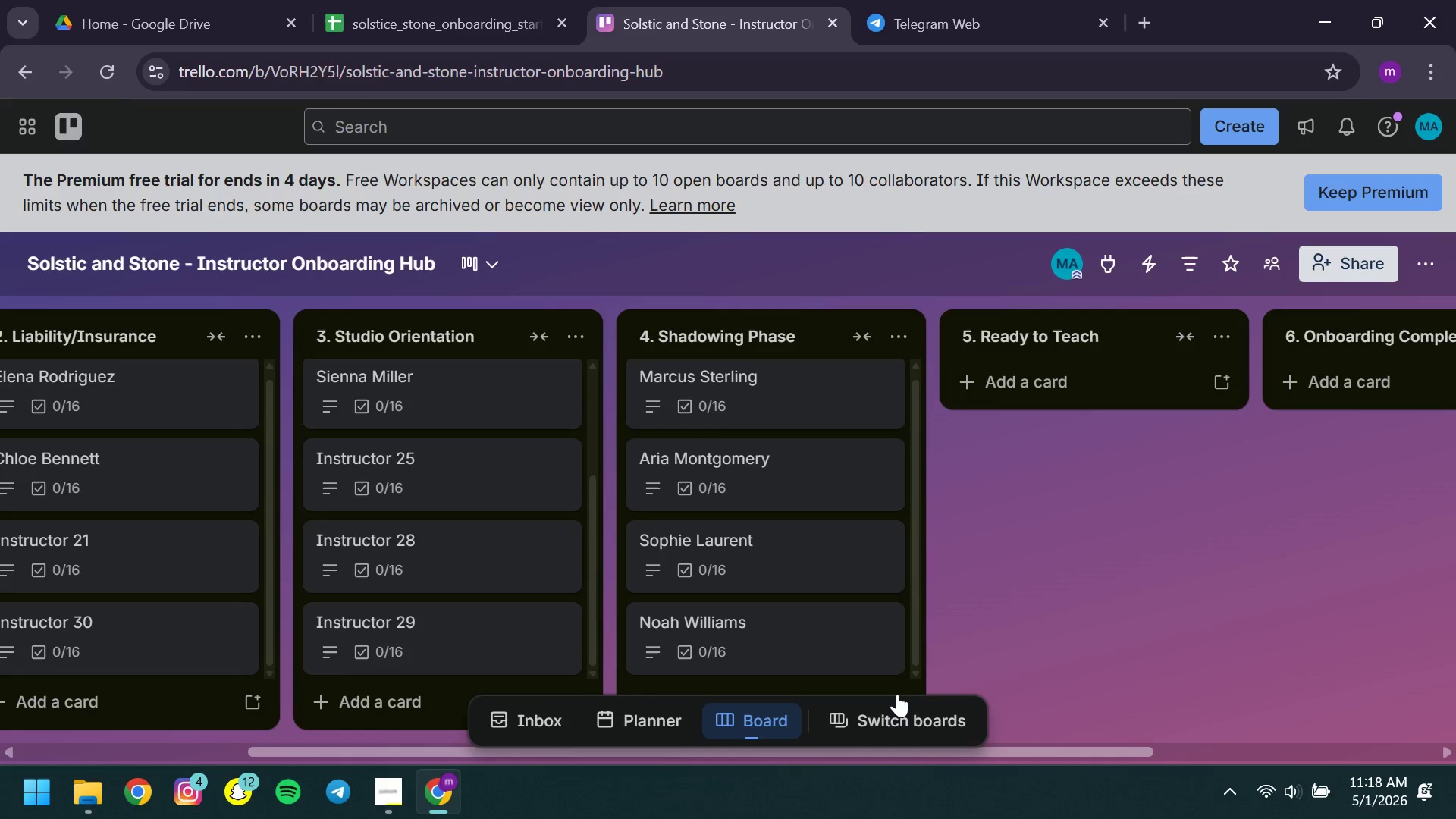 
left_click([896, 691])
 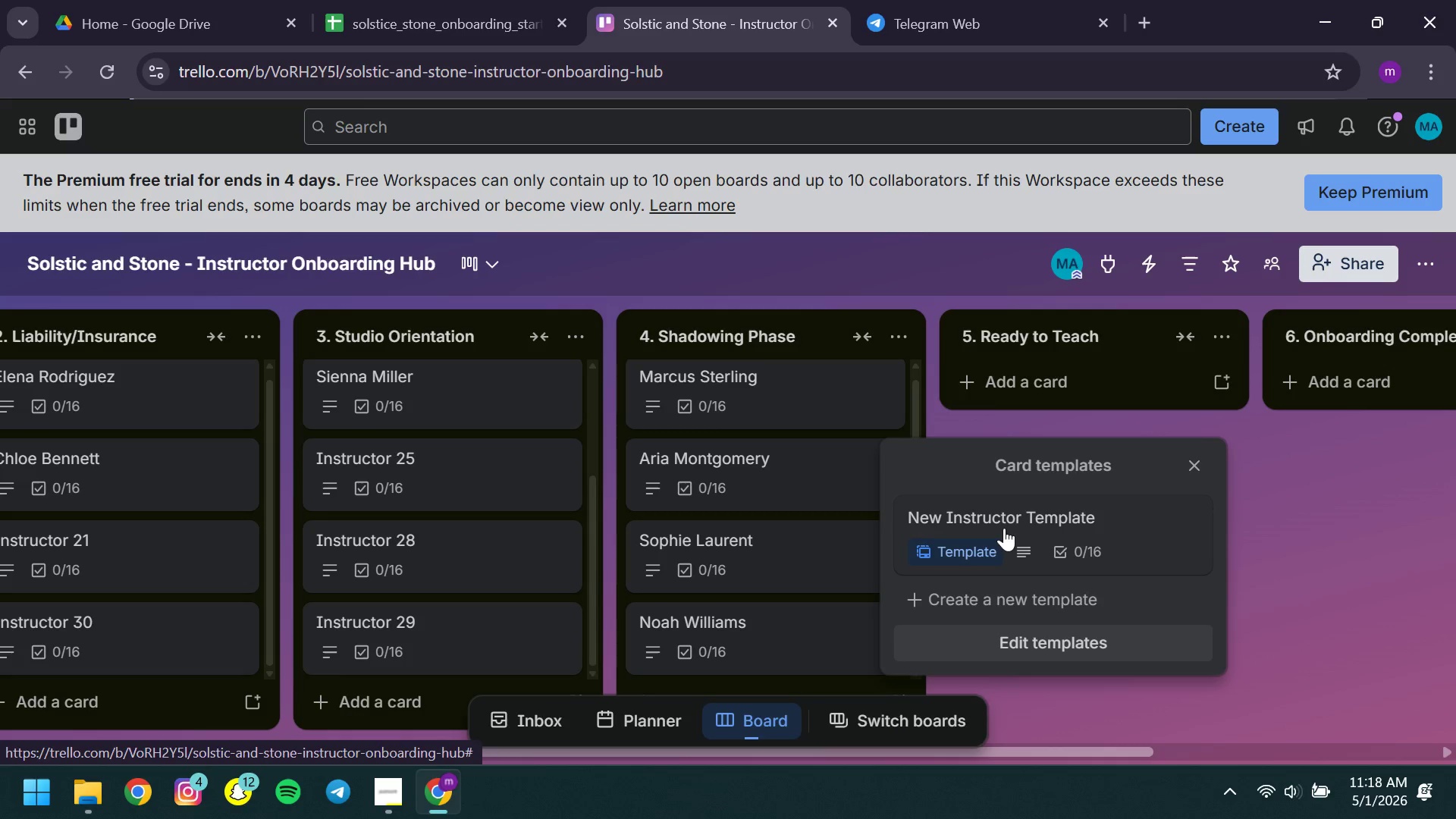 
left_click([1003, 525])
 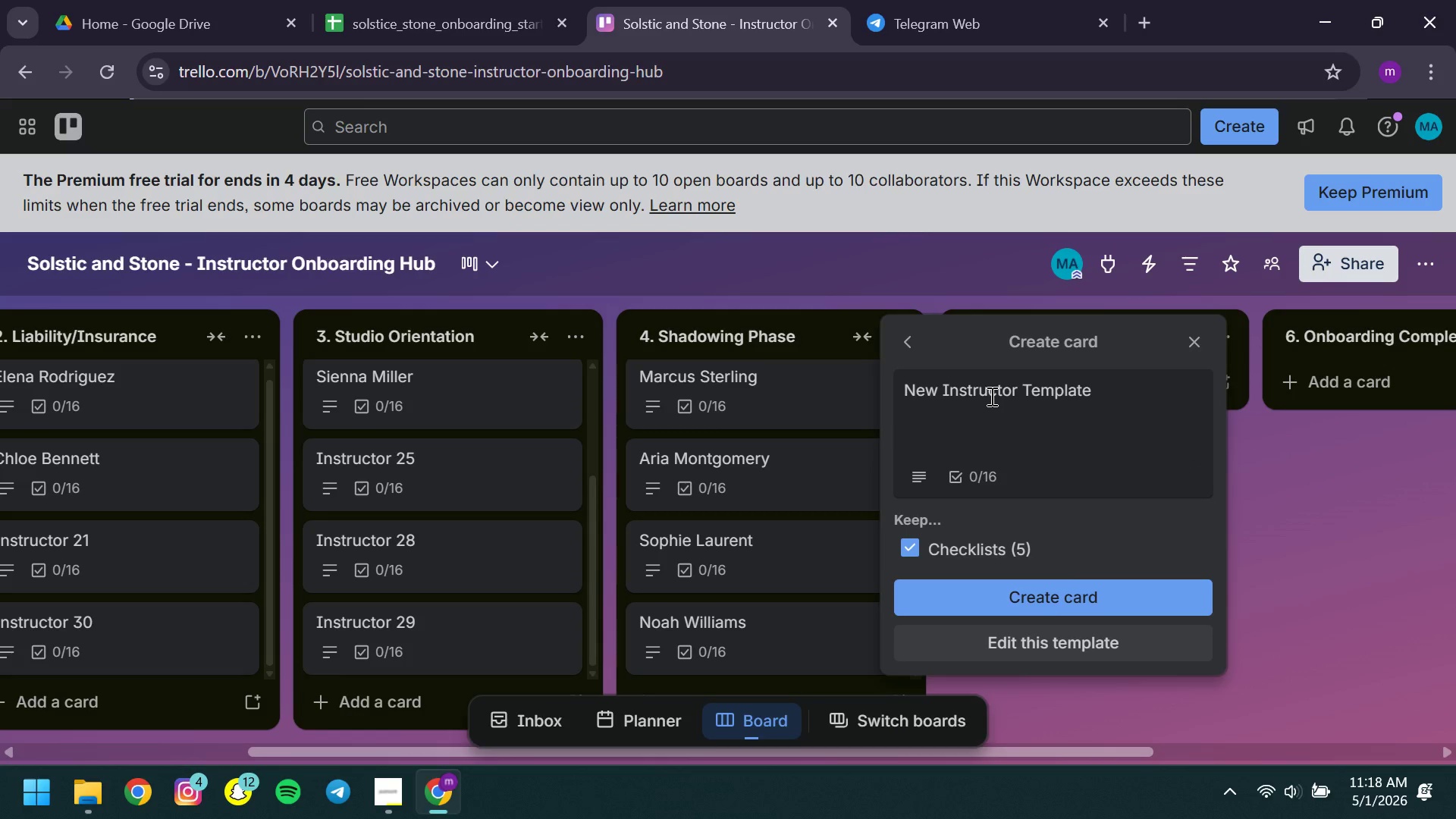 
left_click([990, 396])
 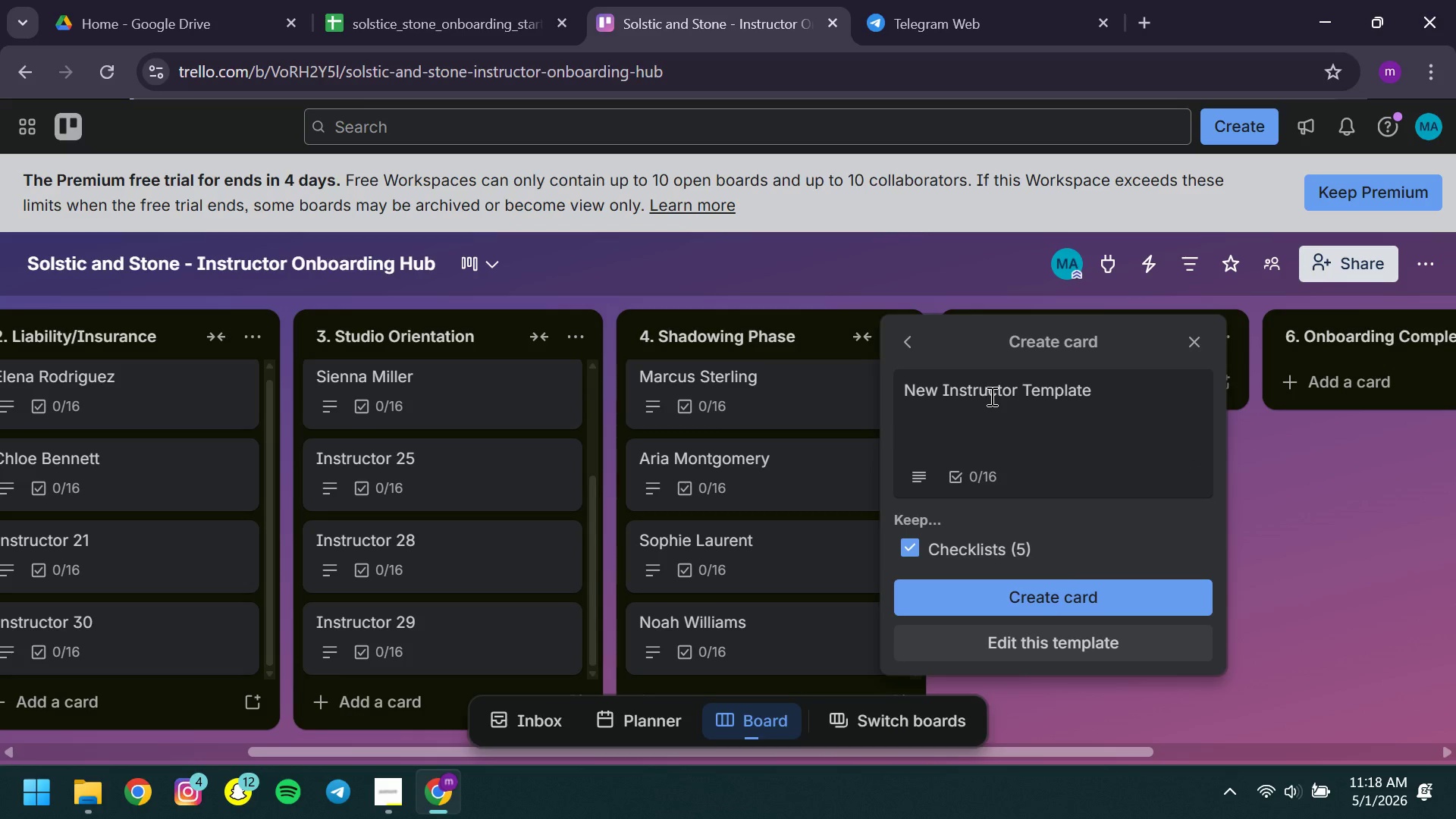 
key(Control+ControlLeft)
 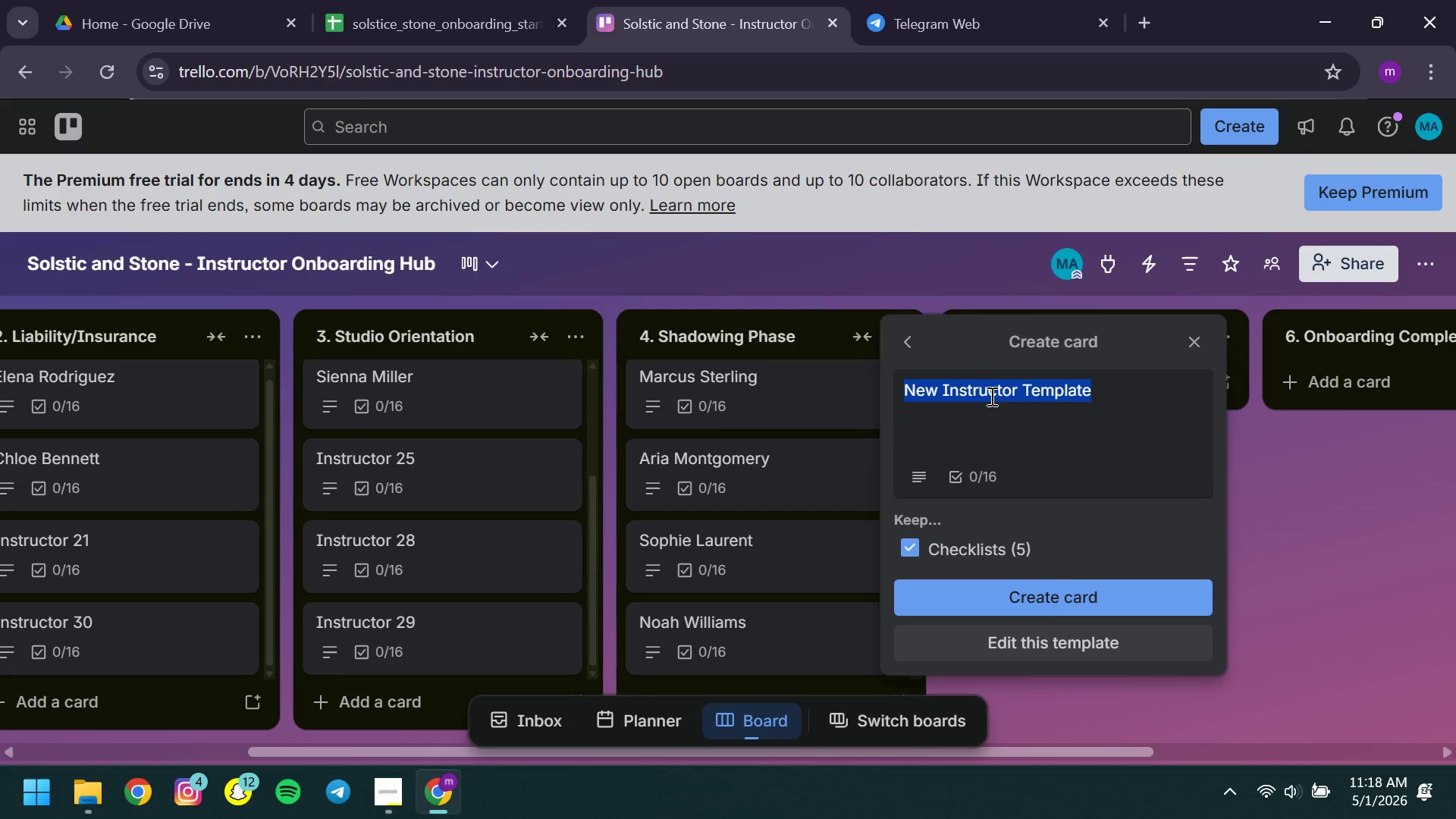 
key(Control+A)
 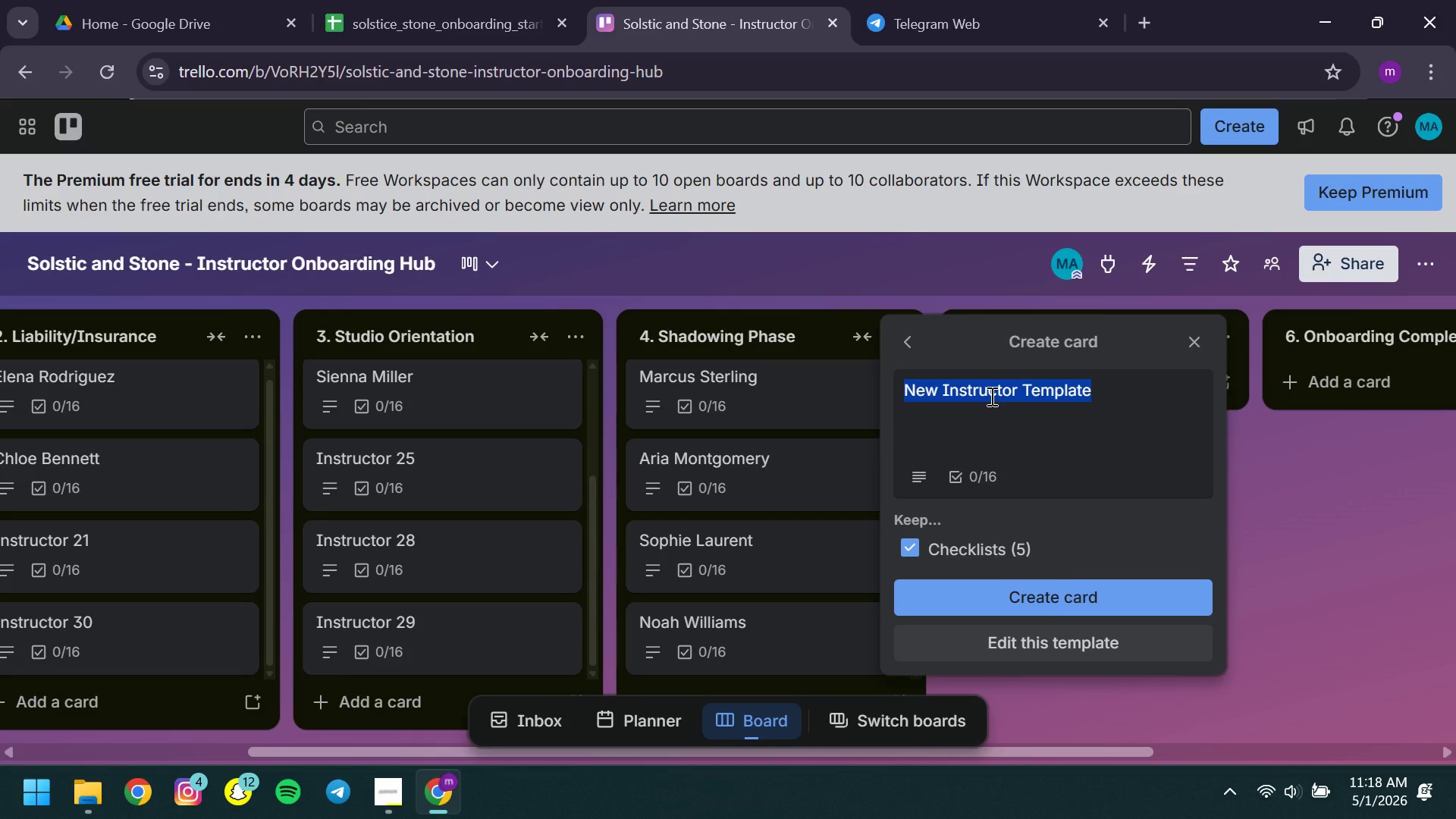 
type(Instructor 22)
 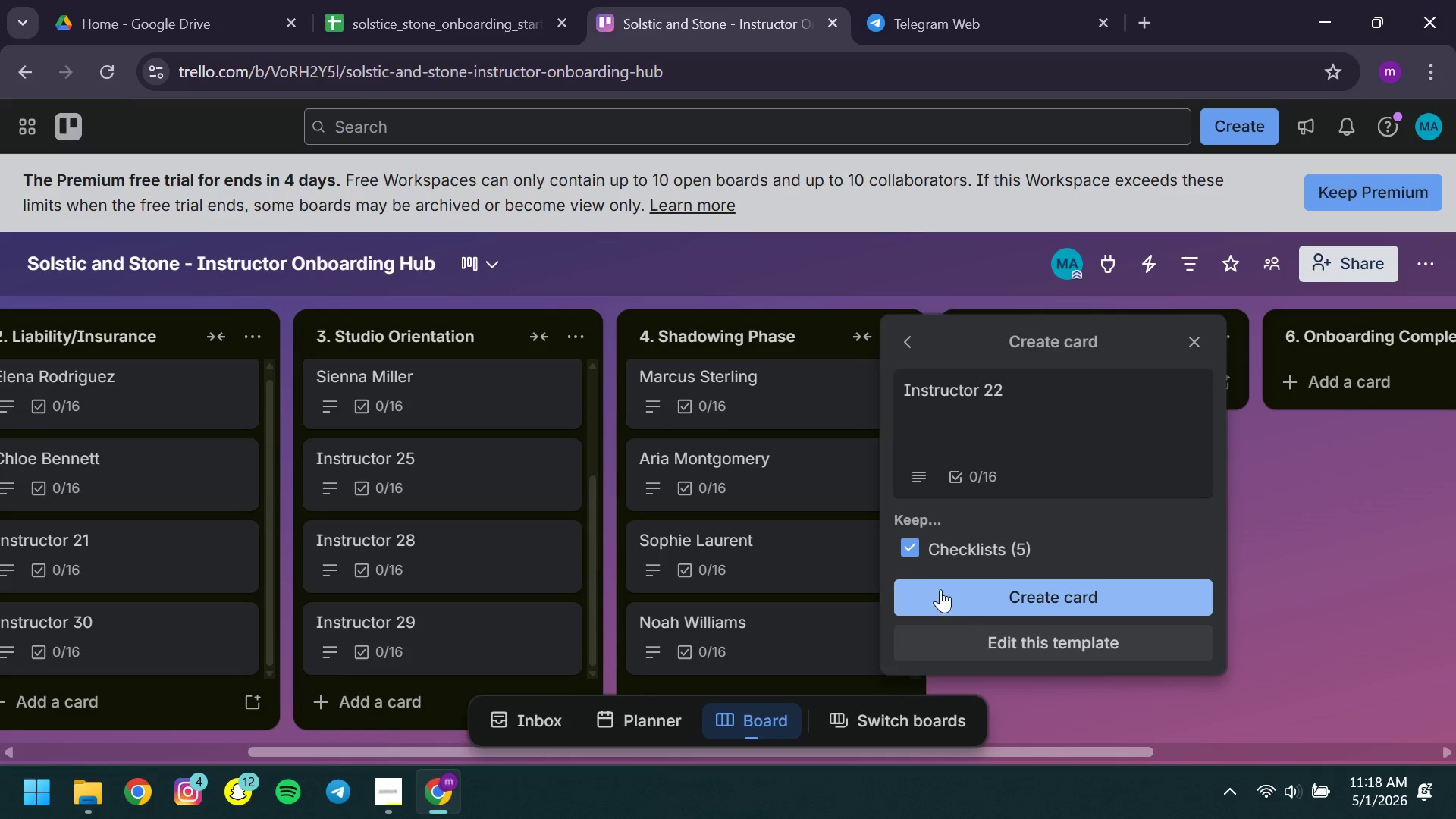 
left_click([934, 577])
 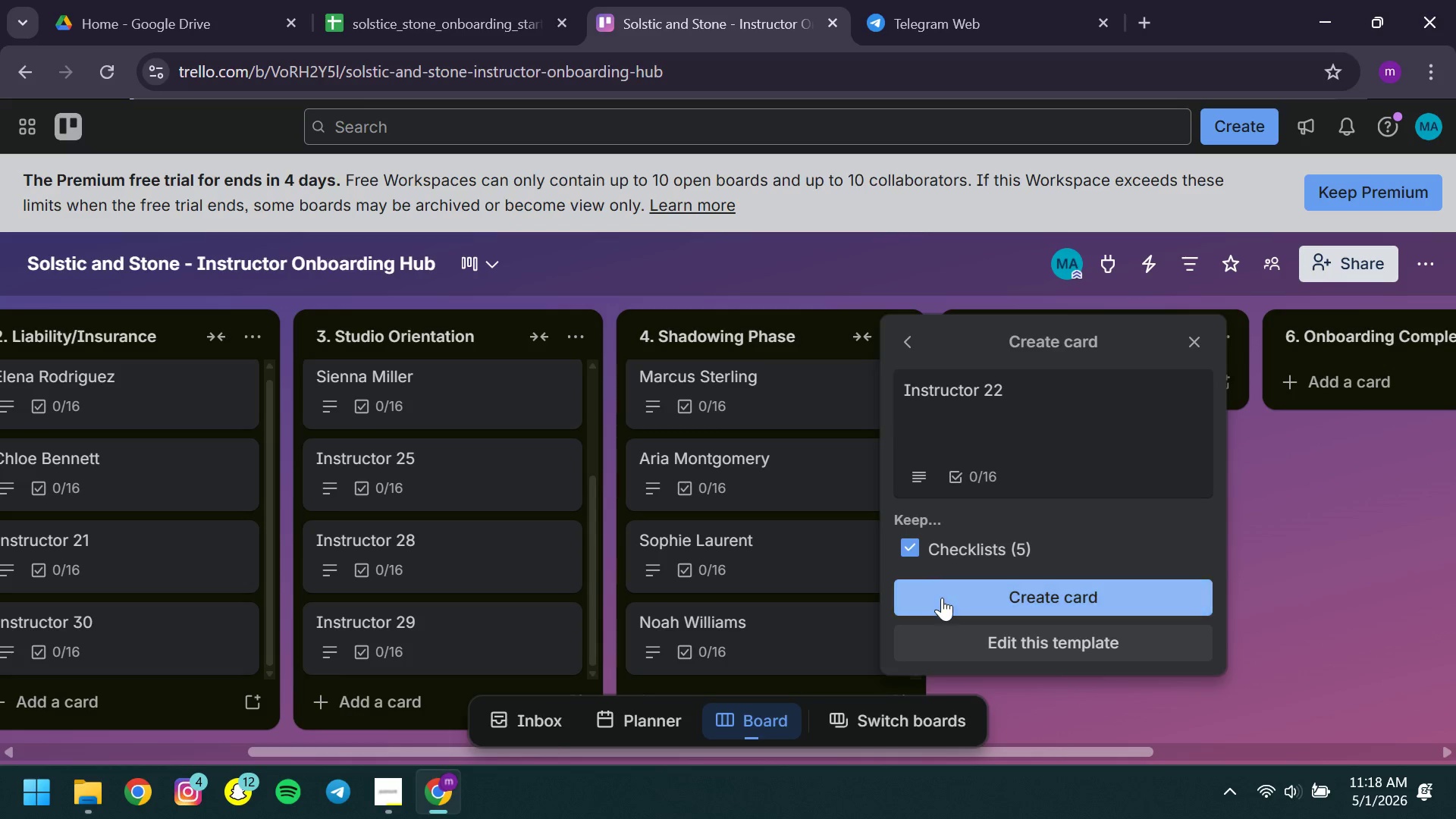 
left_click([942, 598])
 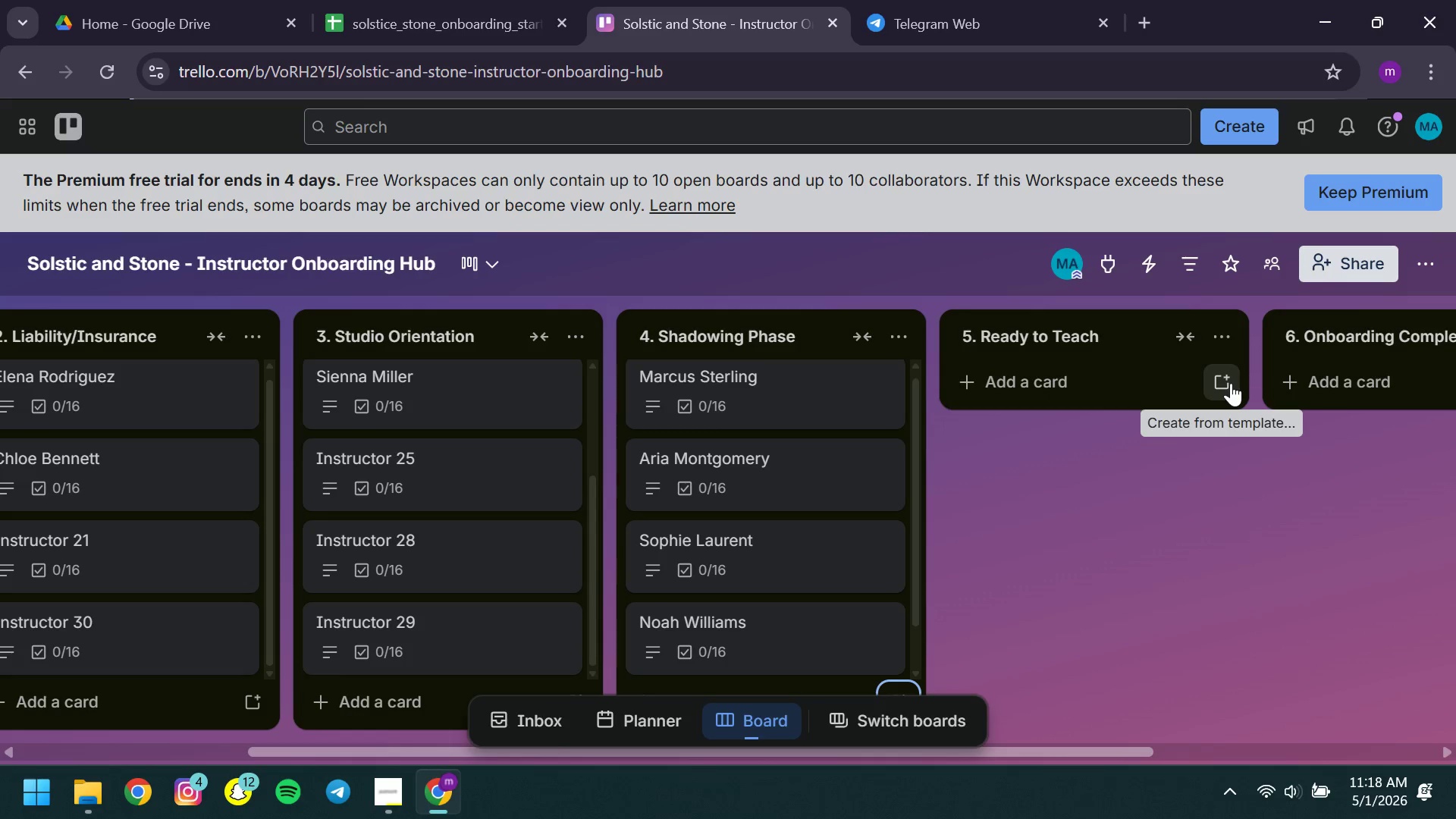 
left_click([1220, 382])
 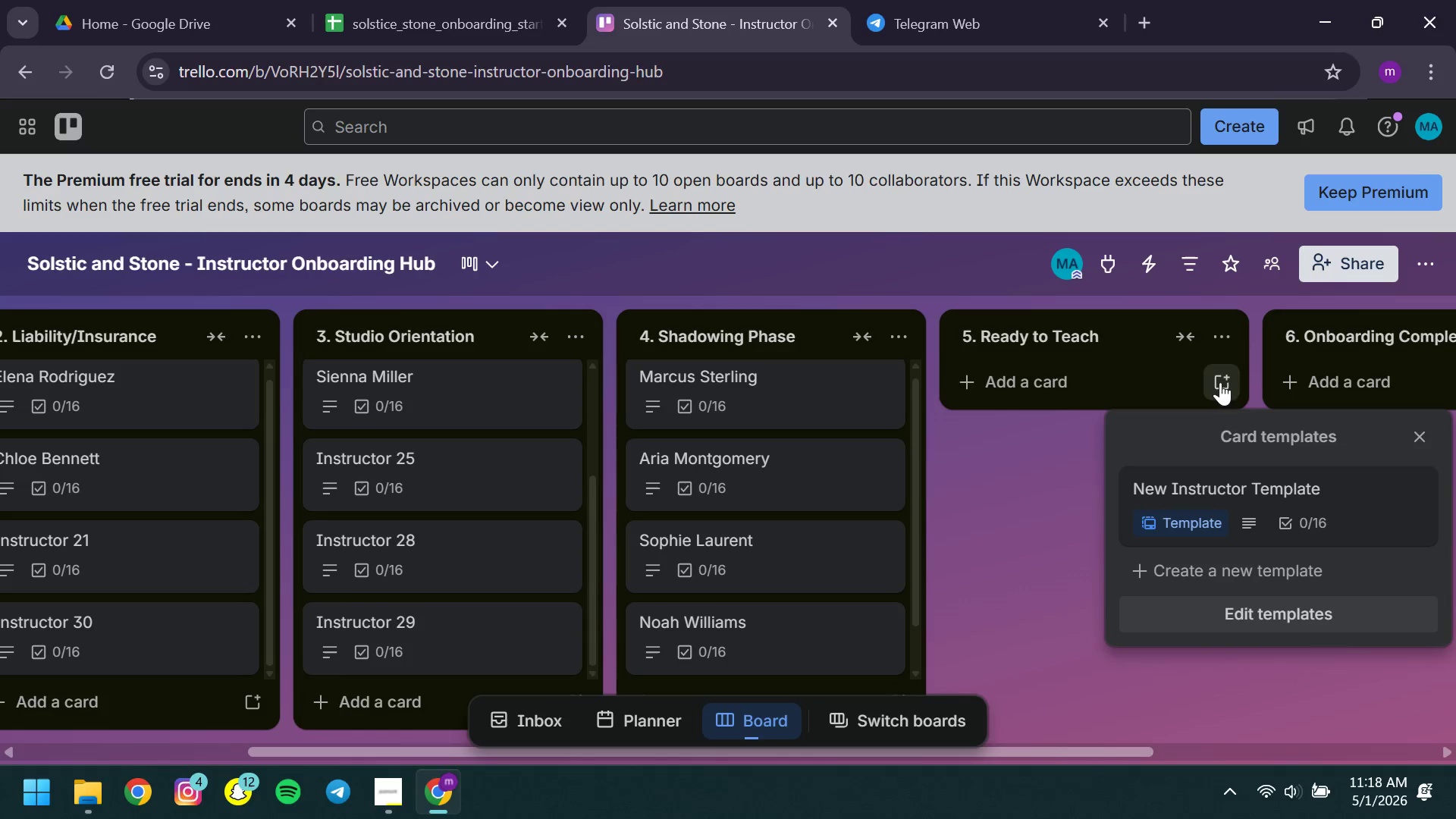 
left_click([1206, 478])
 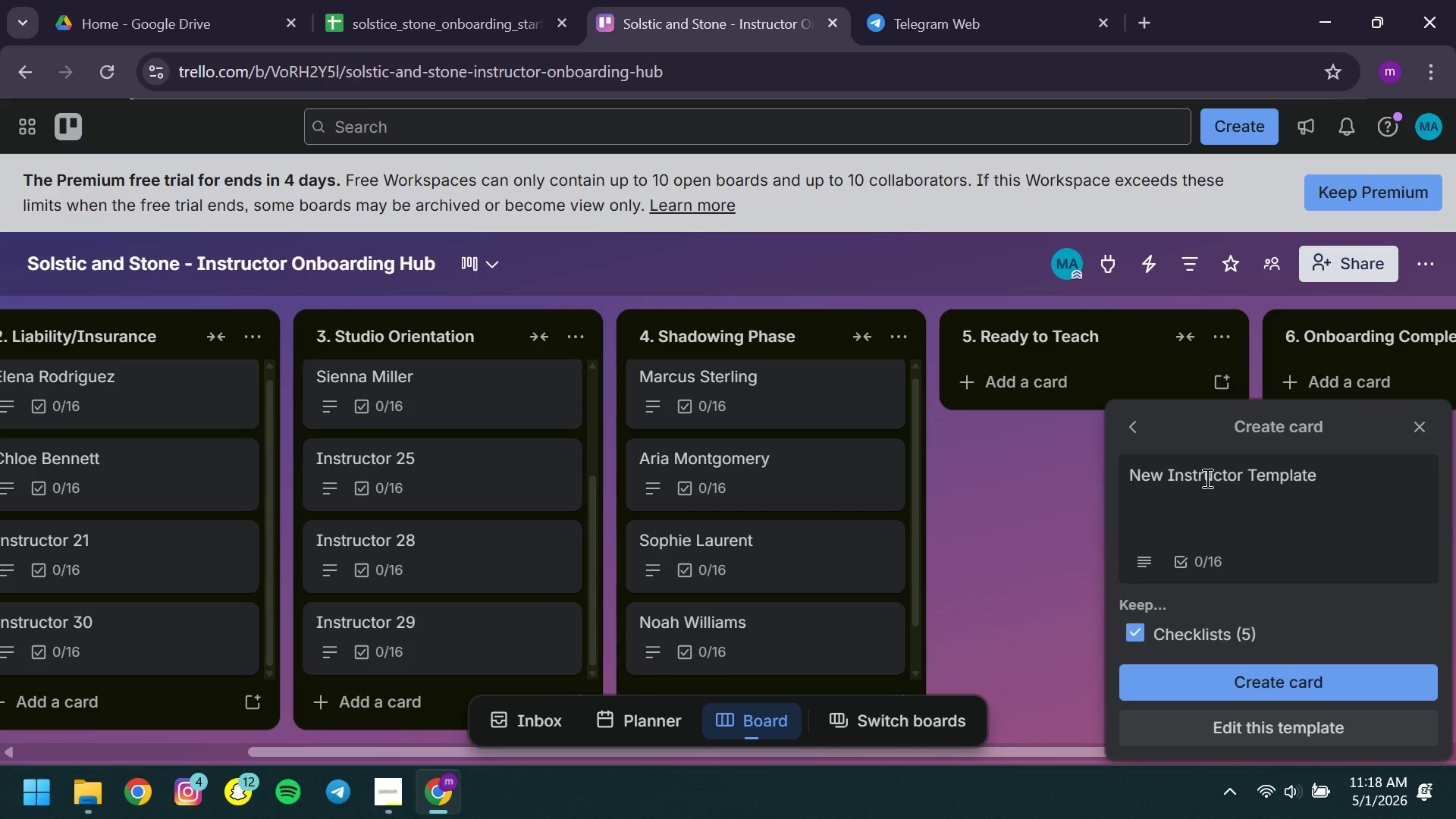 
left_click([1206, 478])
 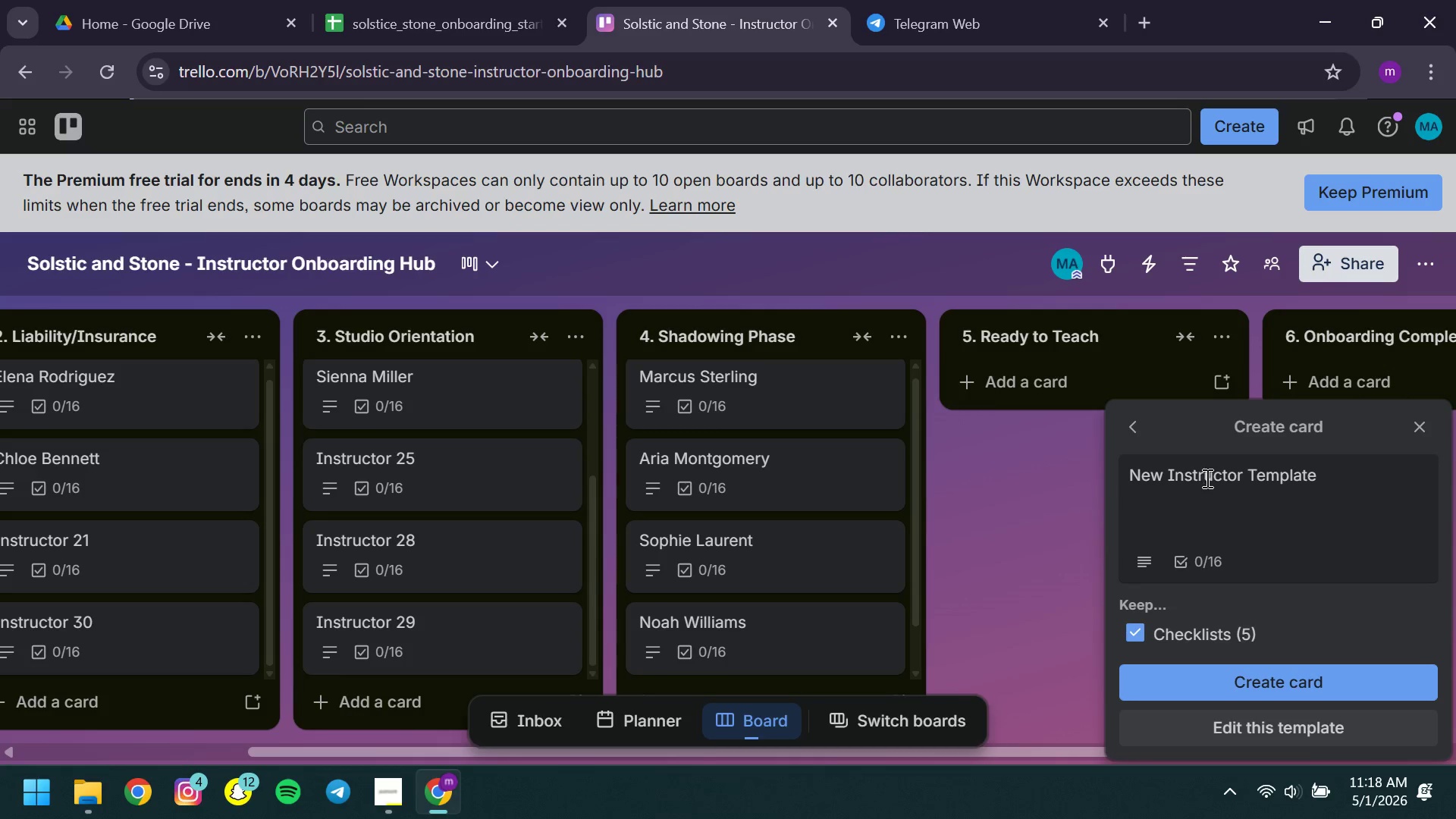 
key(Control+ControlLeft)
 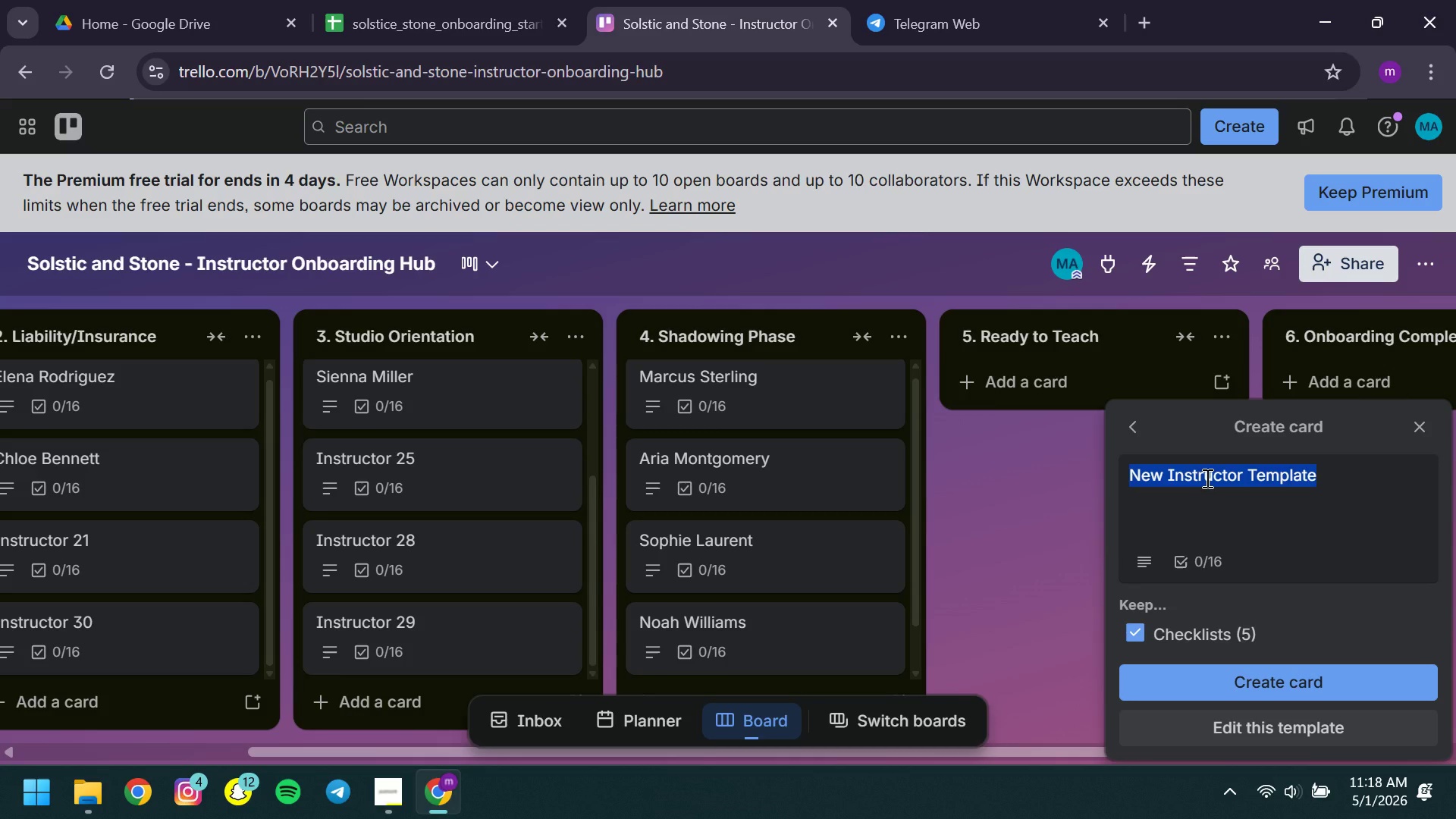 
key(Control+A)
 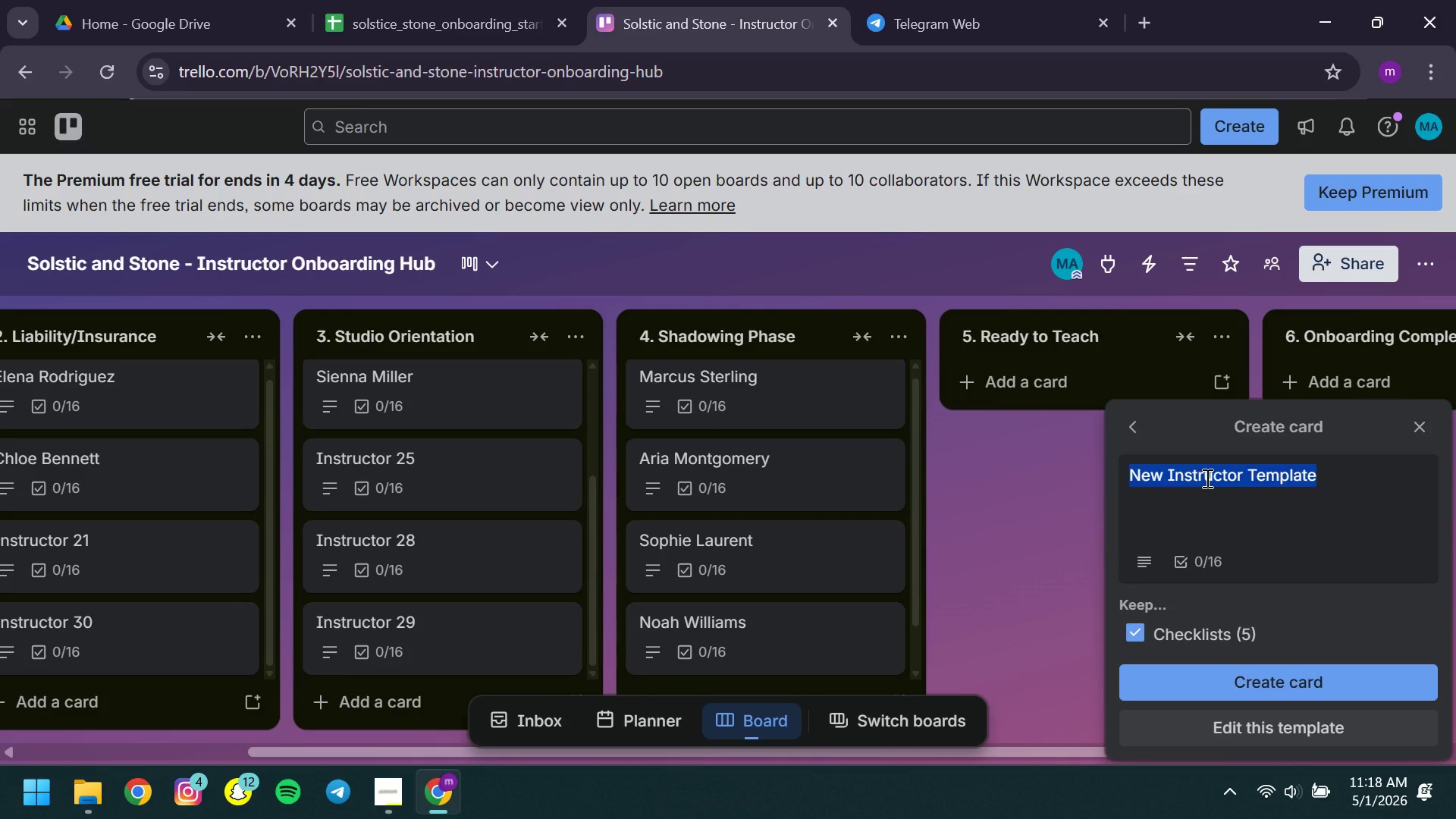 
type(Julian Chen )
 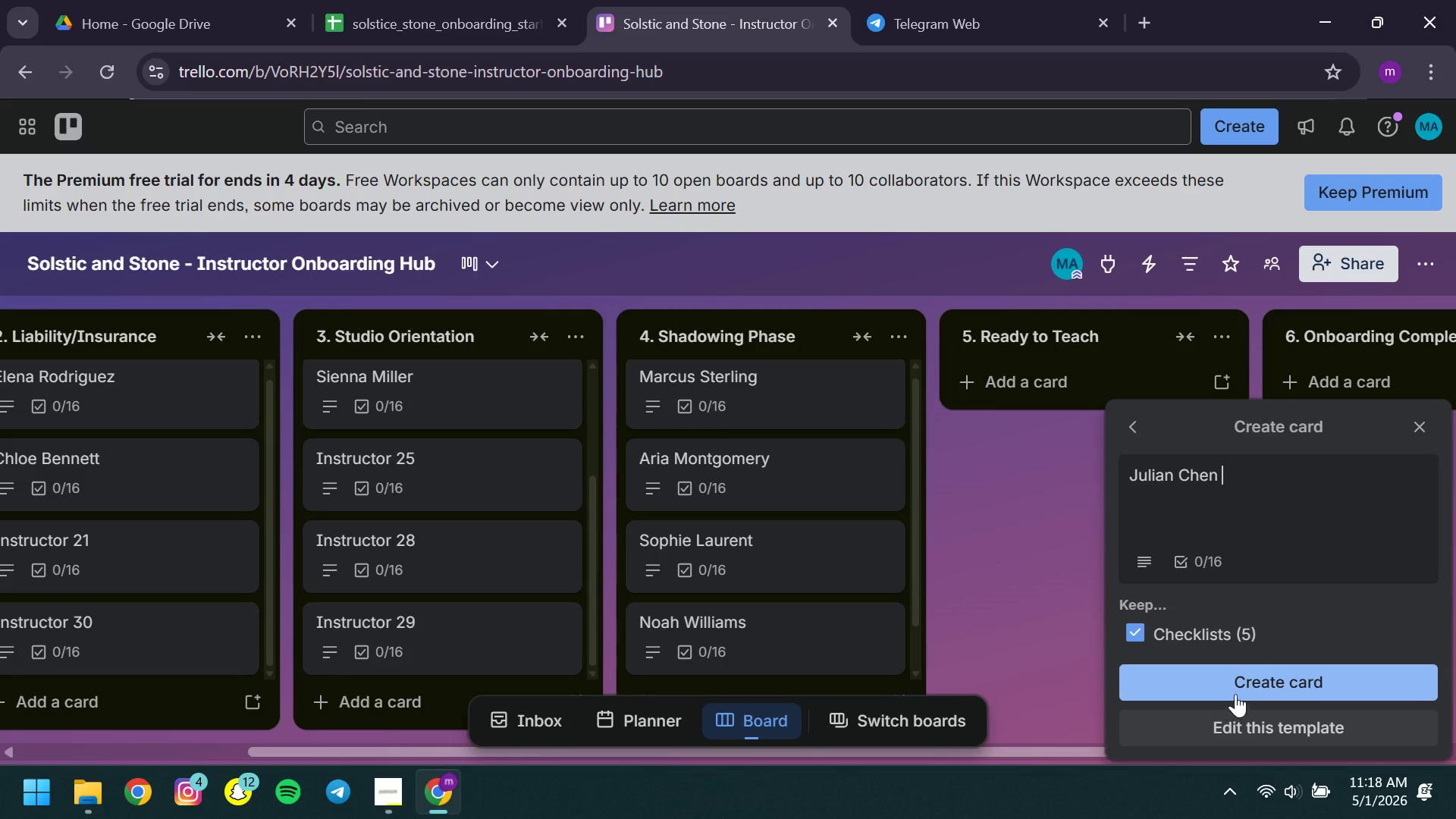 
left_click([1231, 681])
 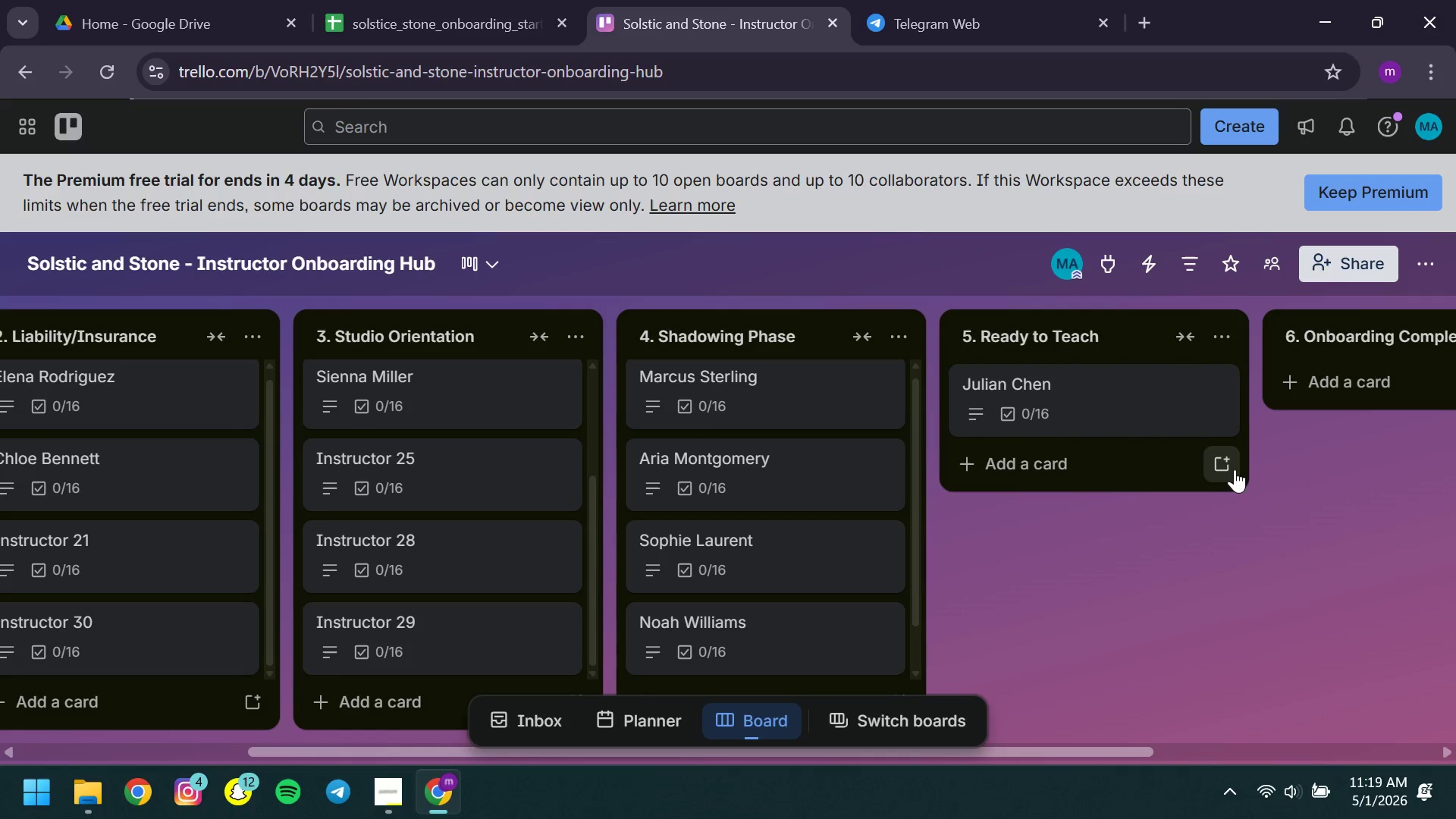 
left_click([1228, 469])
 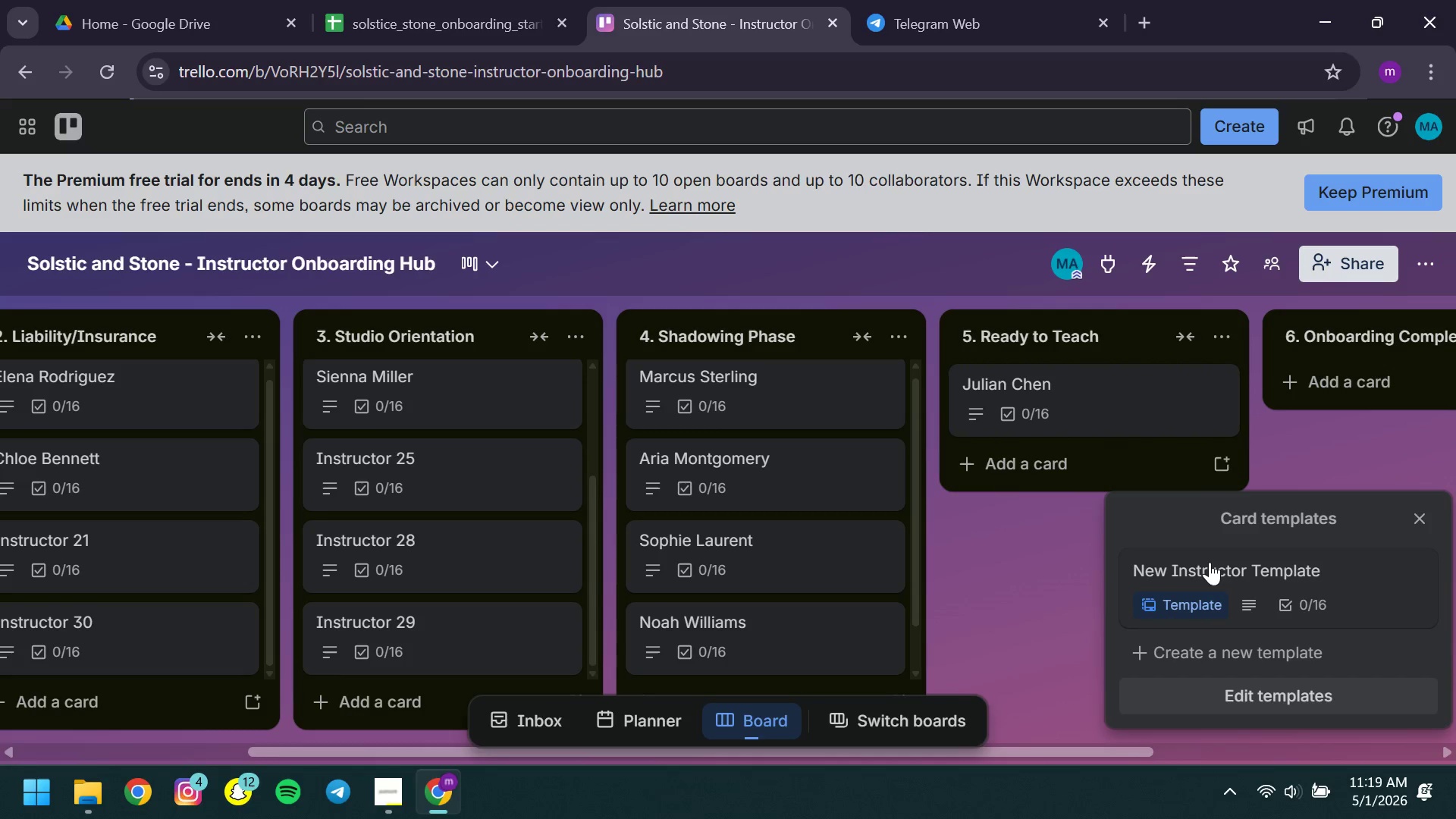 
left_click([1210, 563])
 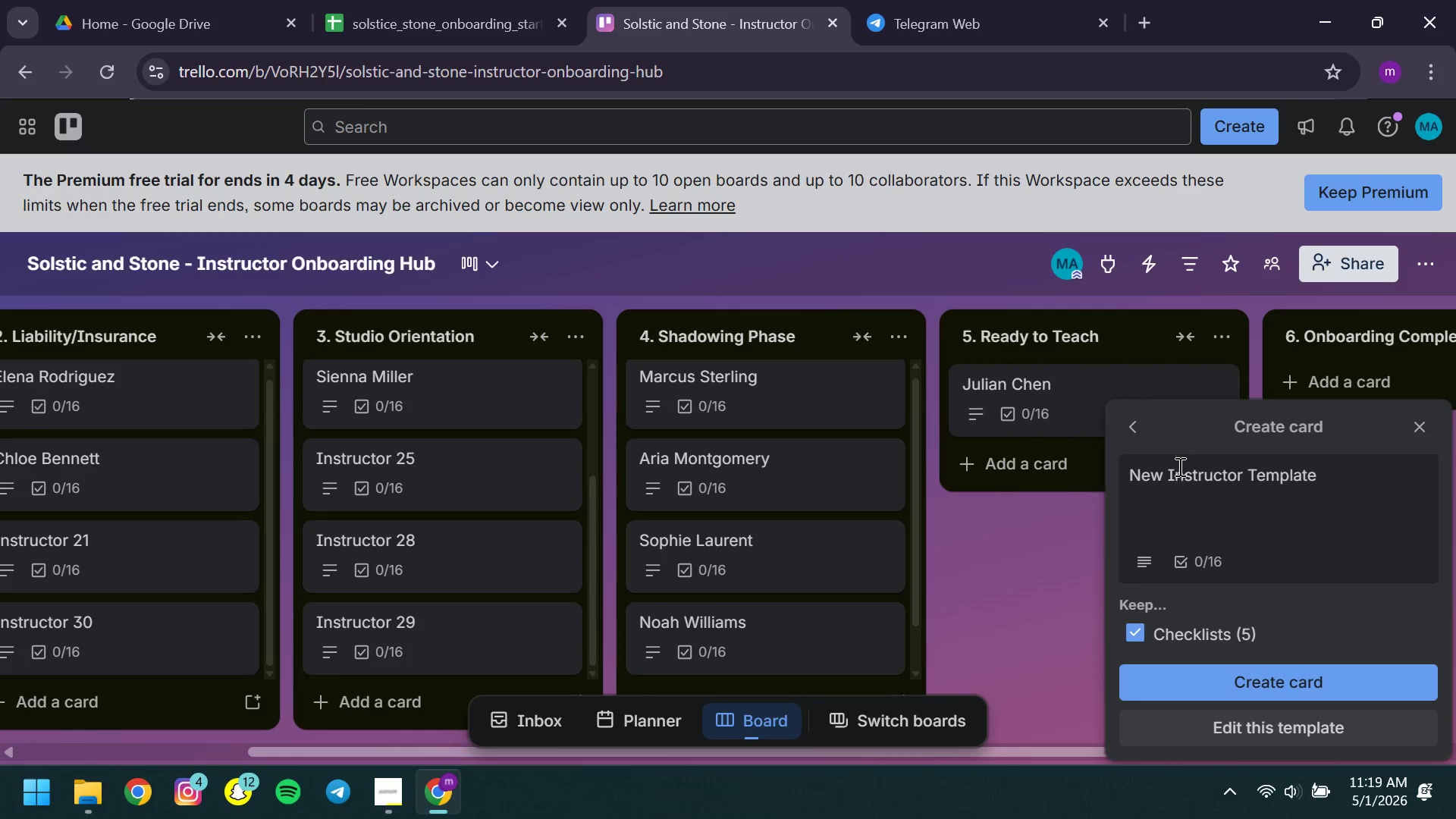 
left_click([1175, 485])
 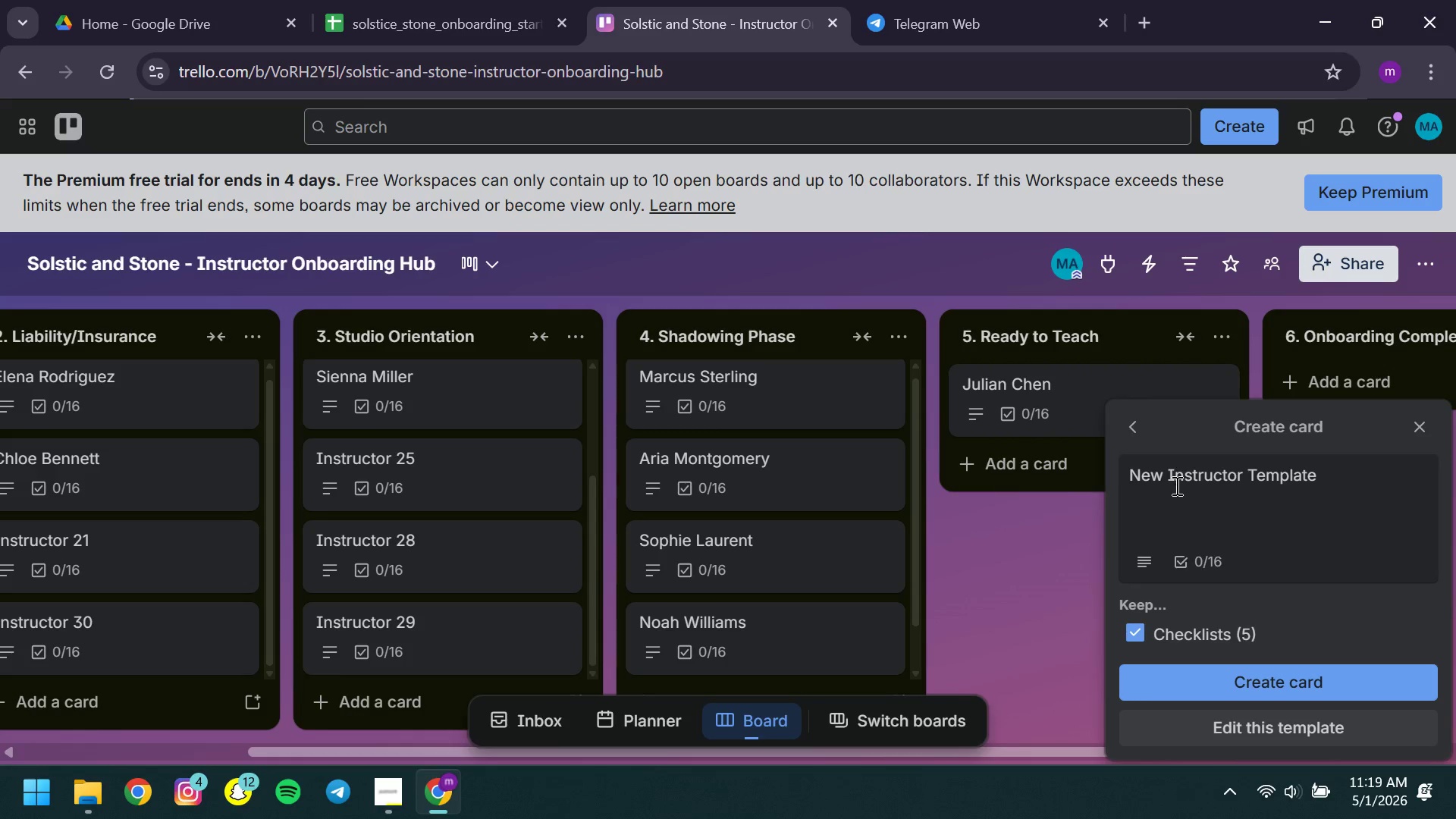 
key(Control+ControlLeft)
 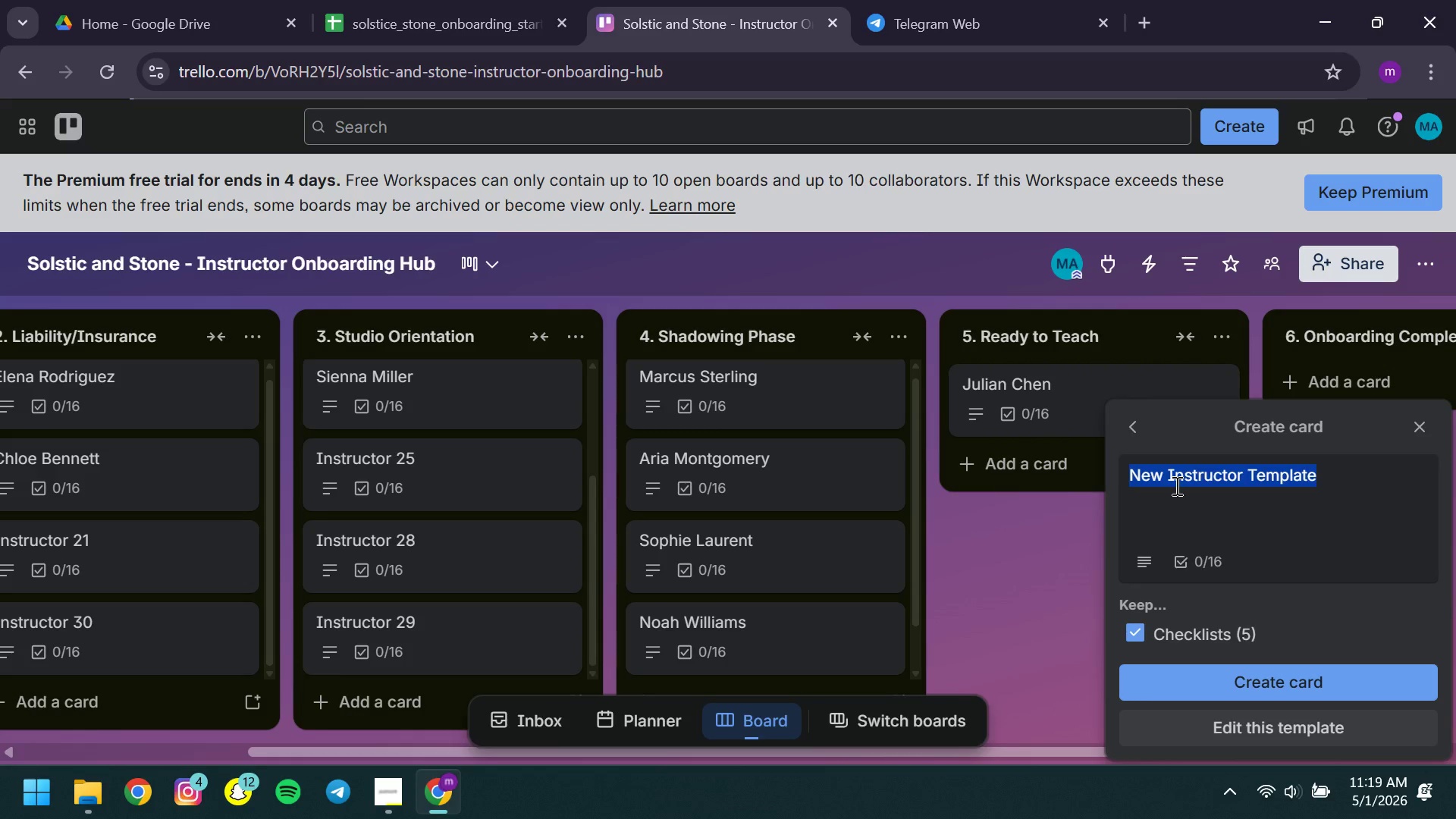 
key(Control+A)
 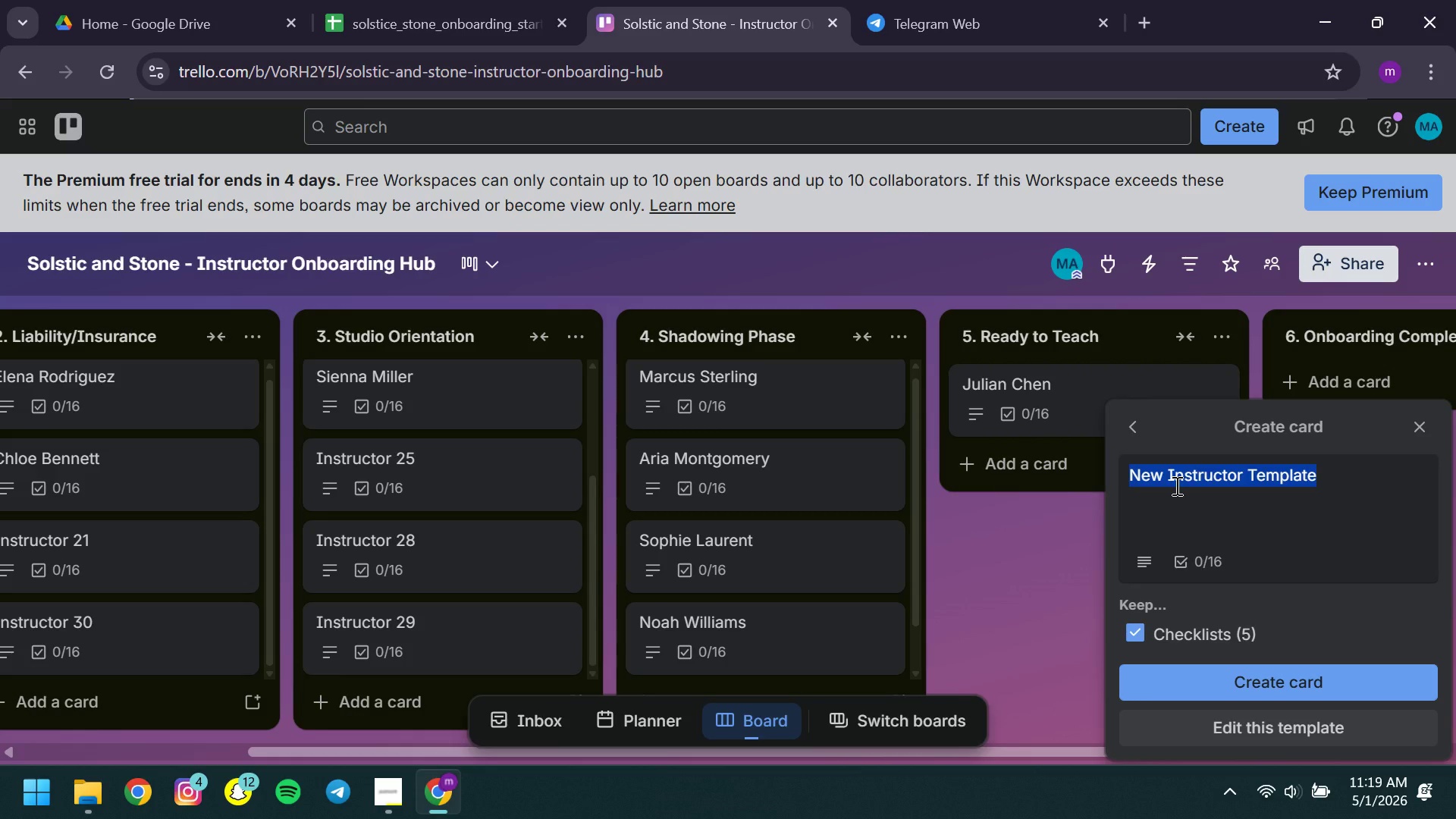 
type(Julian )
 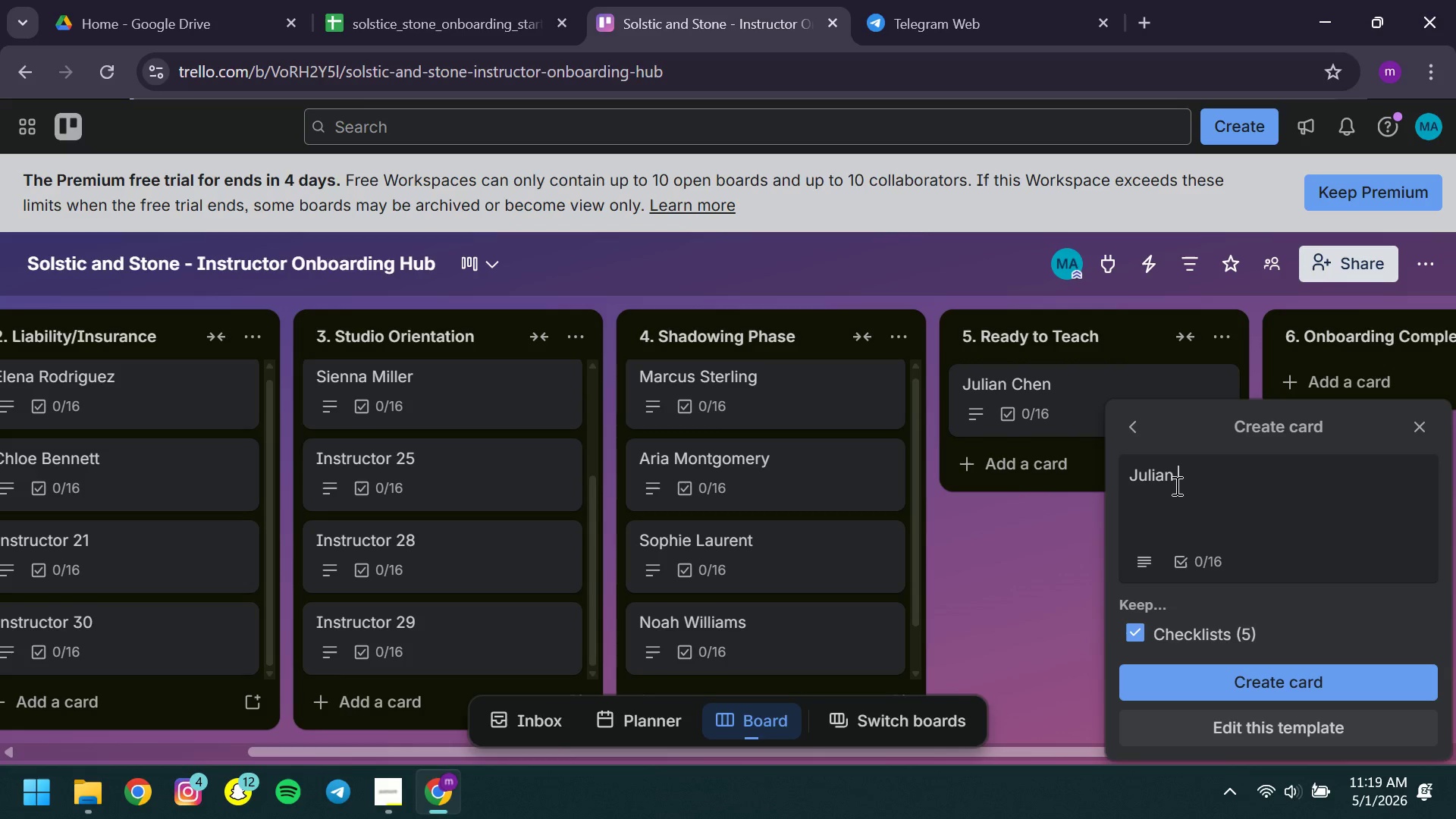 
key(Control+ControlLeft)
 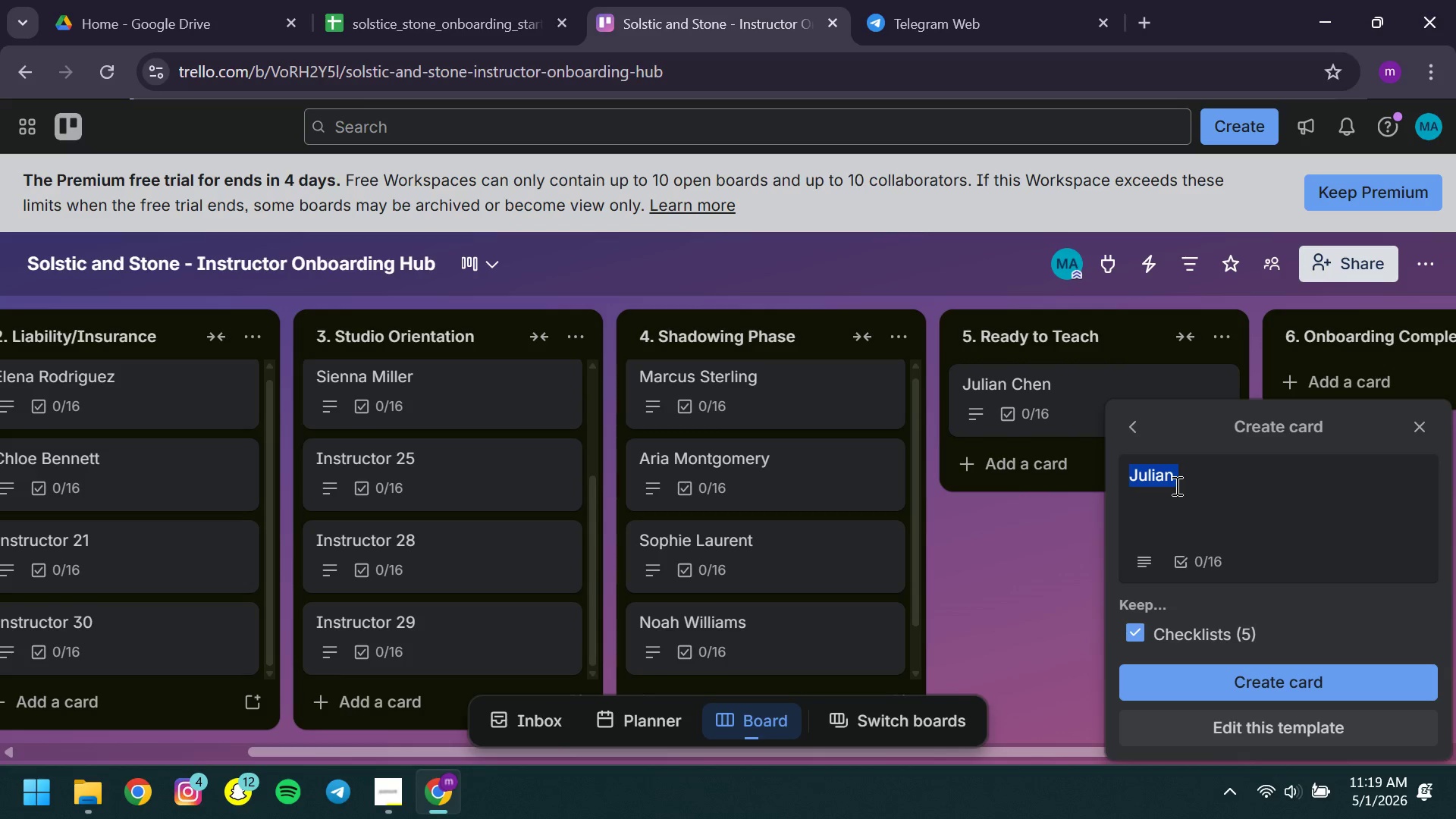 
key(Control+A)
 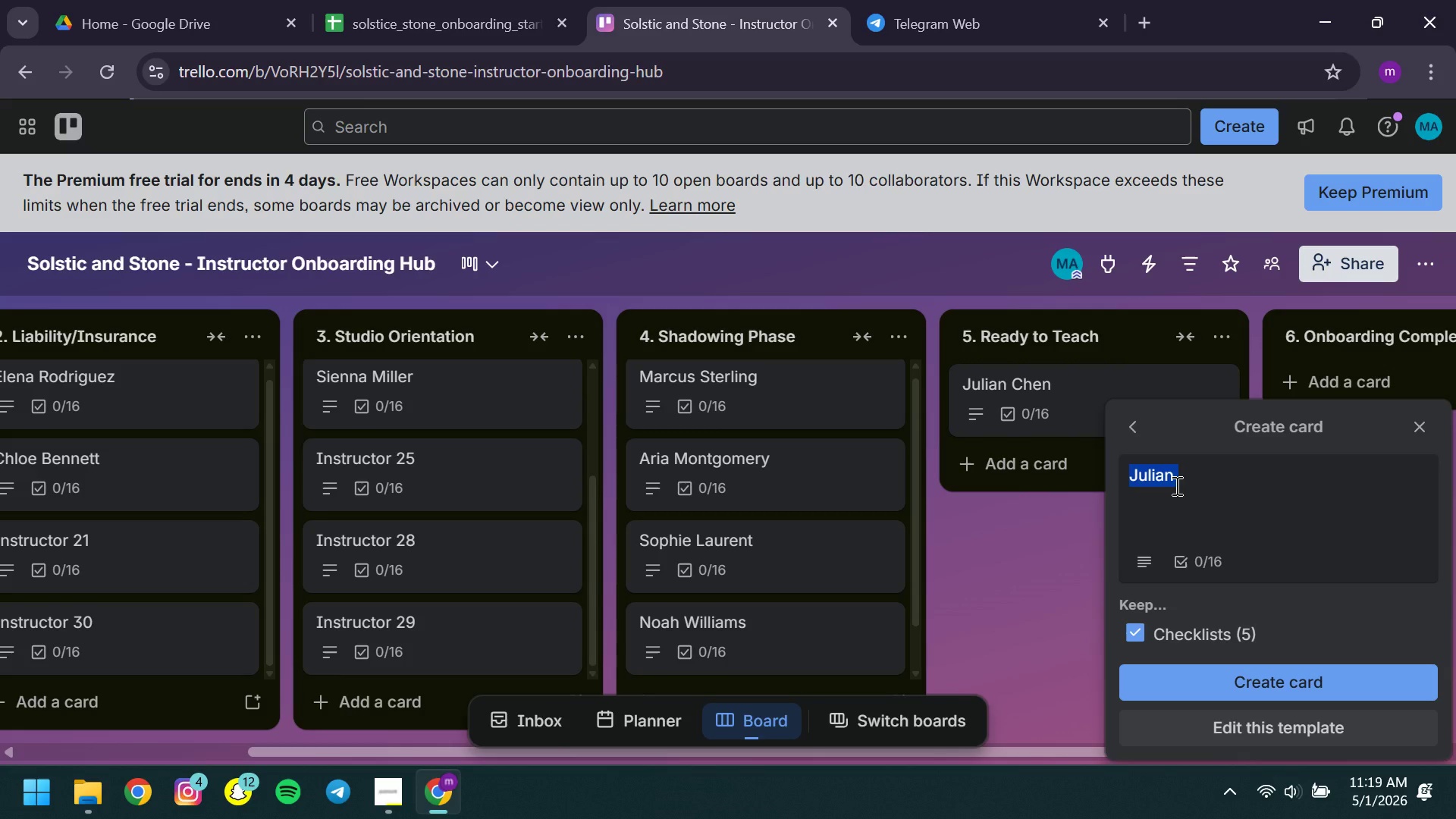 
type(Toman Garcia )
 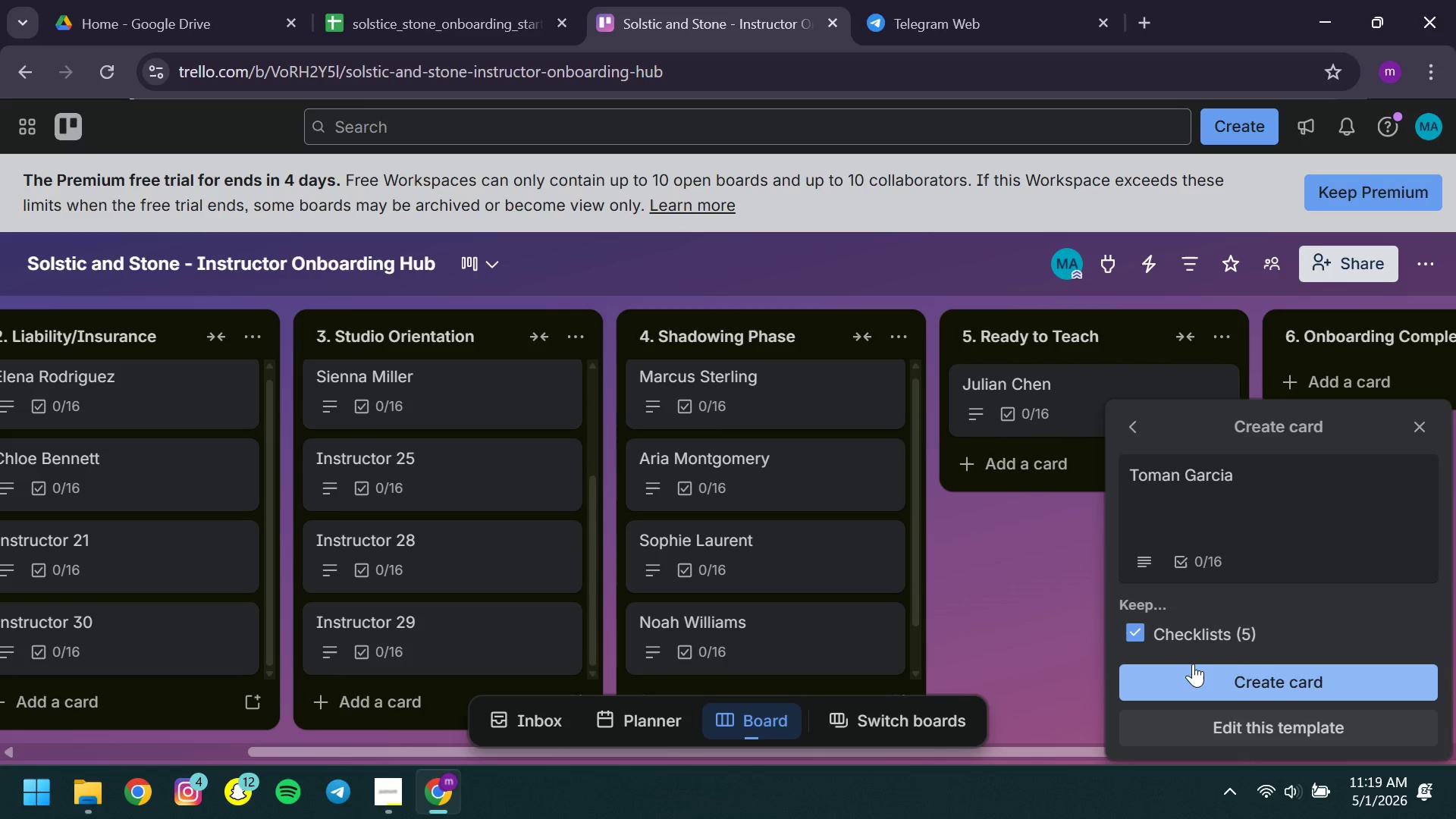 
left_click([1193, 664])
 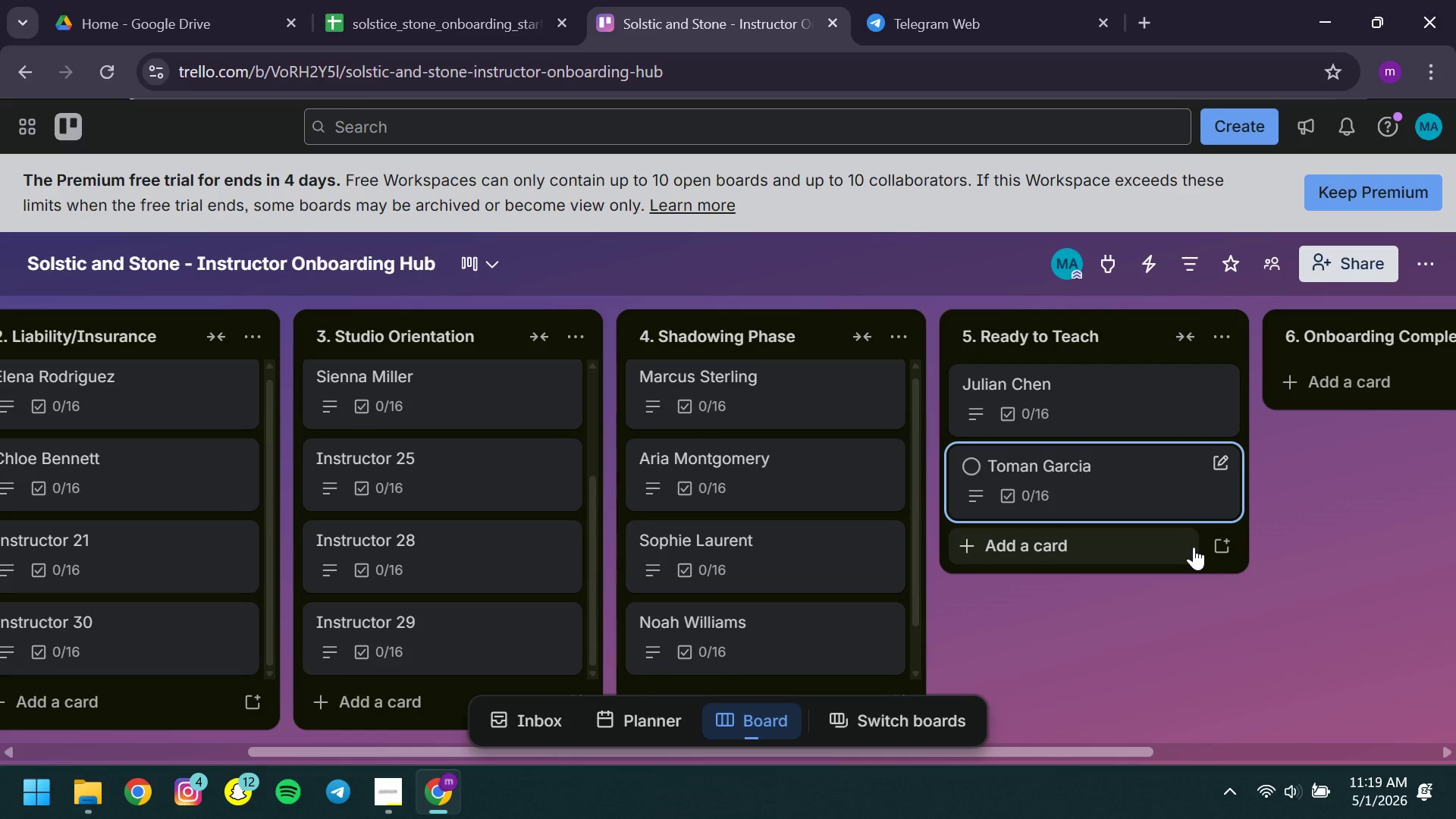 
left_click([1217, 548])
 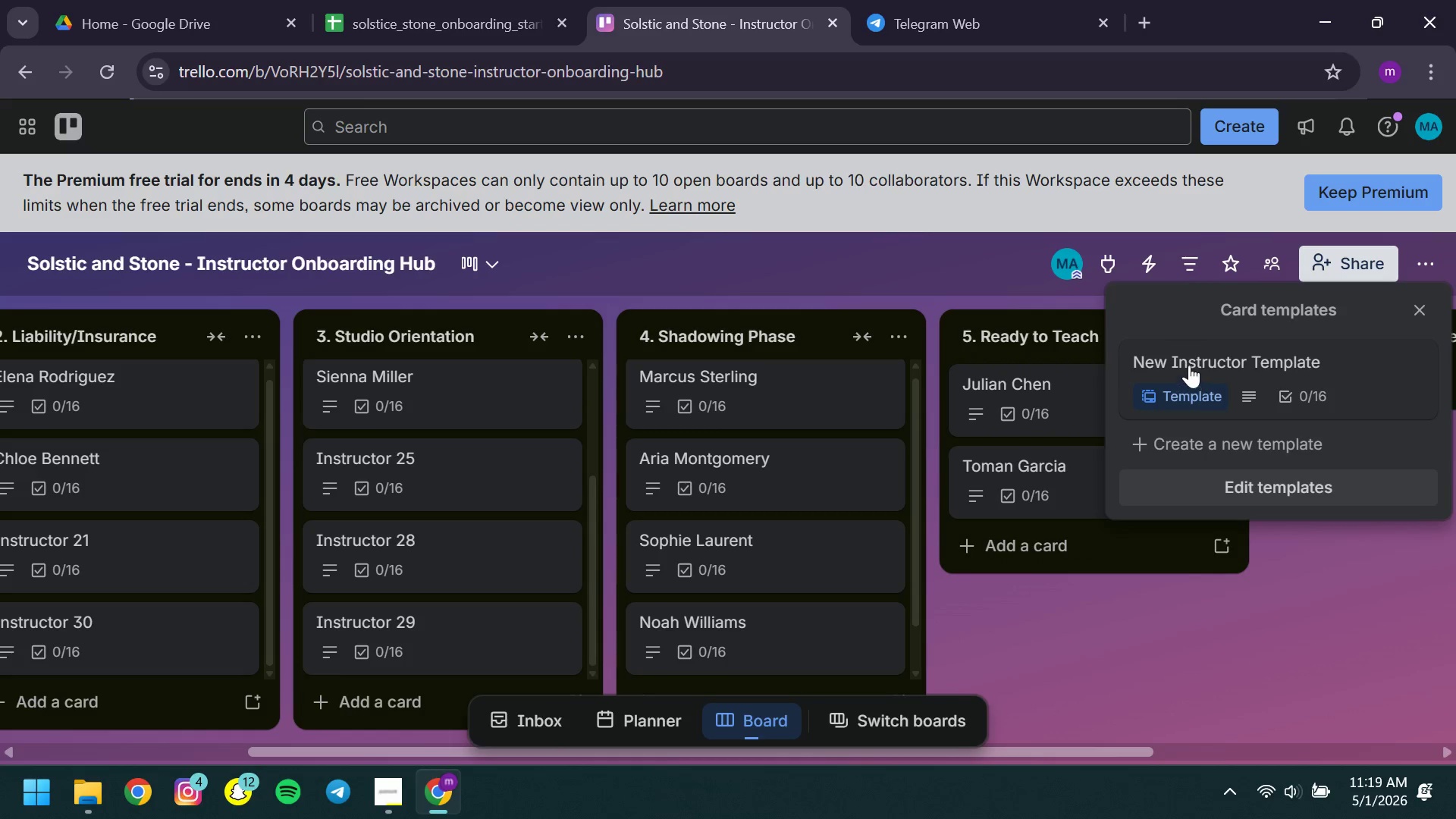 
left_click([1189, 365])
 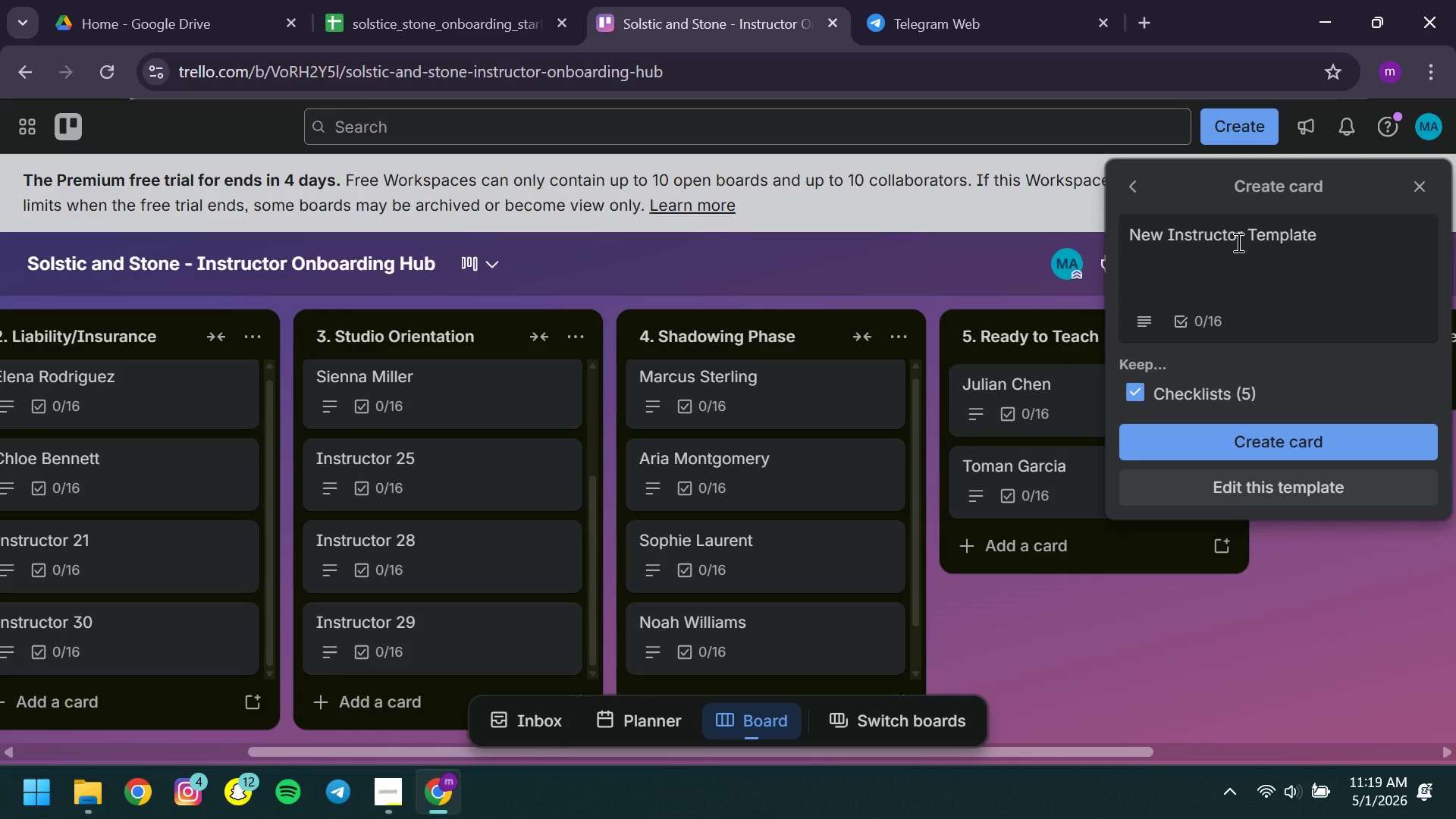 
left_click([1237, 242])
 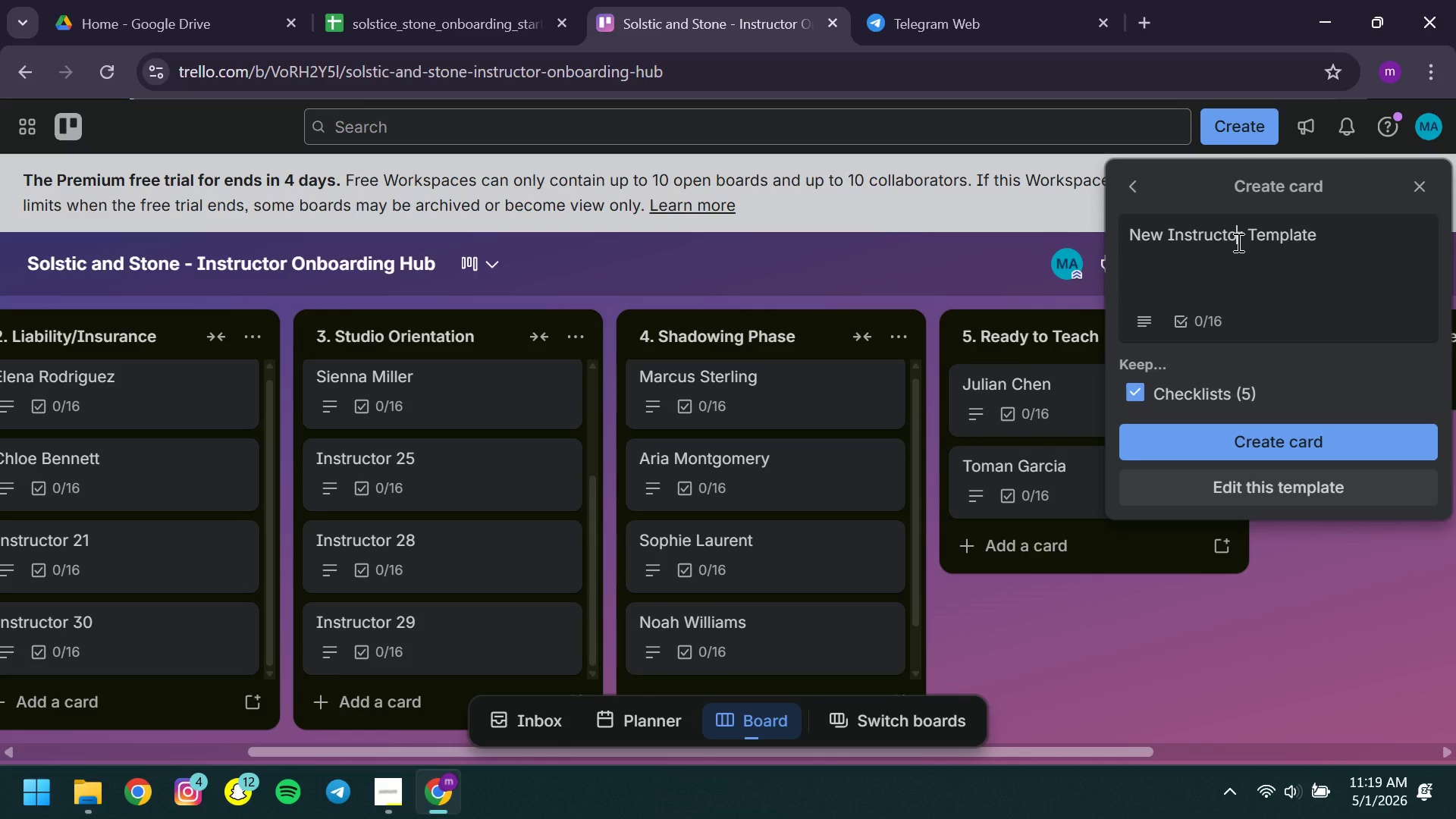 
key(Control+ControlLeft)
 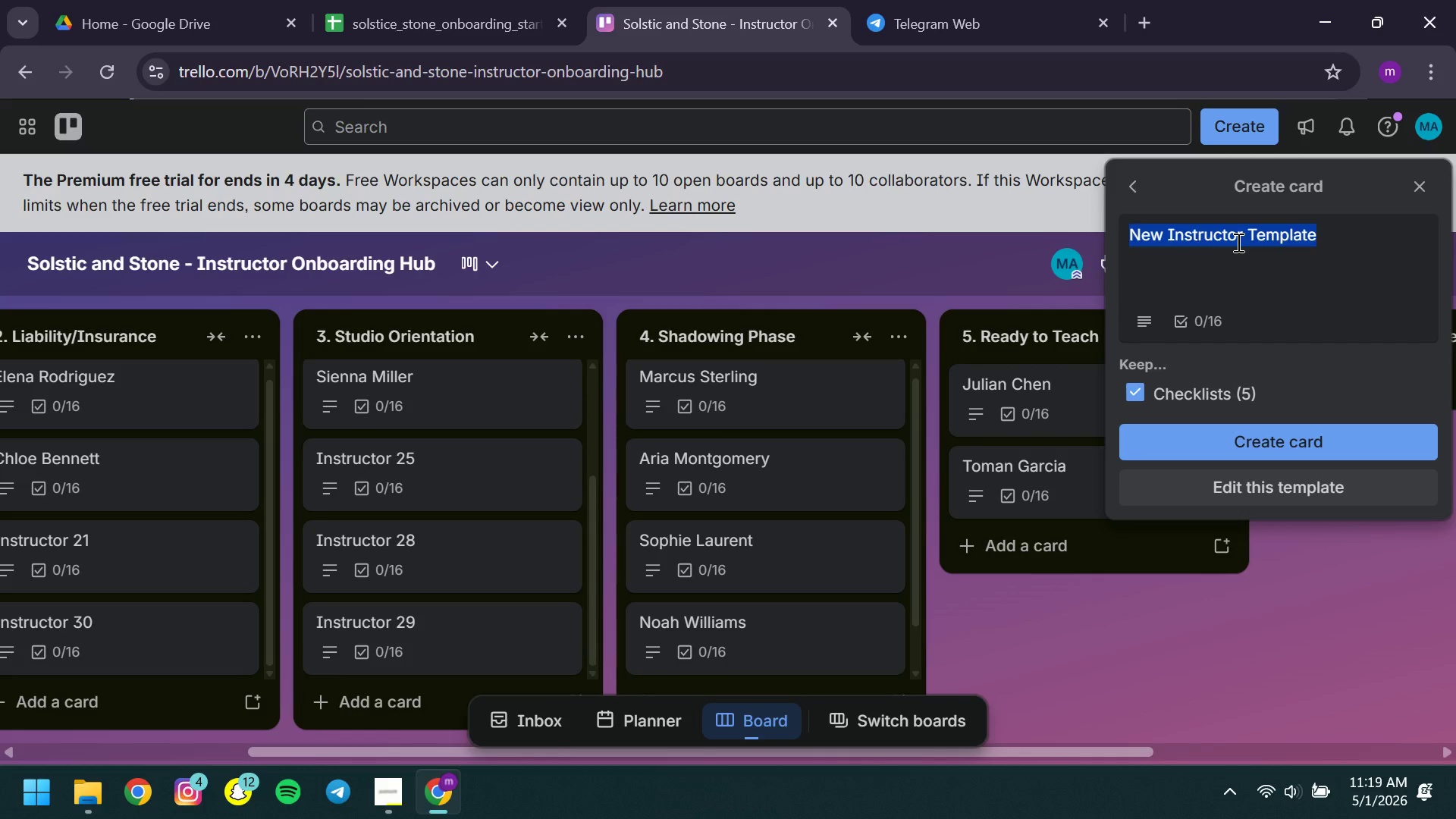 
key(Control+A)
 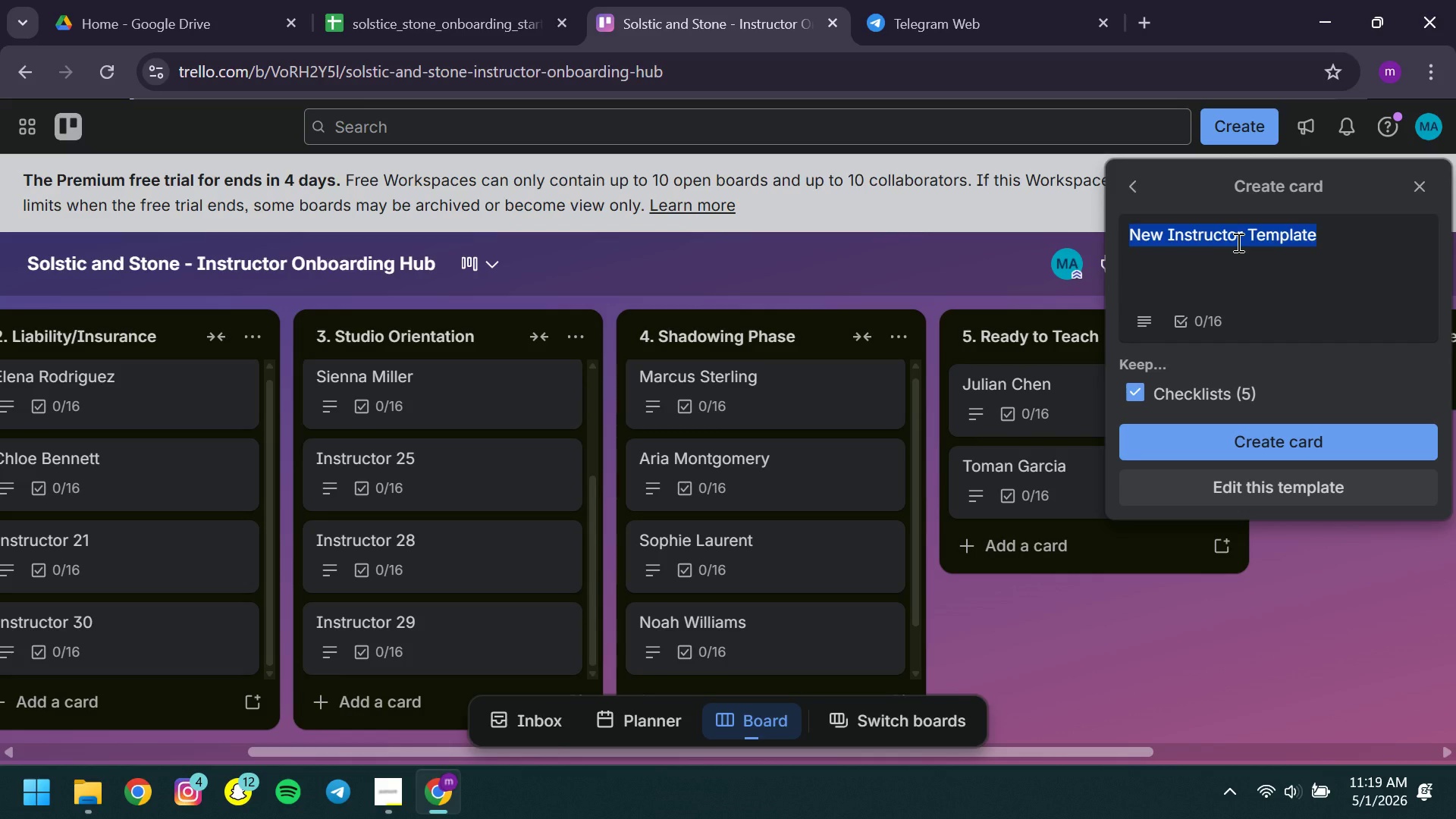 
type(Grace Park)
 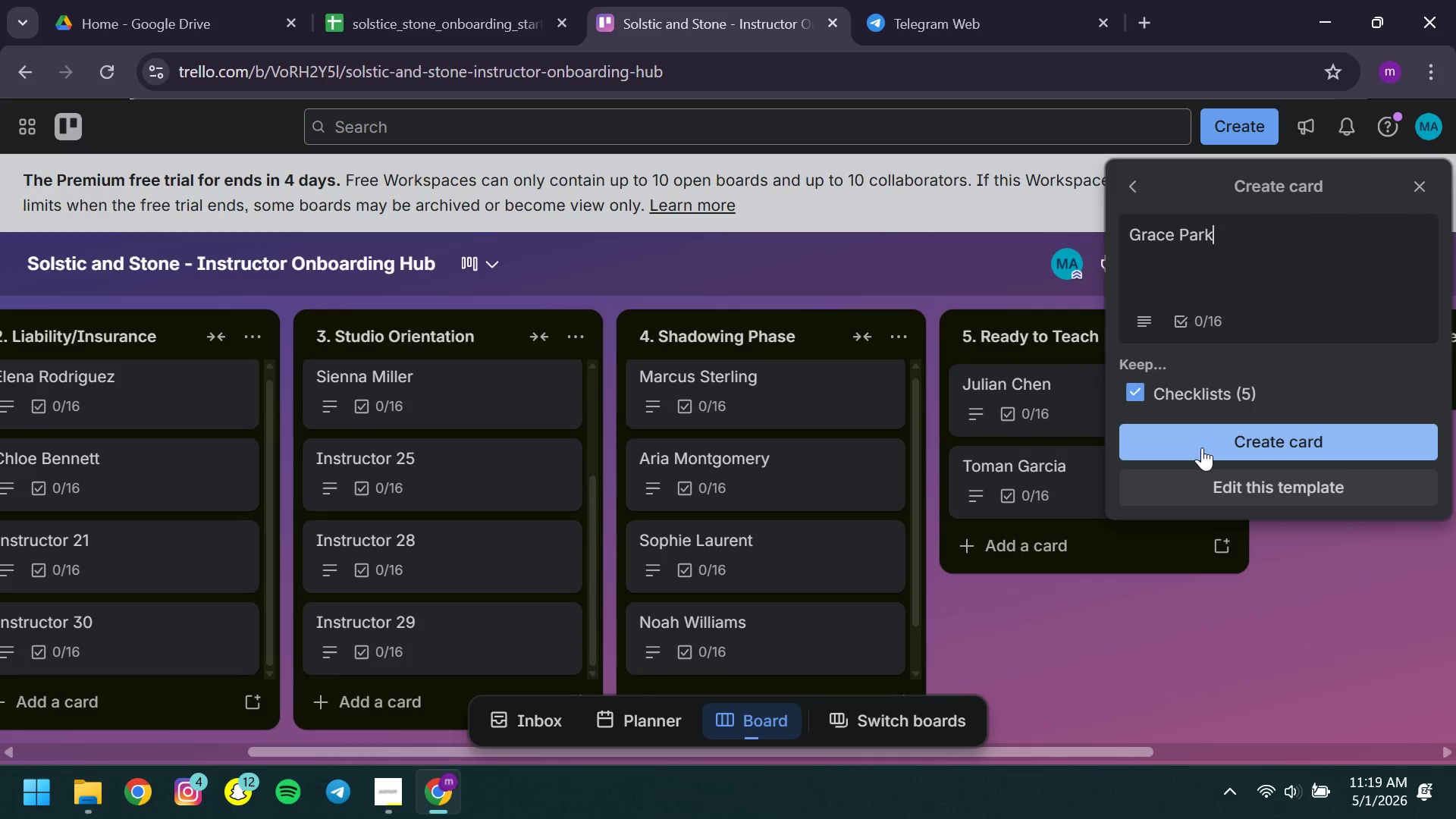 
left_click([1202, 447])
 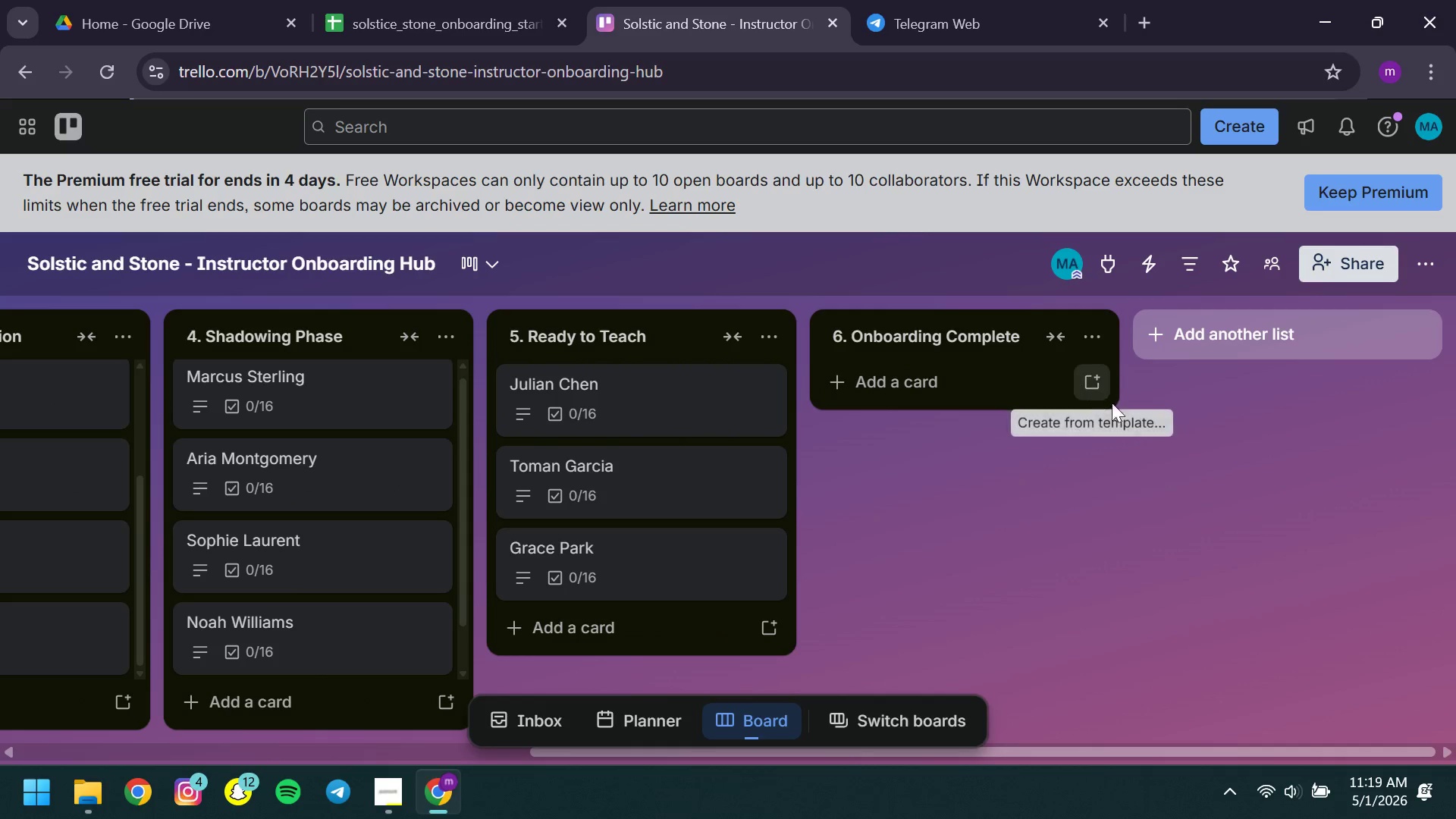 
left_click([1095, 388])
 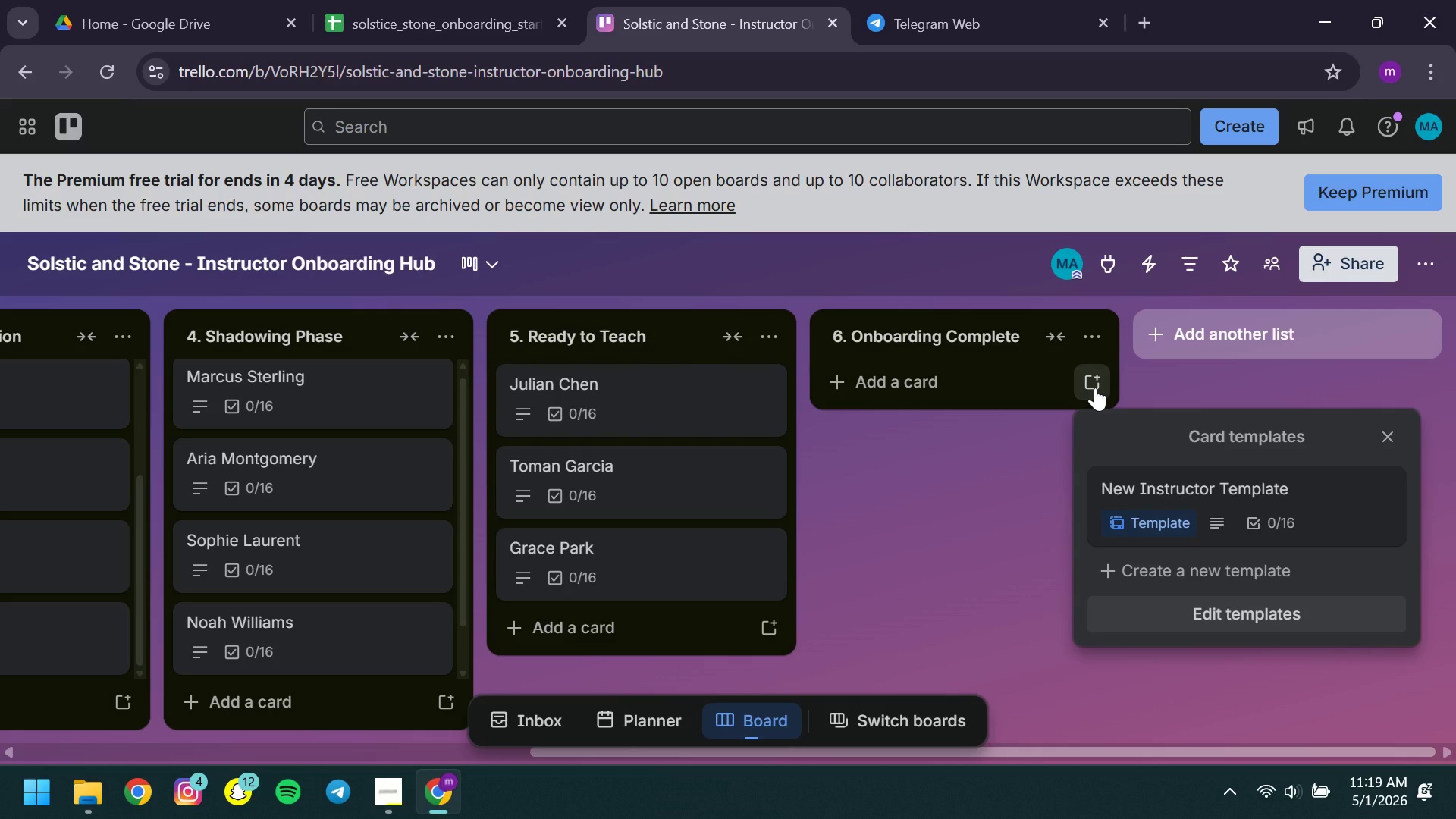 
wait(10.67)
 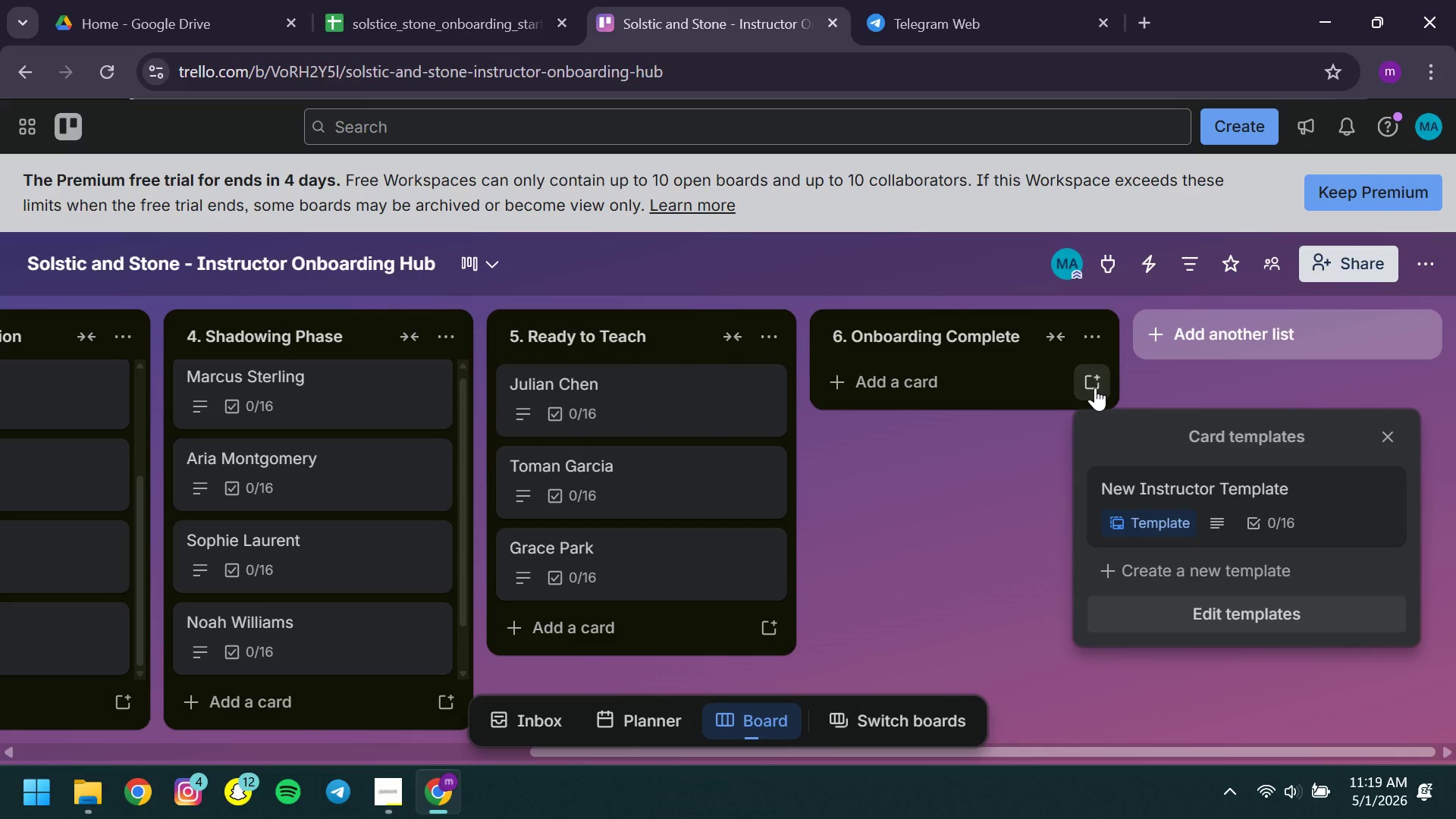 
left_click([1141, 484])
 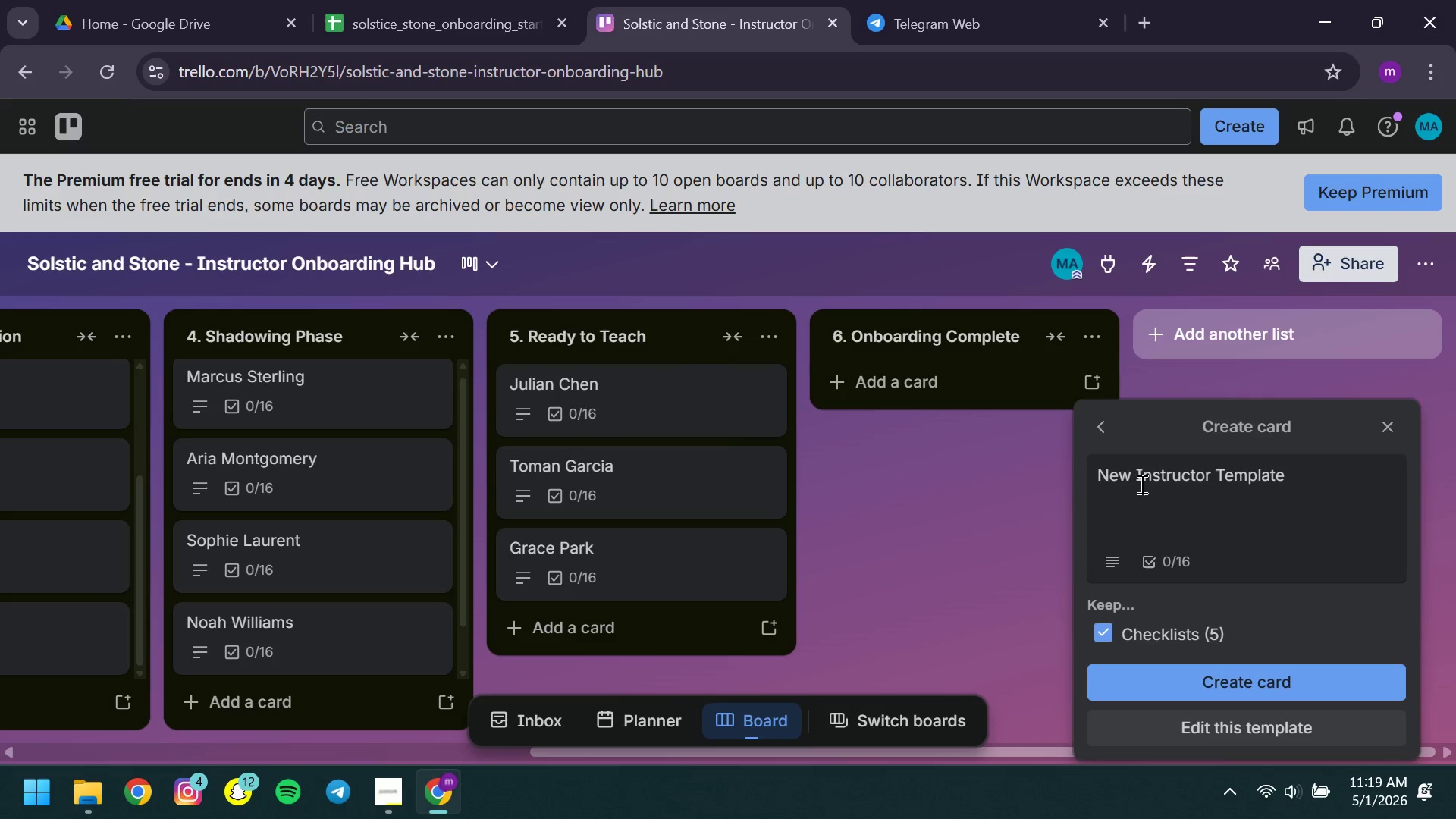 
left_click([1141, 484])
 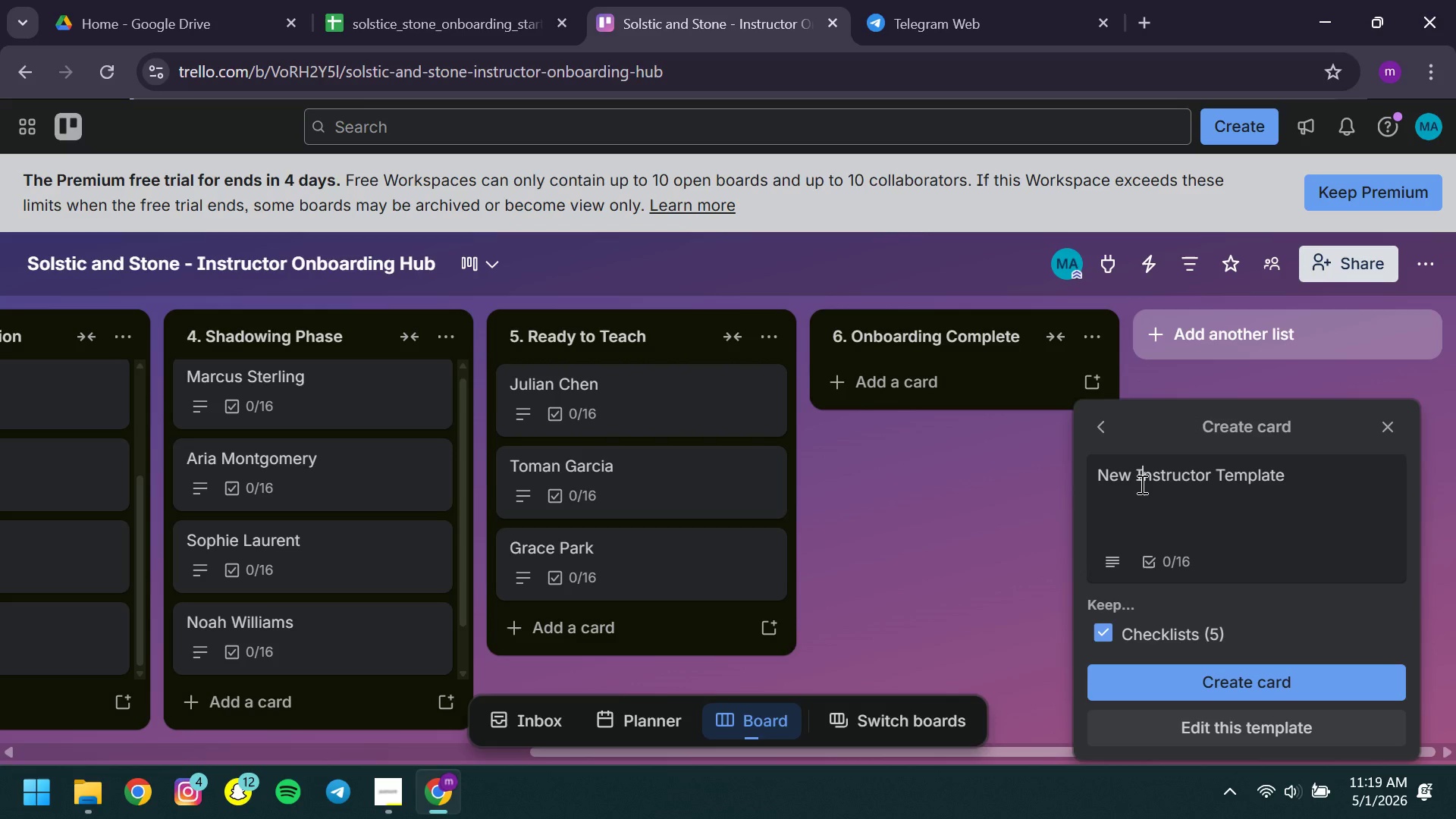 
key(Control+ControlLeft)
 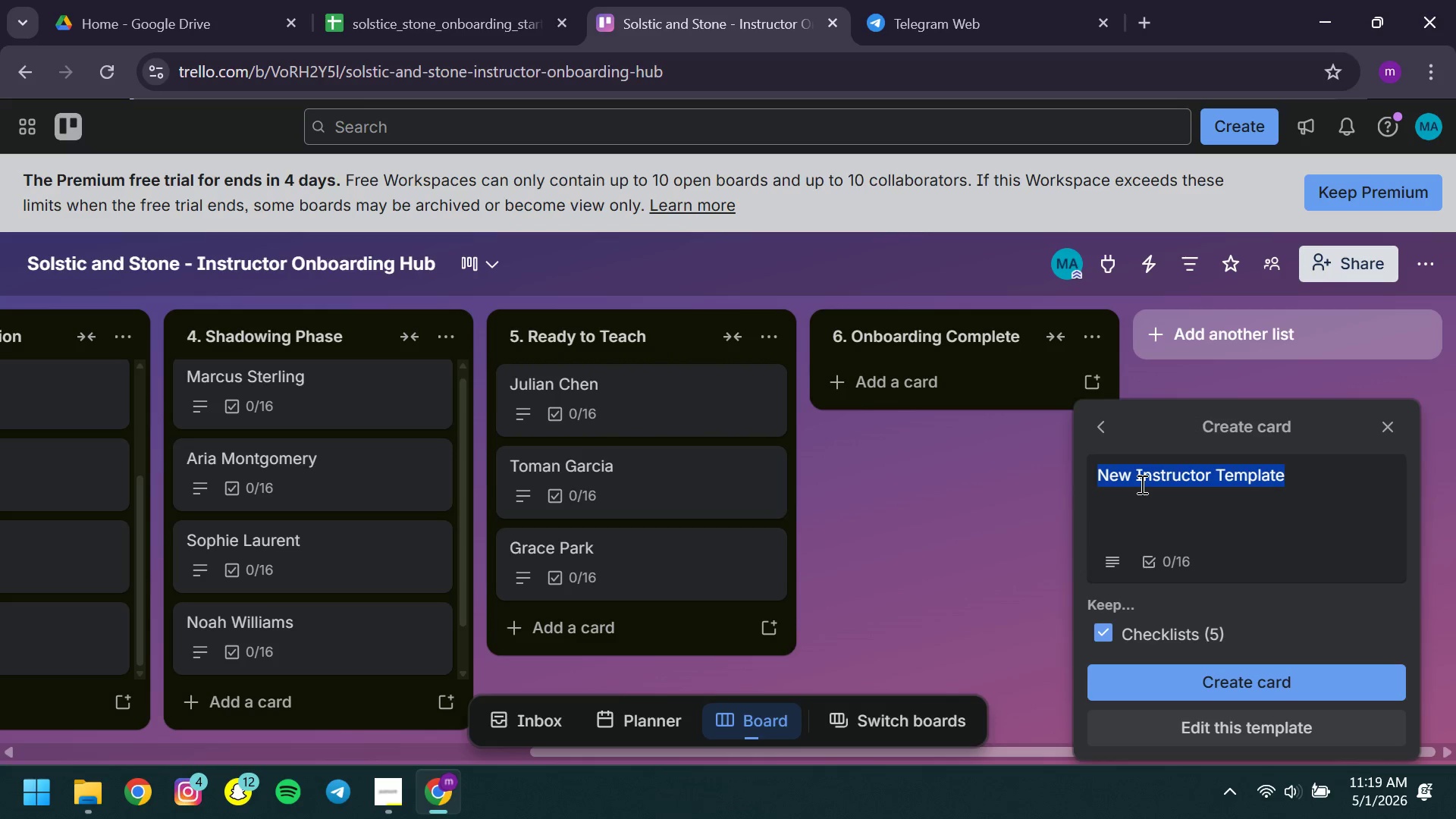 
key(Control+A)
 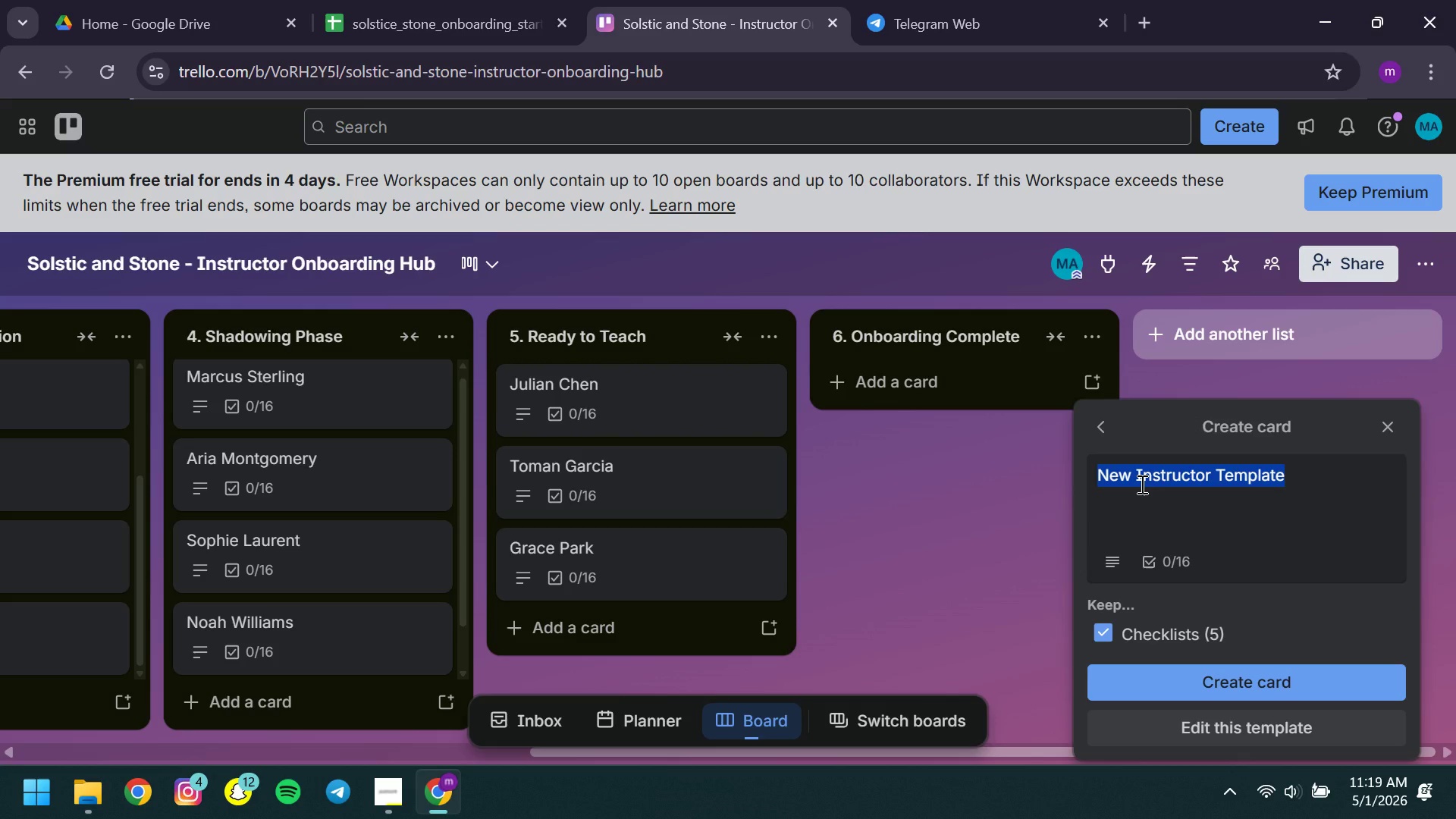 
type(Maya Thorne )
 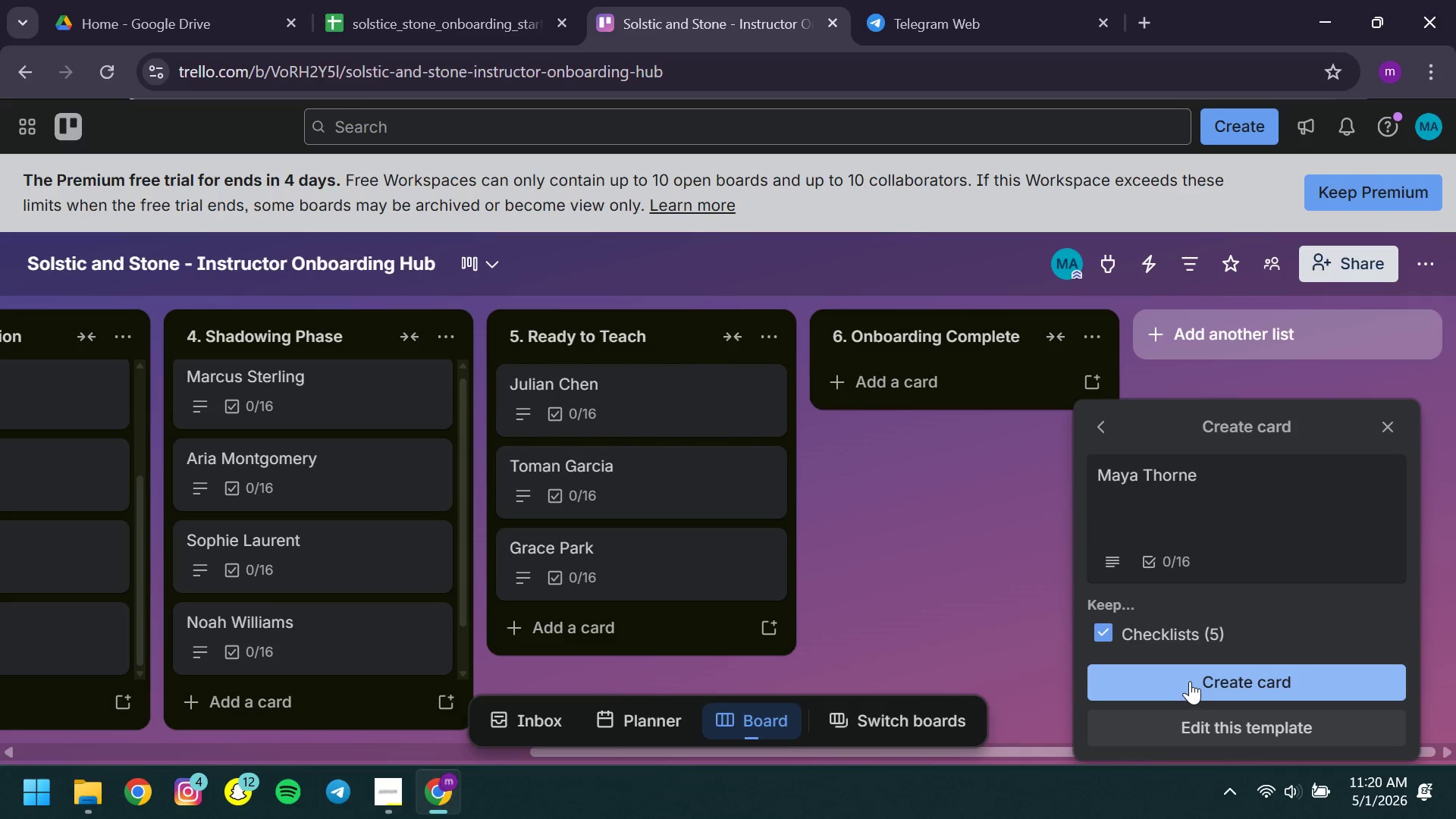 
left_click([1190, 681])
 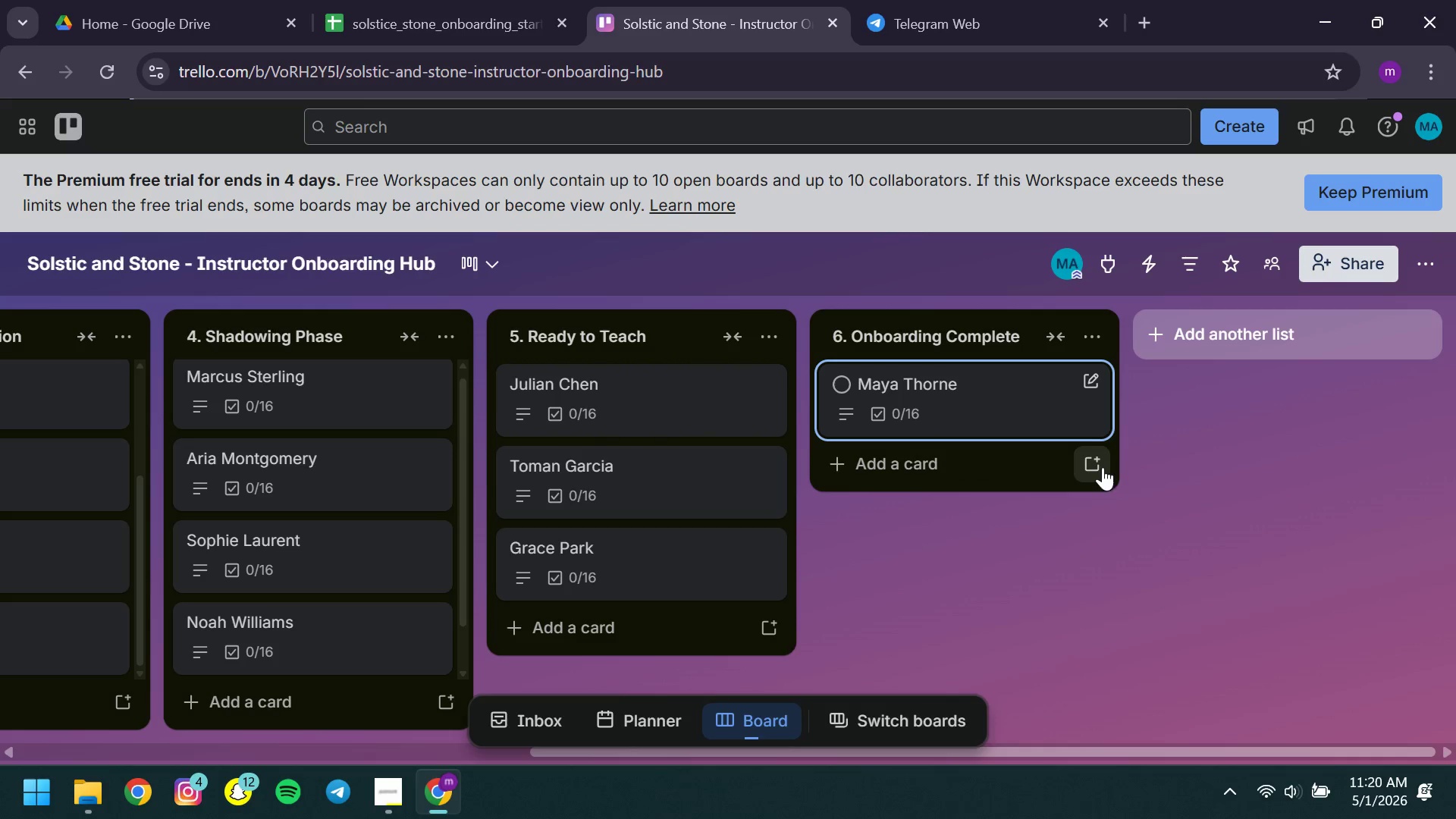 
left_click([1102, 468])
 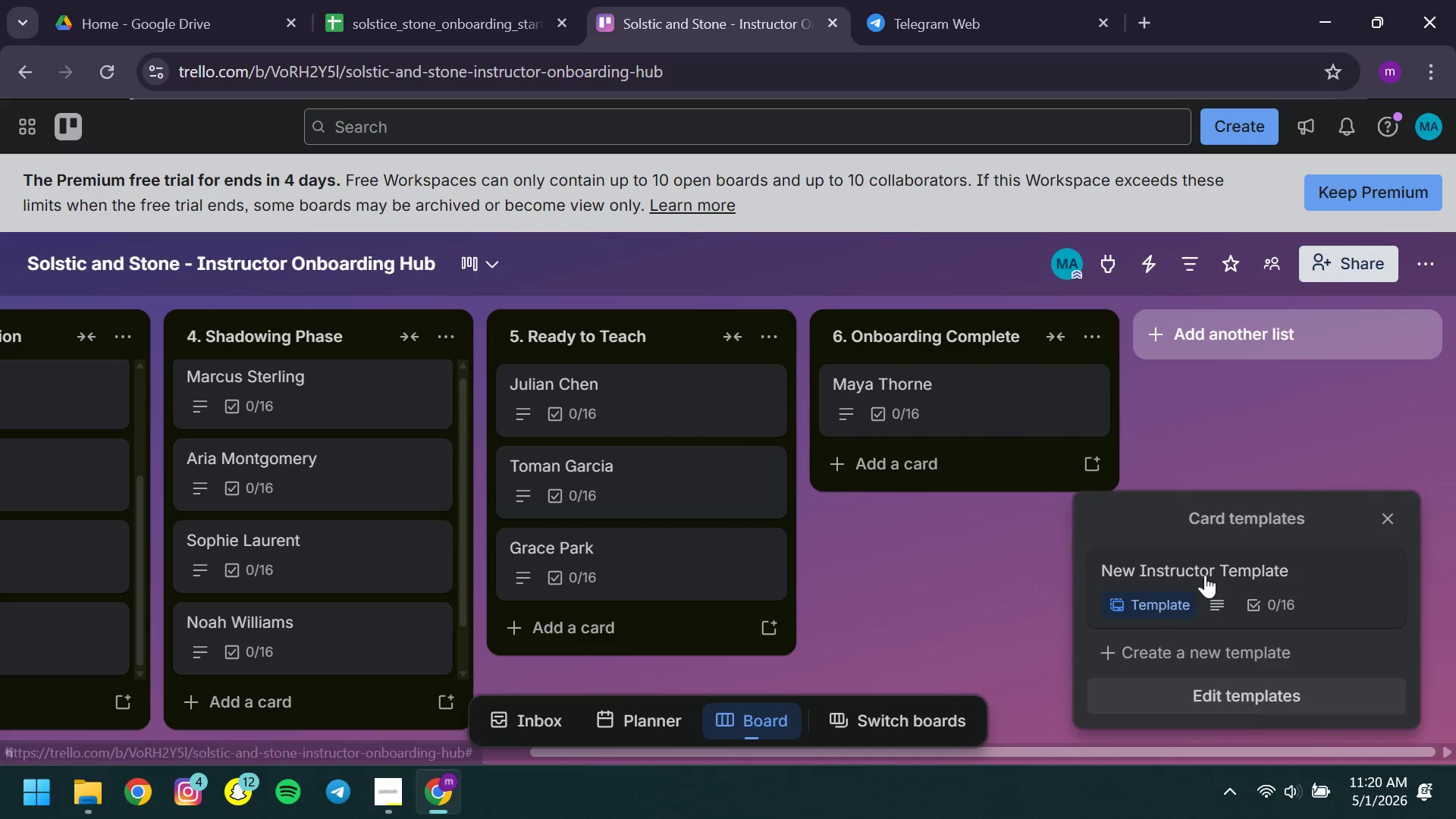 
left_click([1205, 575])
 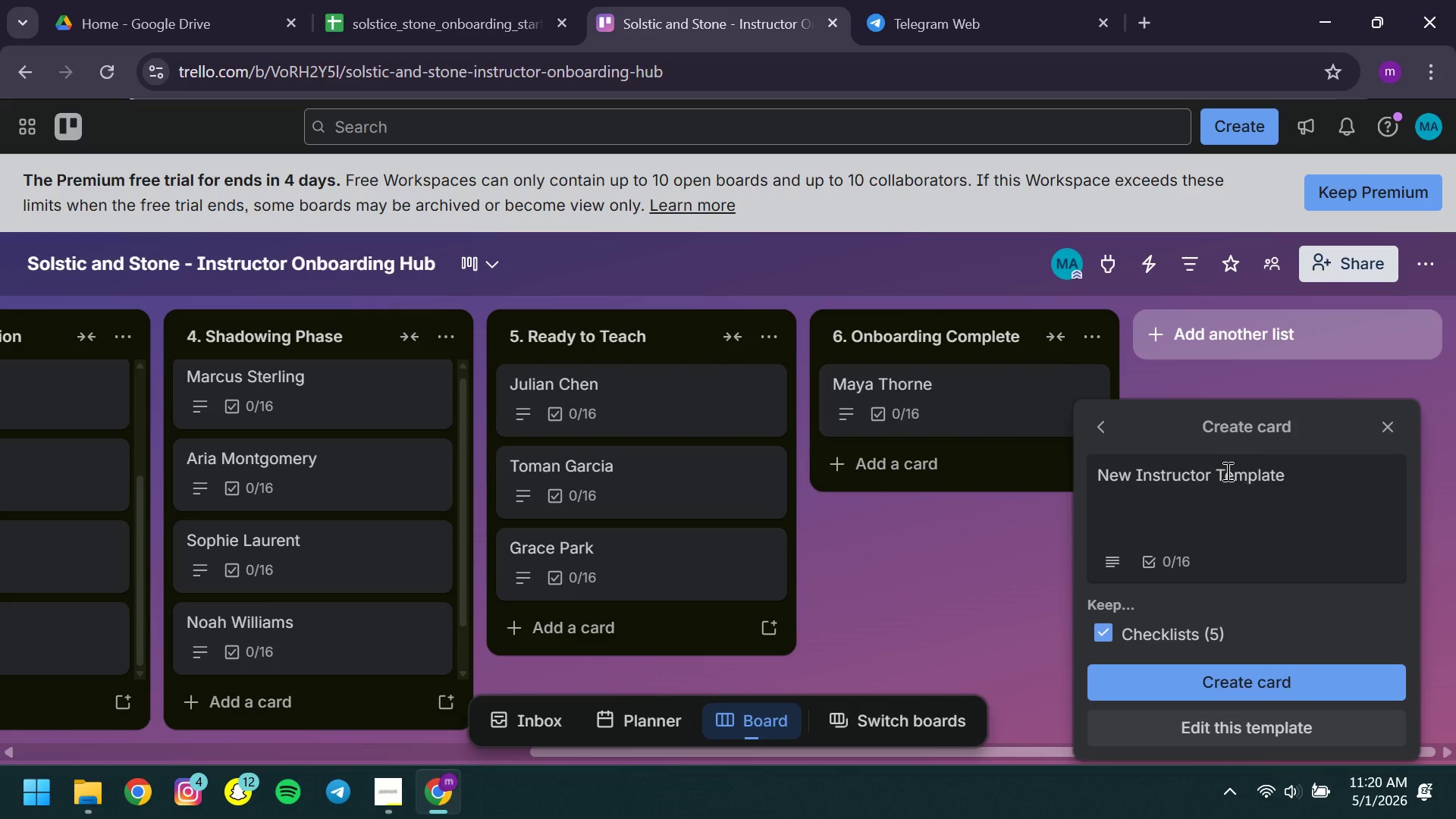 
left_click([1225, 463])
 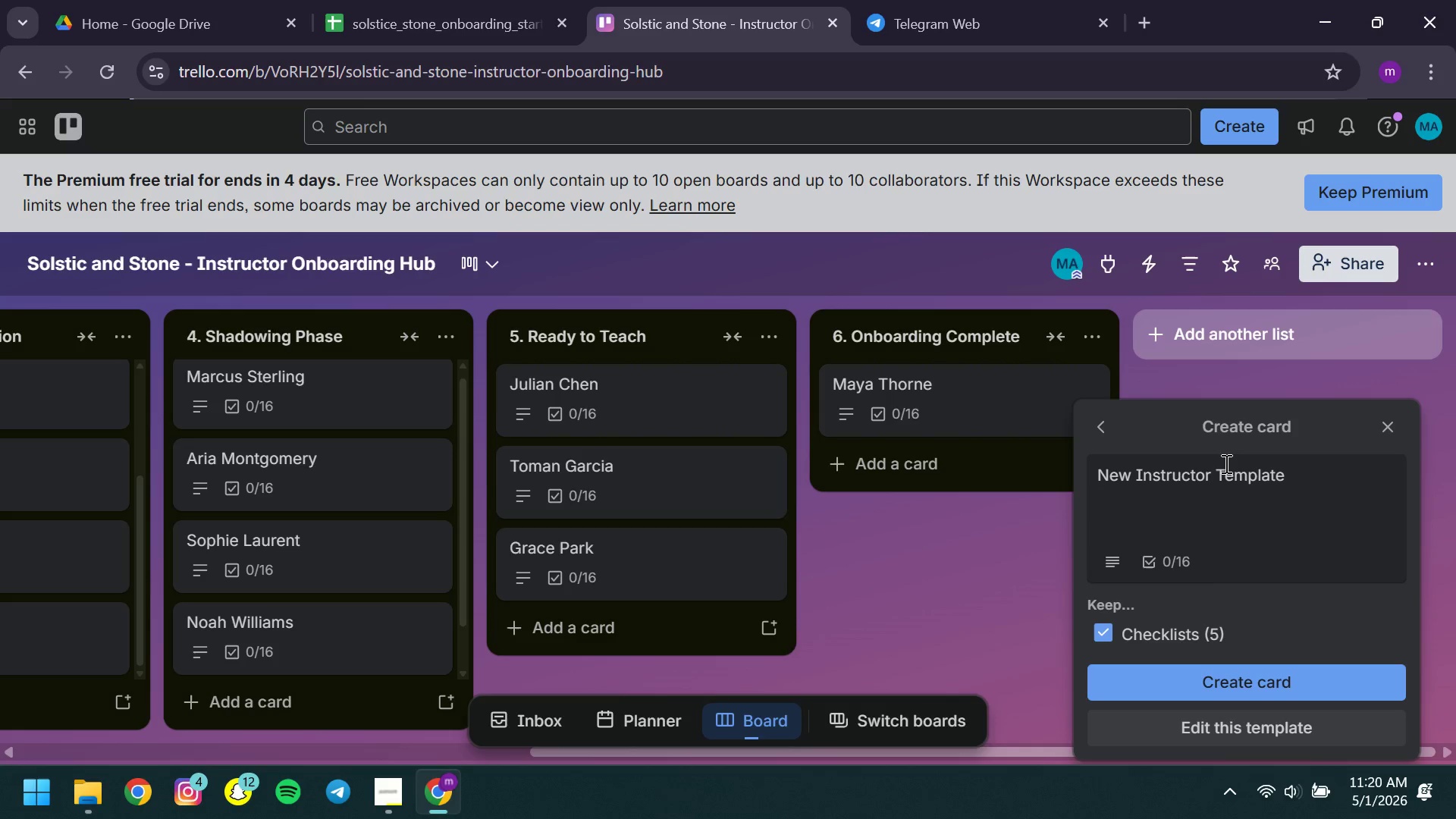 
key(Control+ControlLeft)
 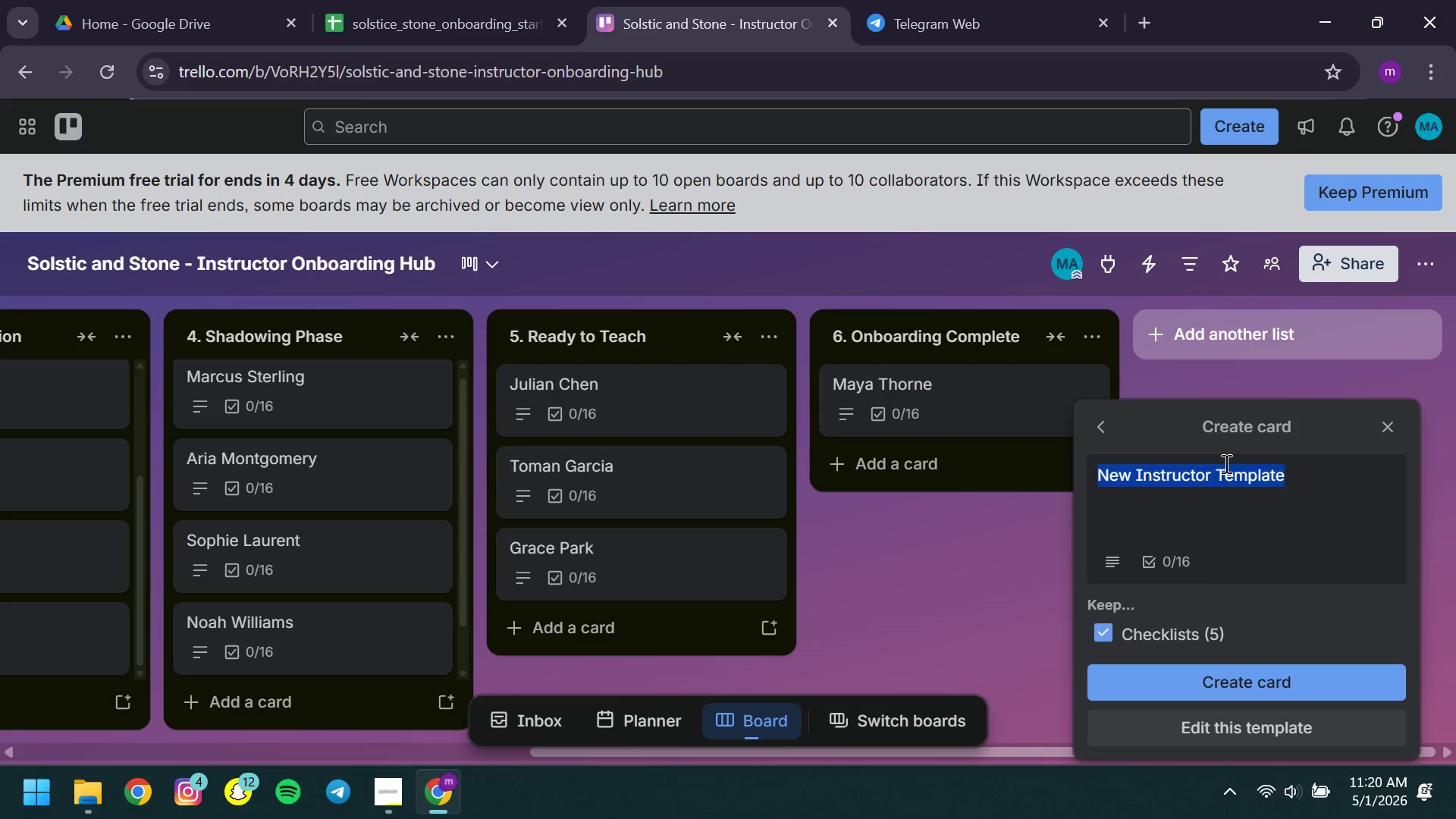 
key(Control+A)
 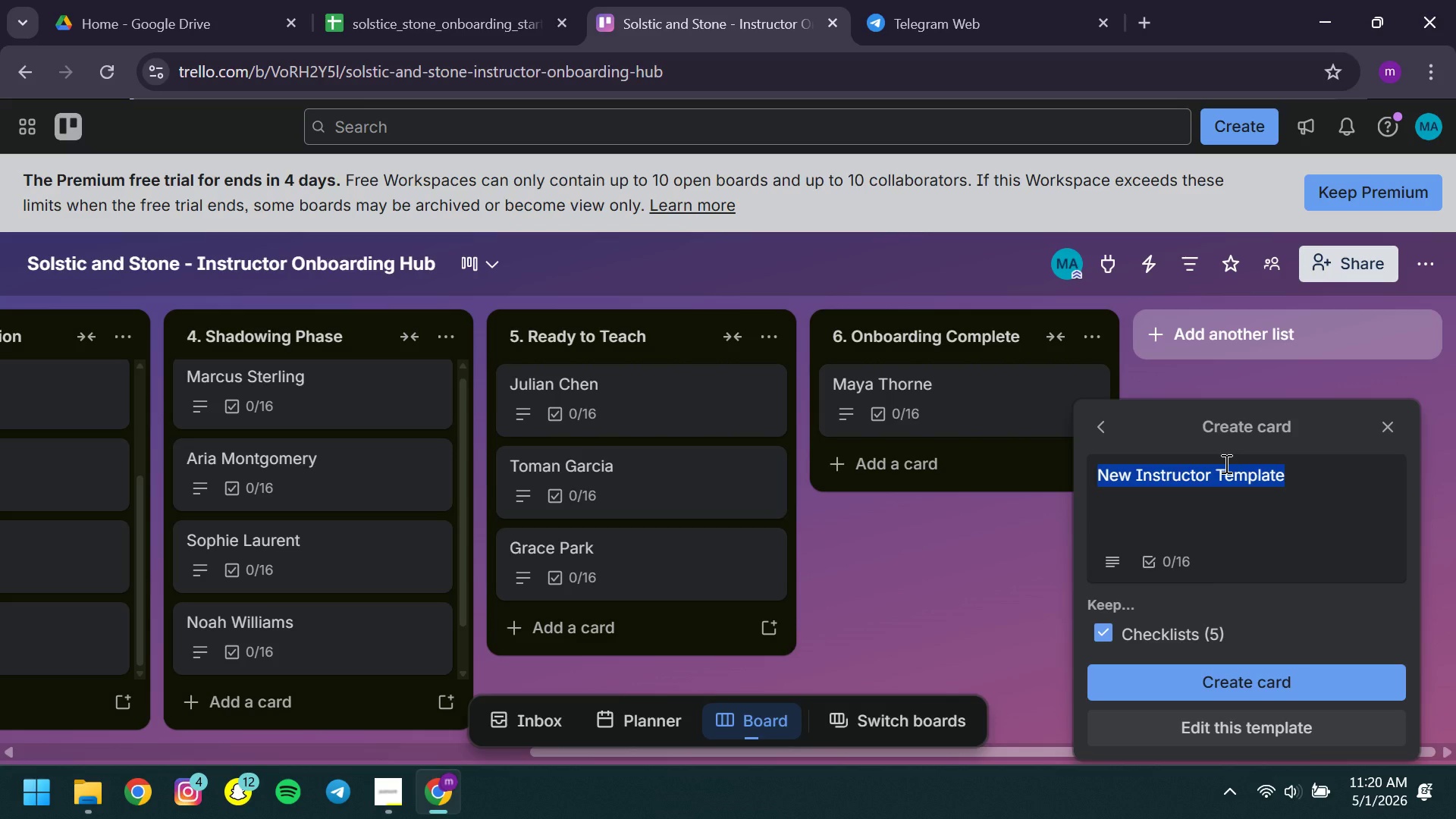 
type(Leo Kim)
 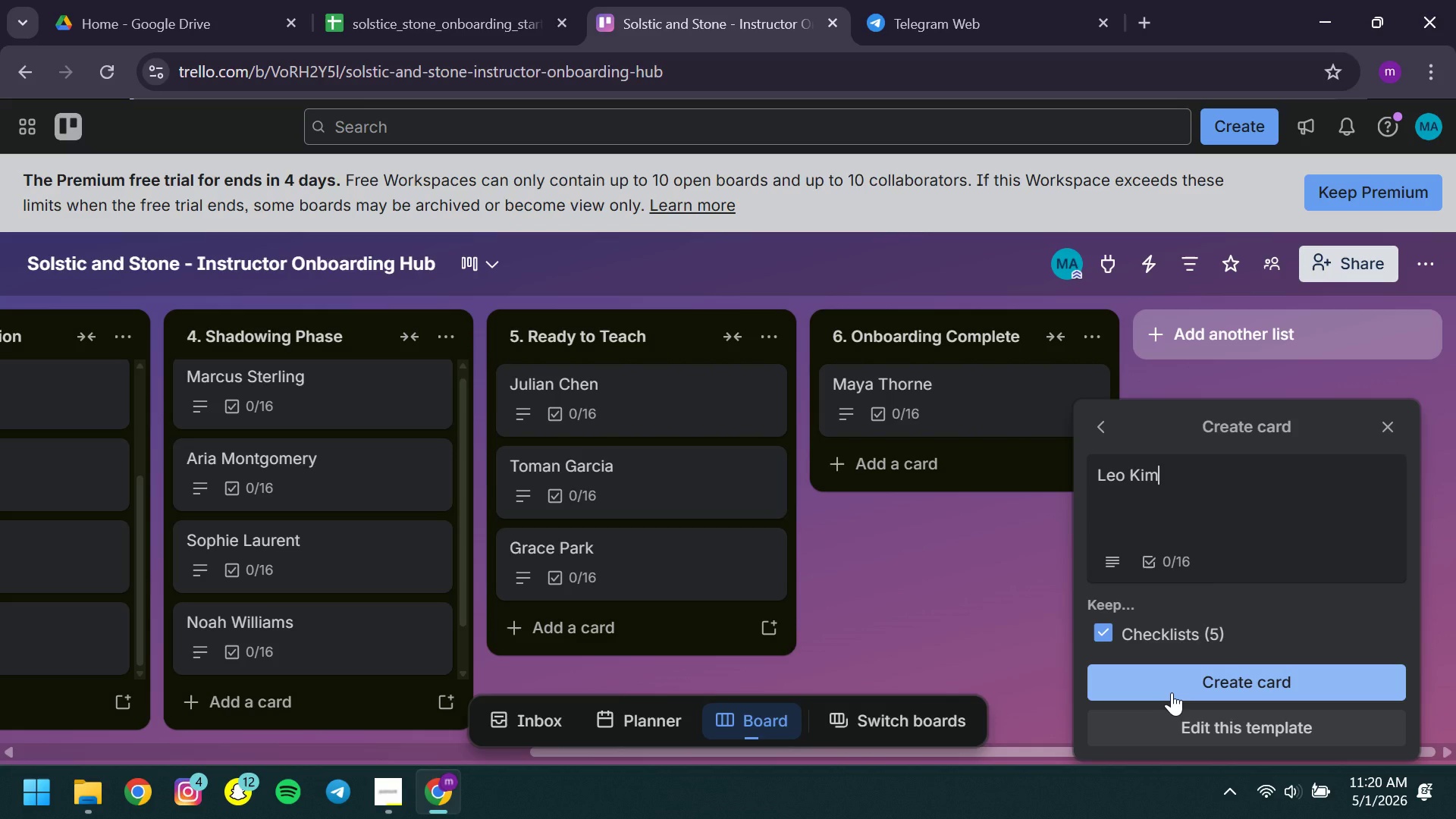 
left_click([1172, 692])
 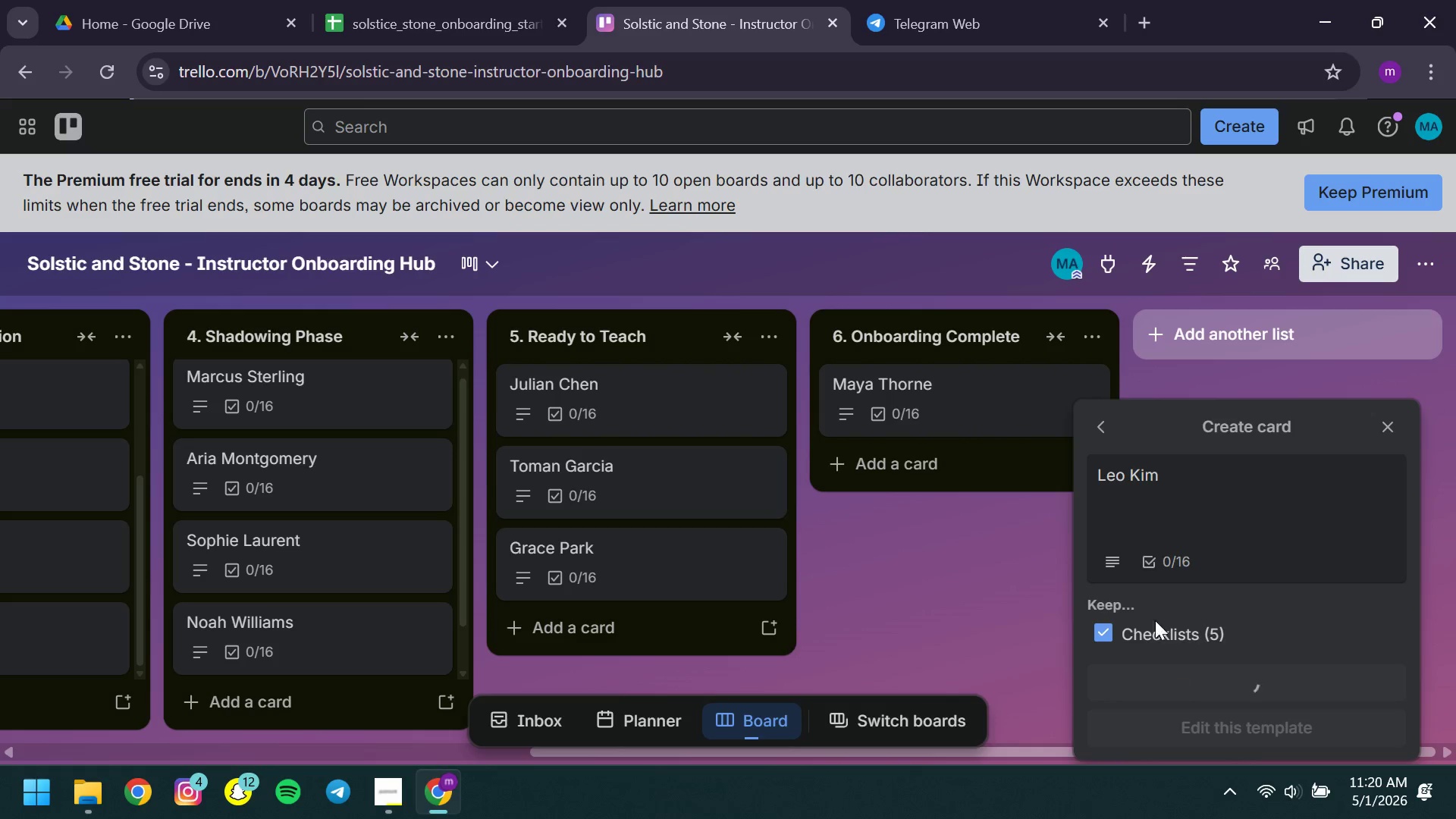 
mouse_move([1102, 530])
 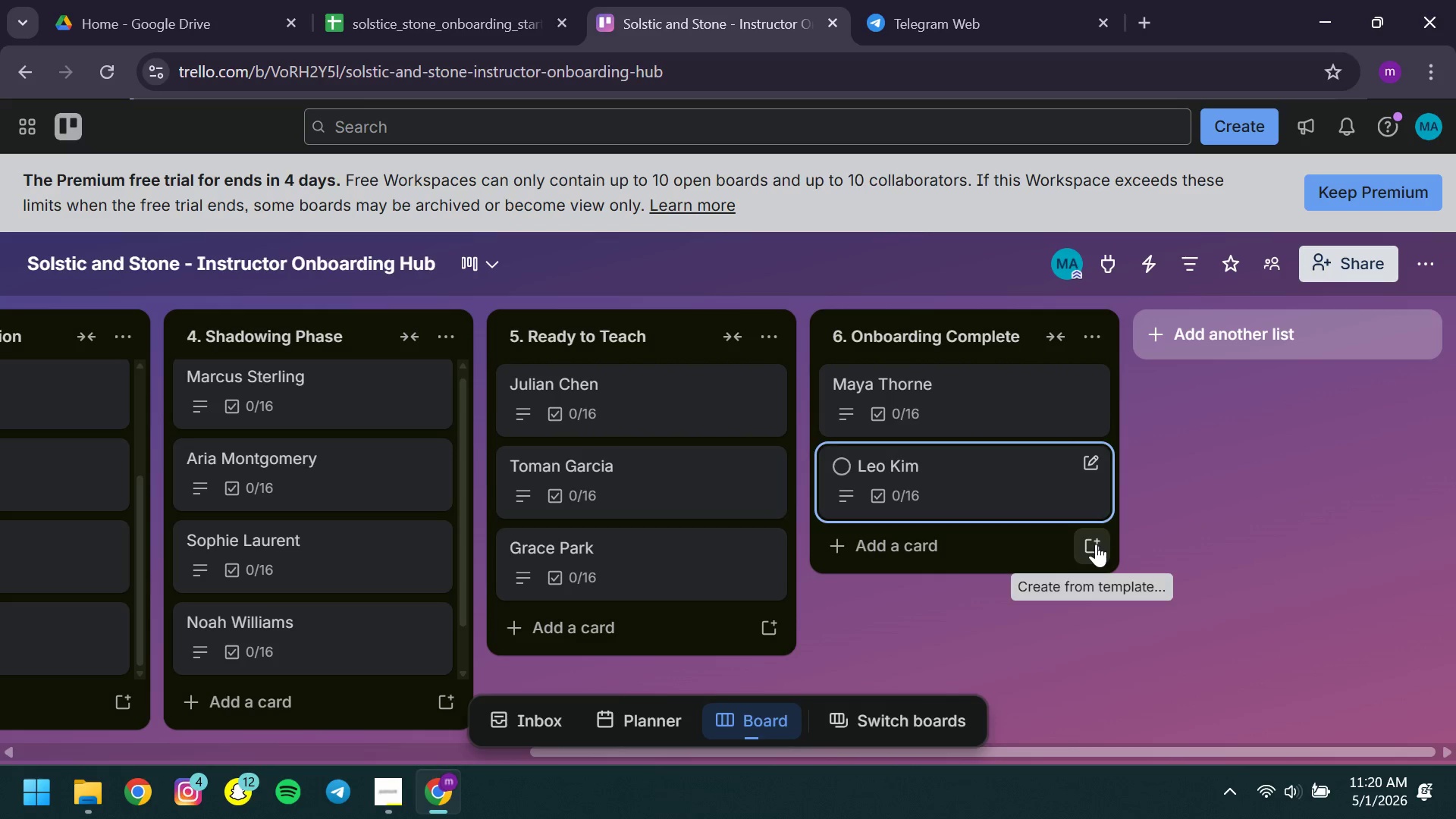 
left_click([1096, 544])
 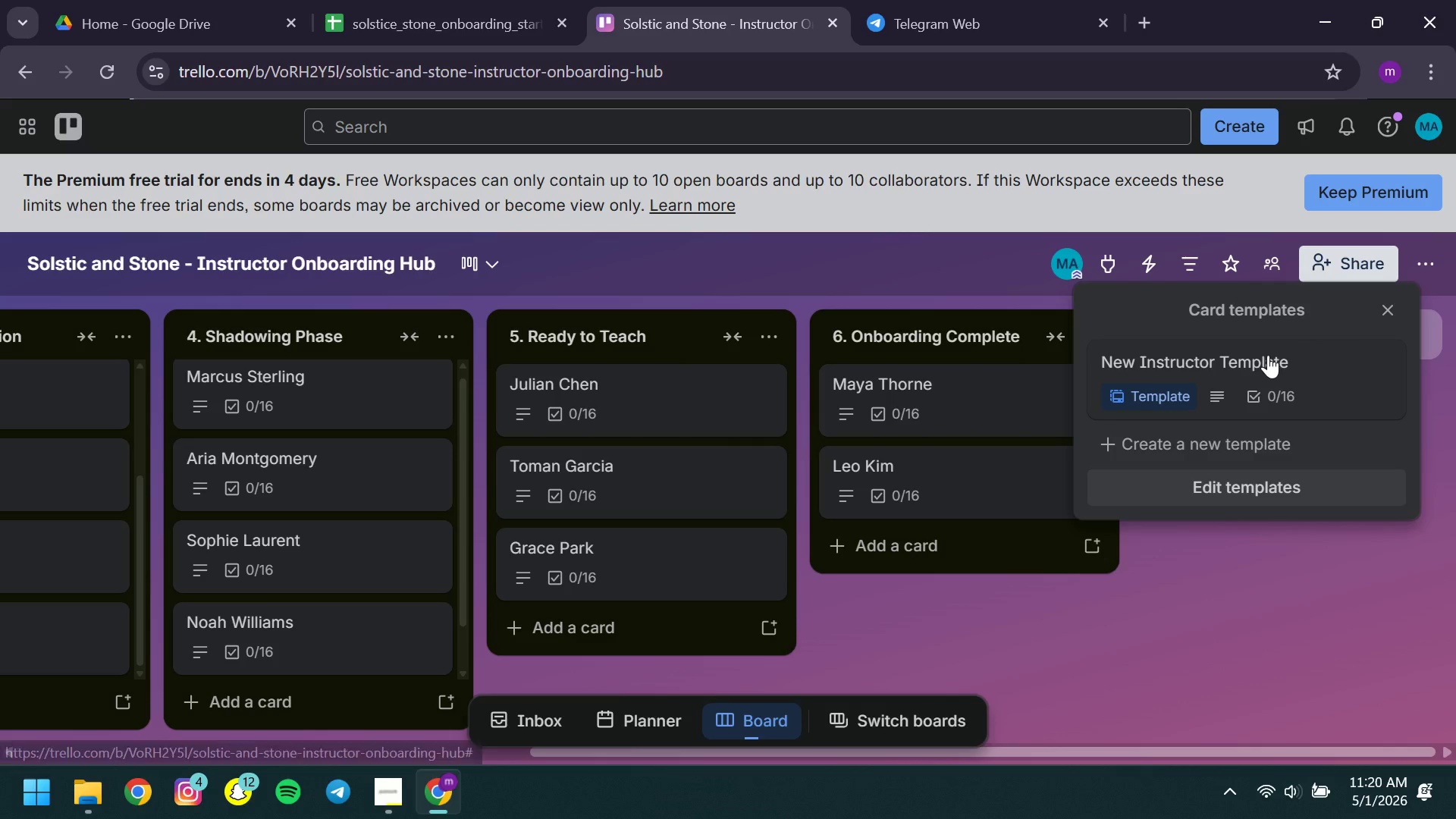 
left_click([1268, 355])
 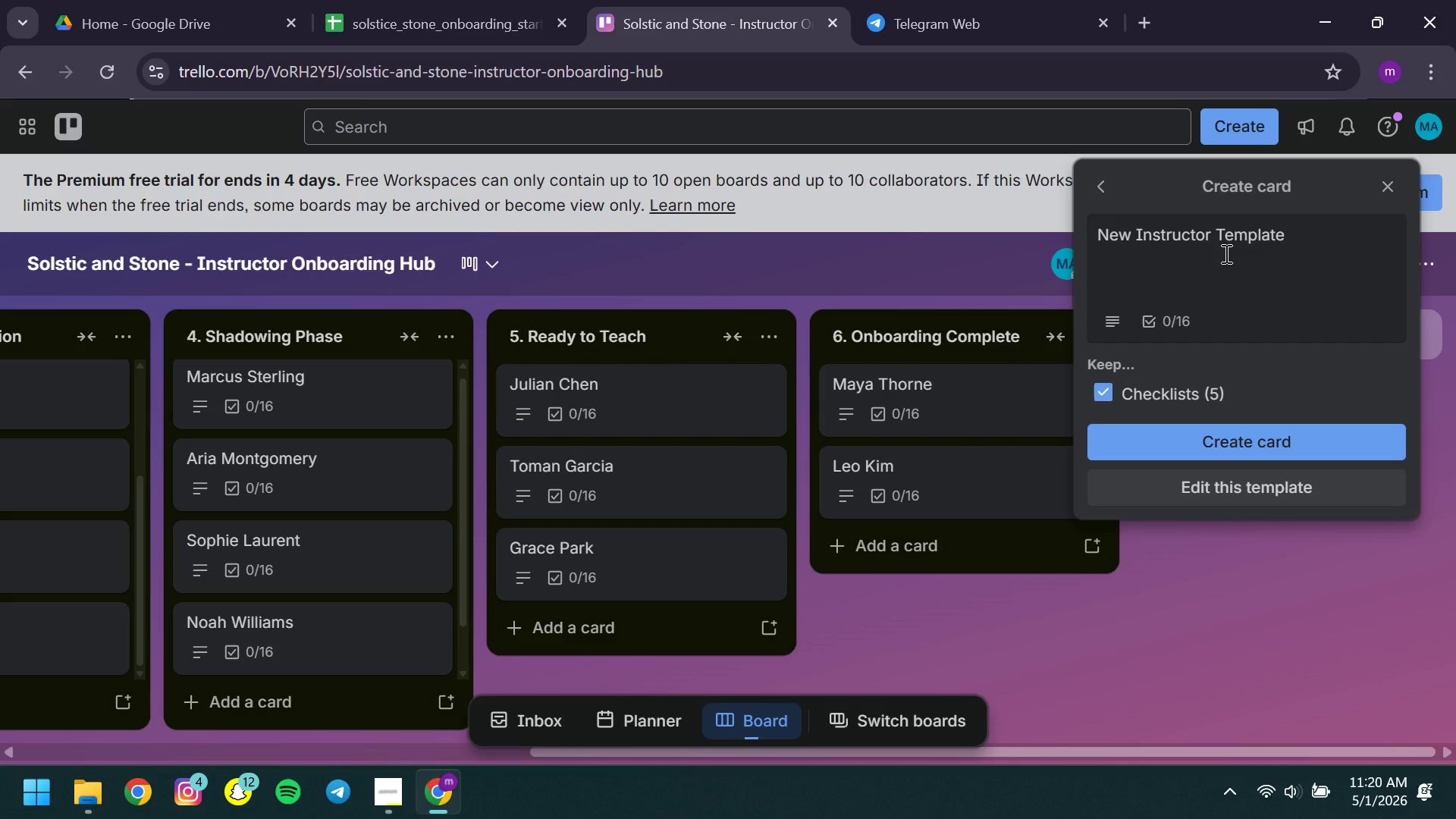 
left_click([1225, 253])
 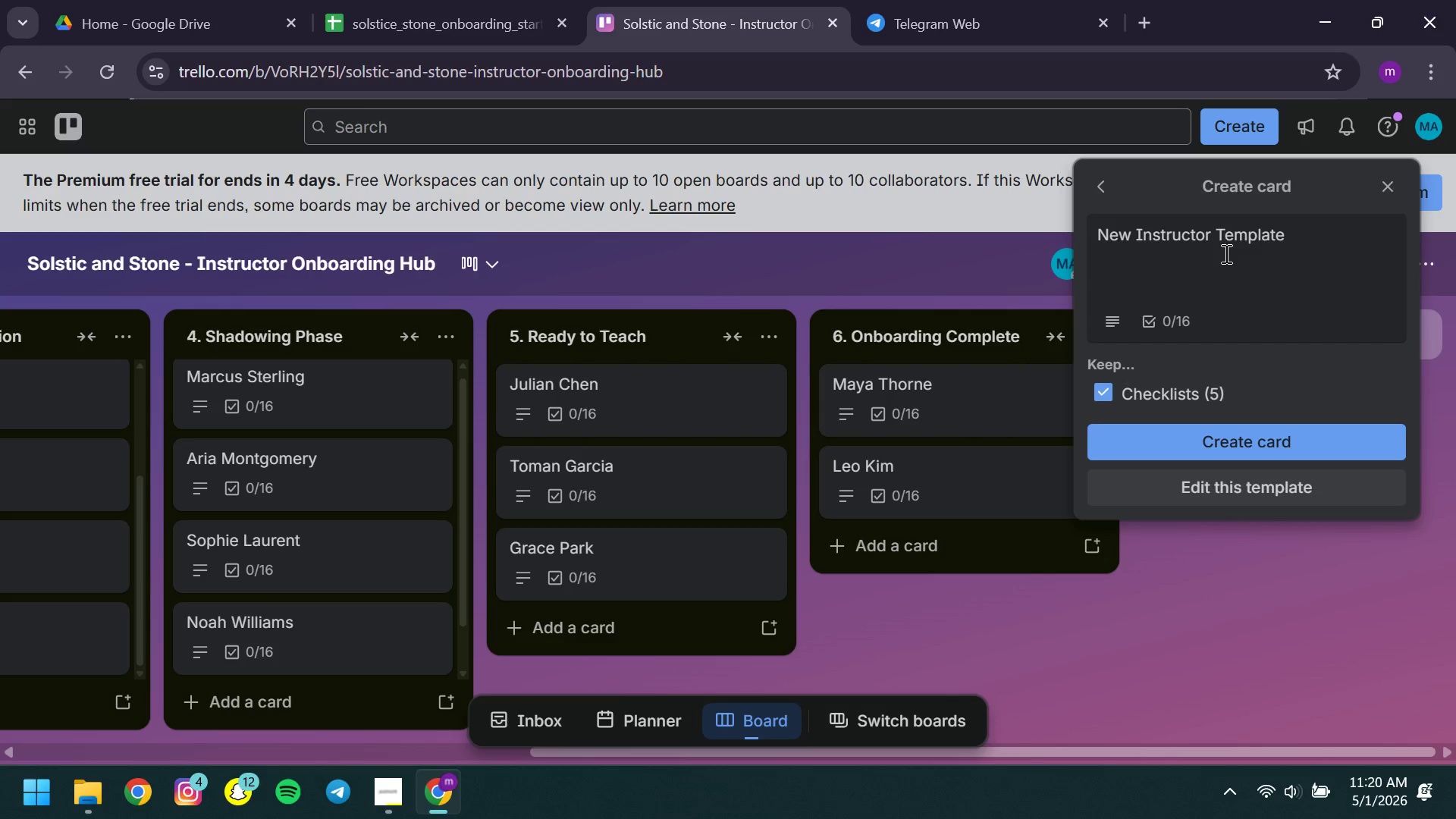 
key(Control+ControlLeft)
 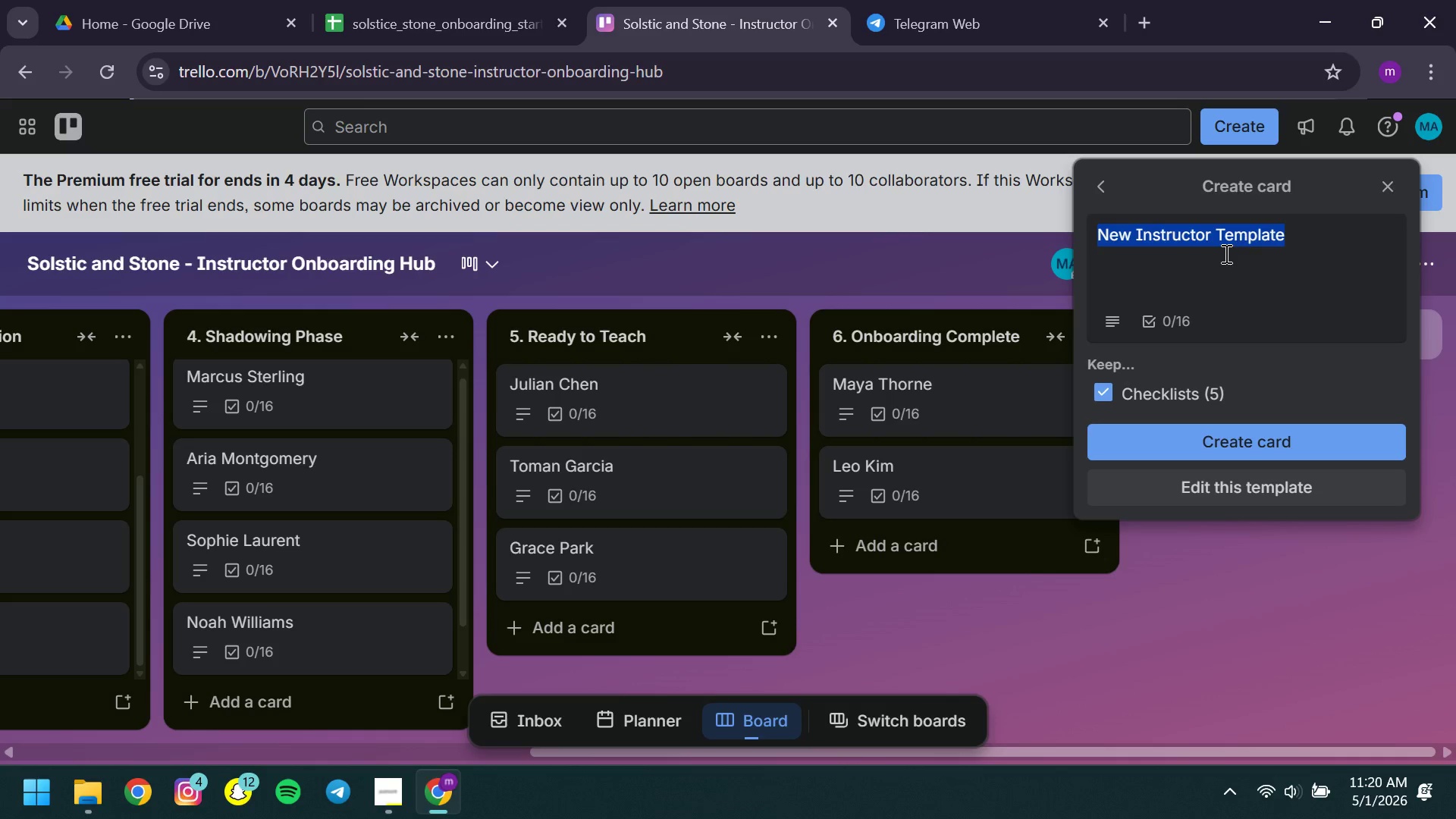 
key(Control+A)
 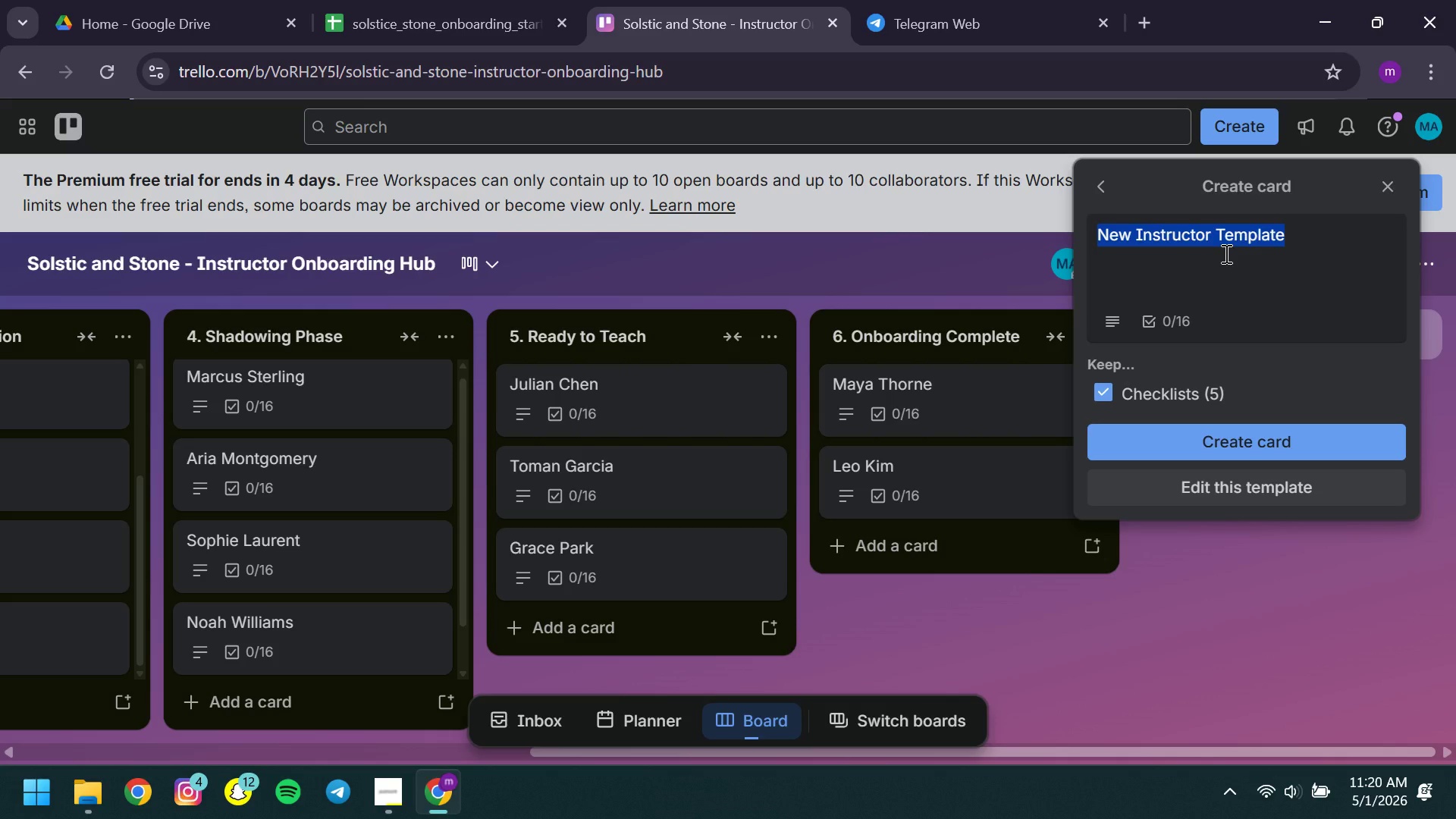 
type(Nikhil Sharma )
 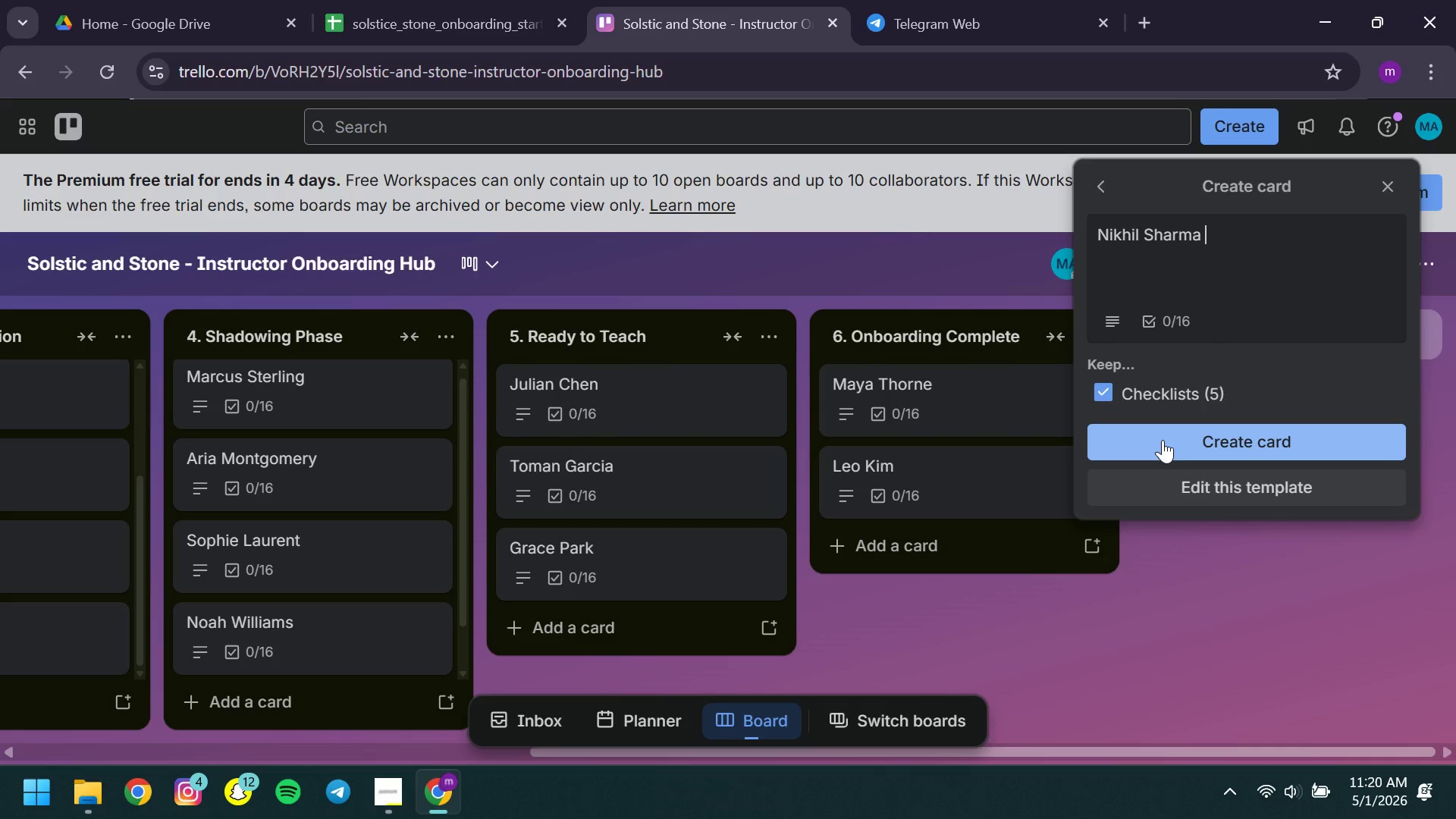 
left_click([1163, 440])
 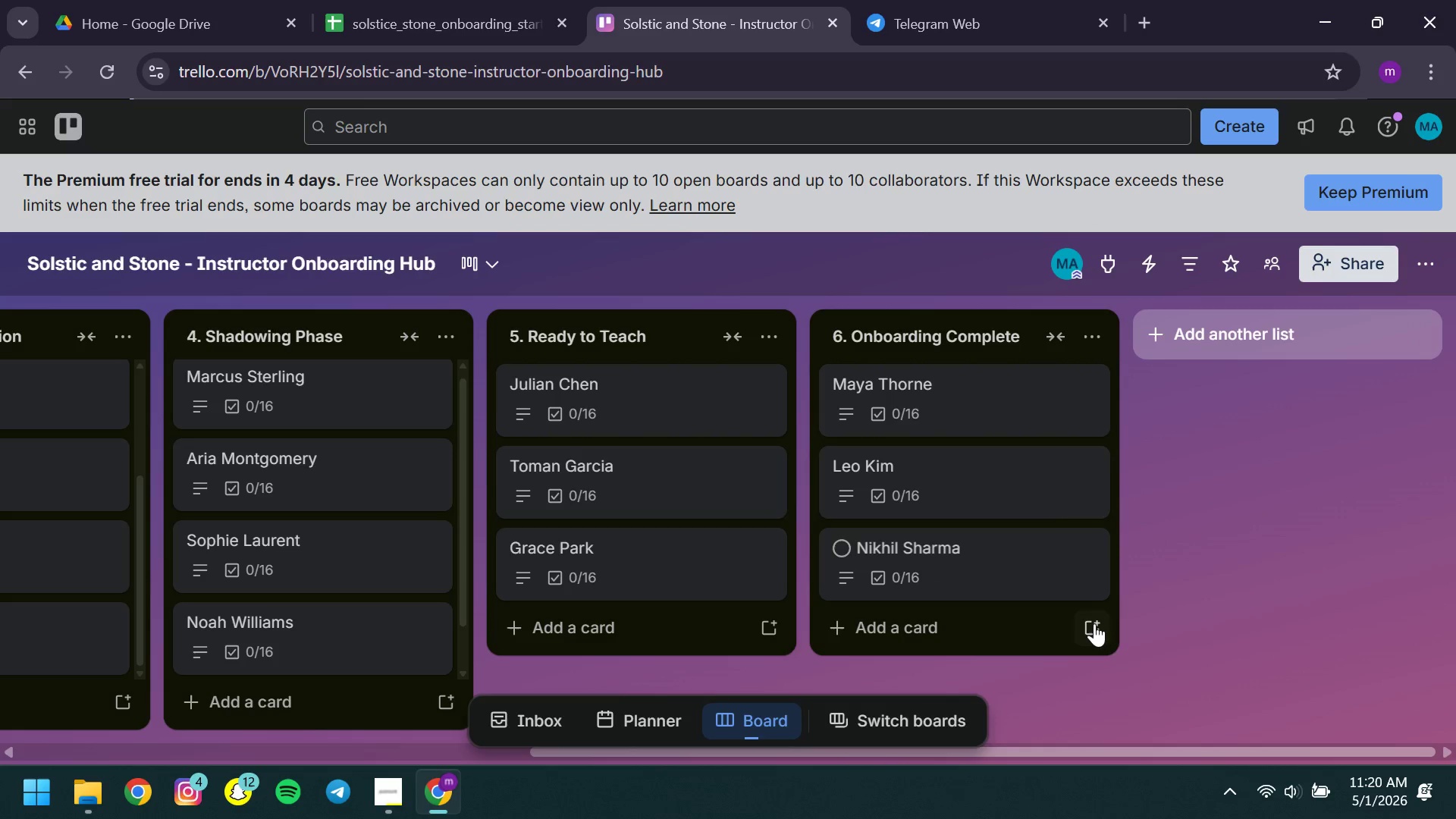 
left_click([1094, 632])
 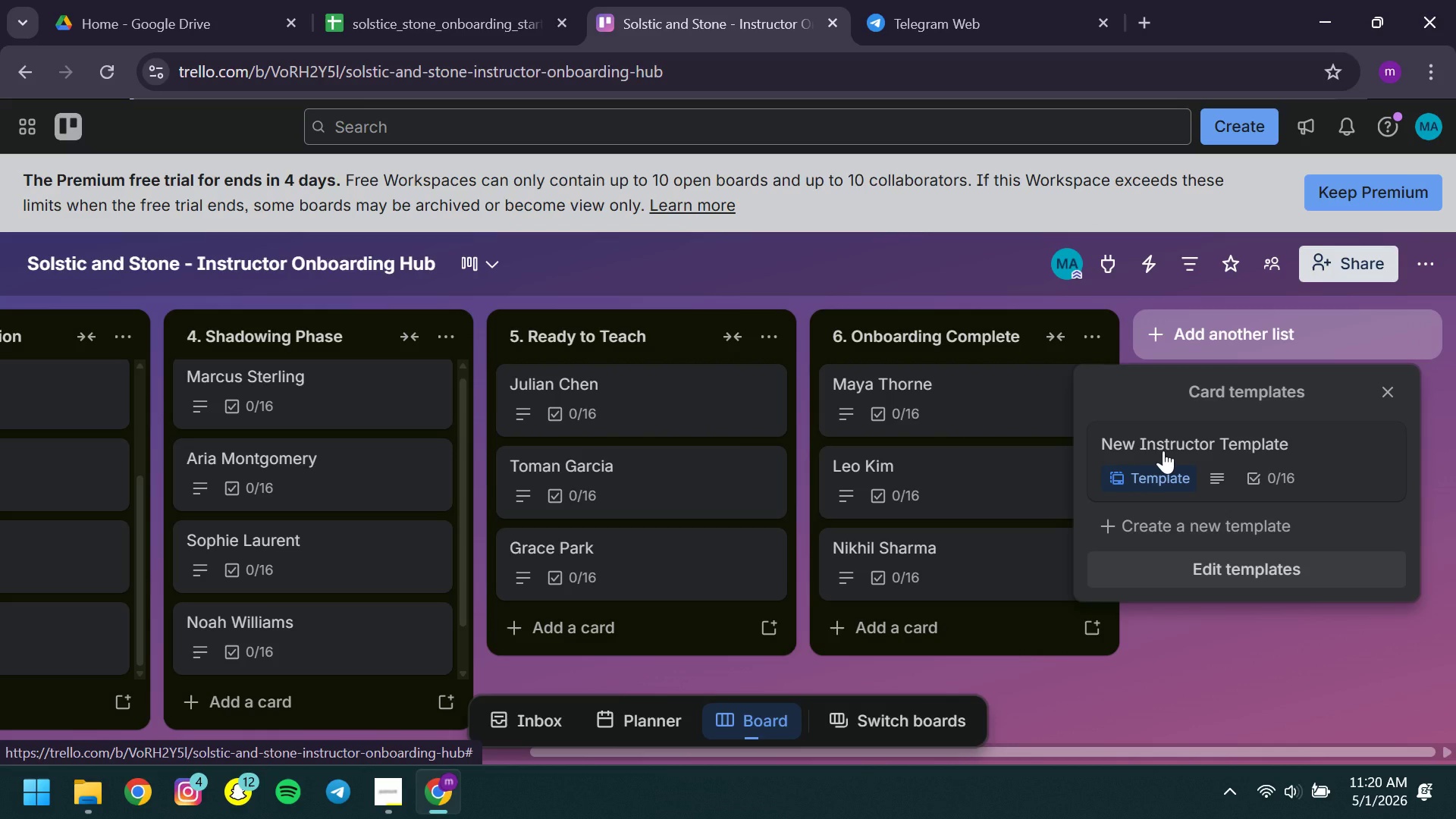 
left_click([1163, 450])
 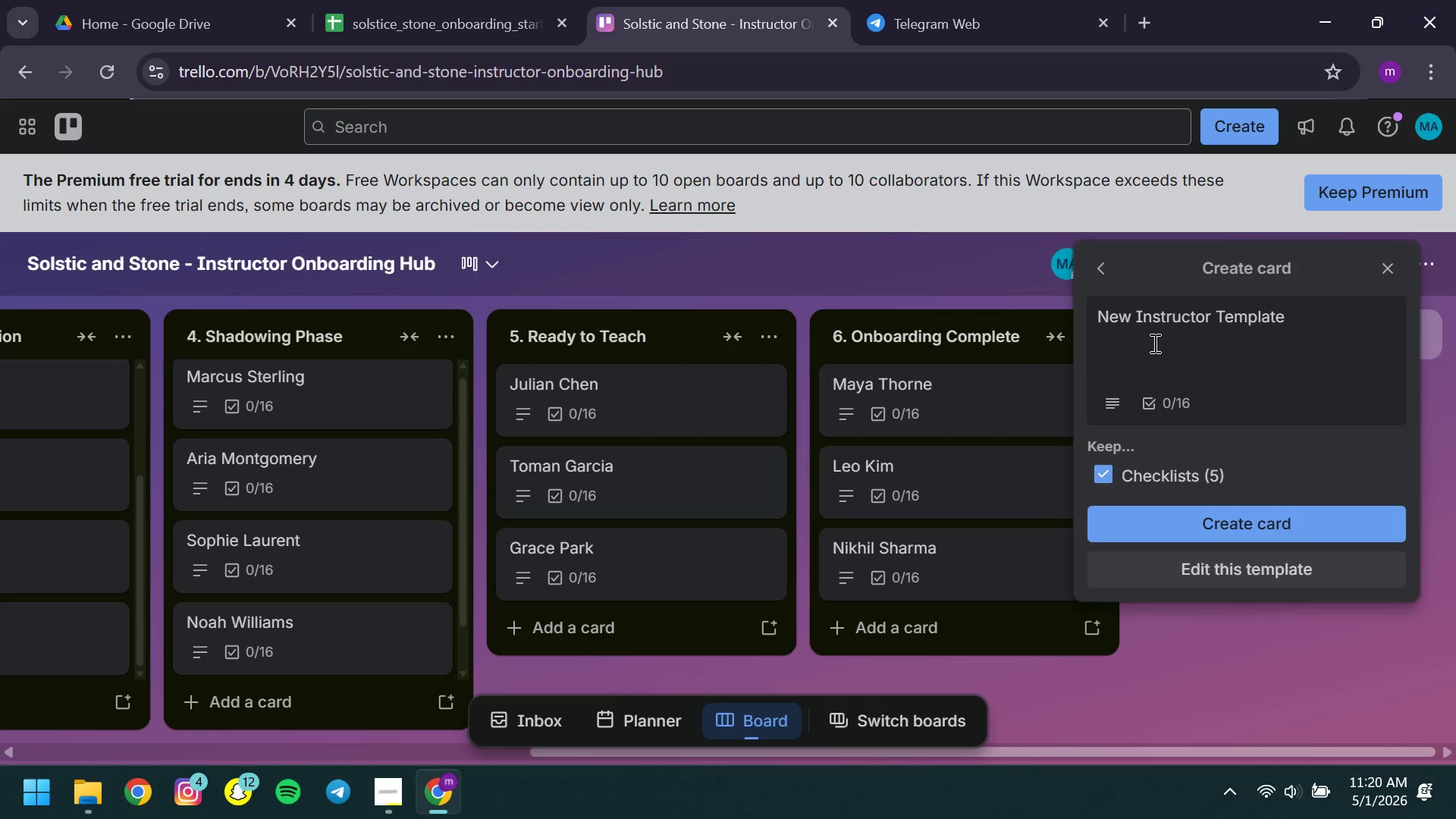 
left_click([1150, 333])
 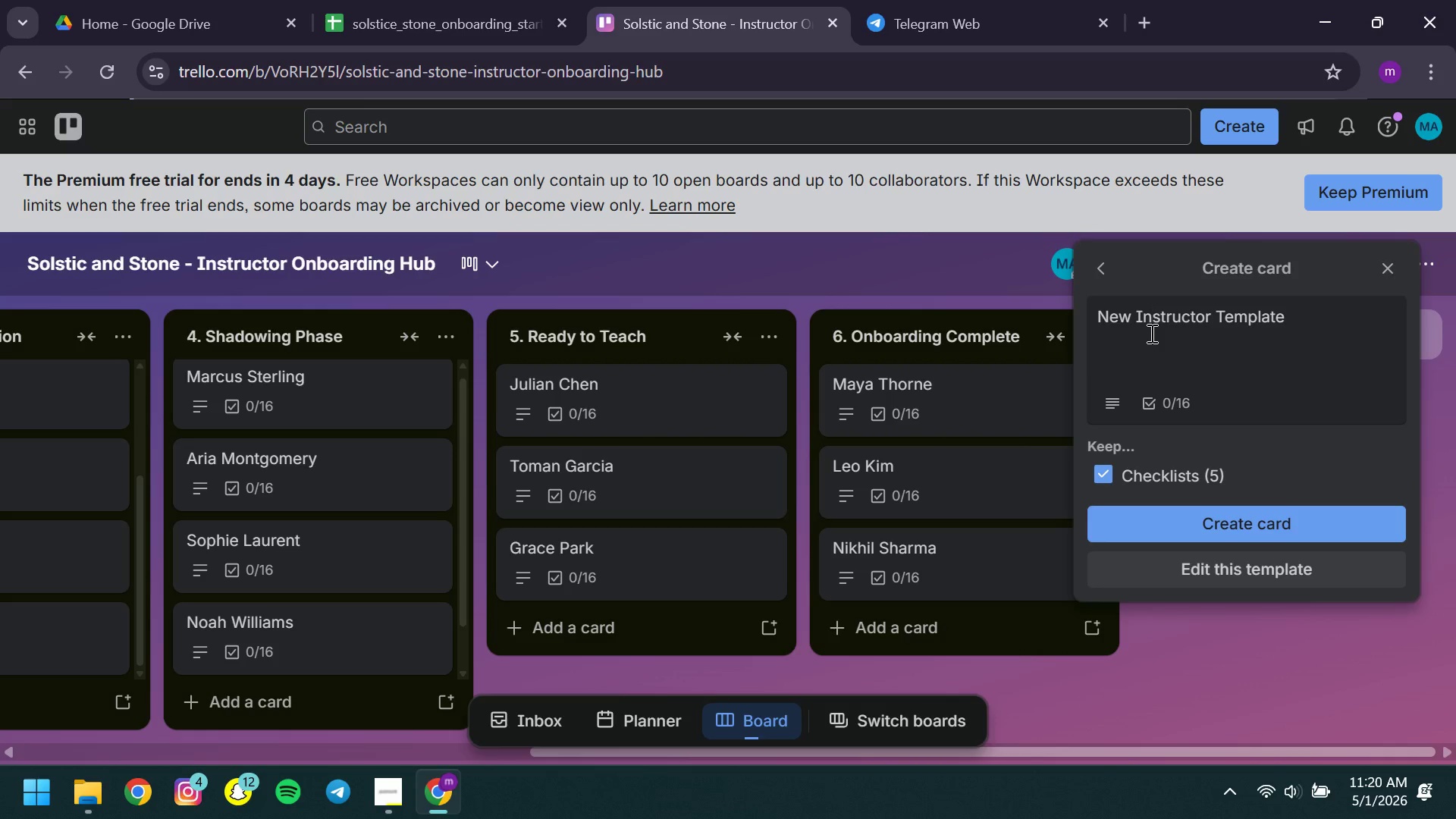 
key(Control+ControlLeft)
 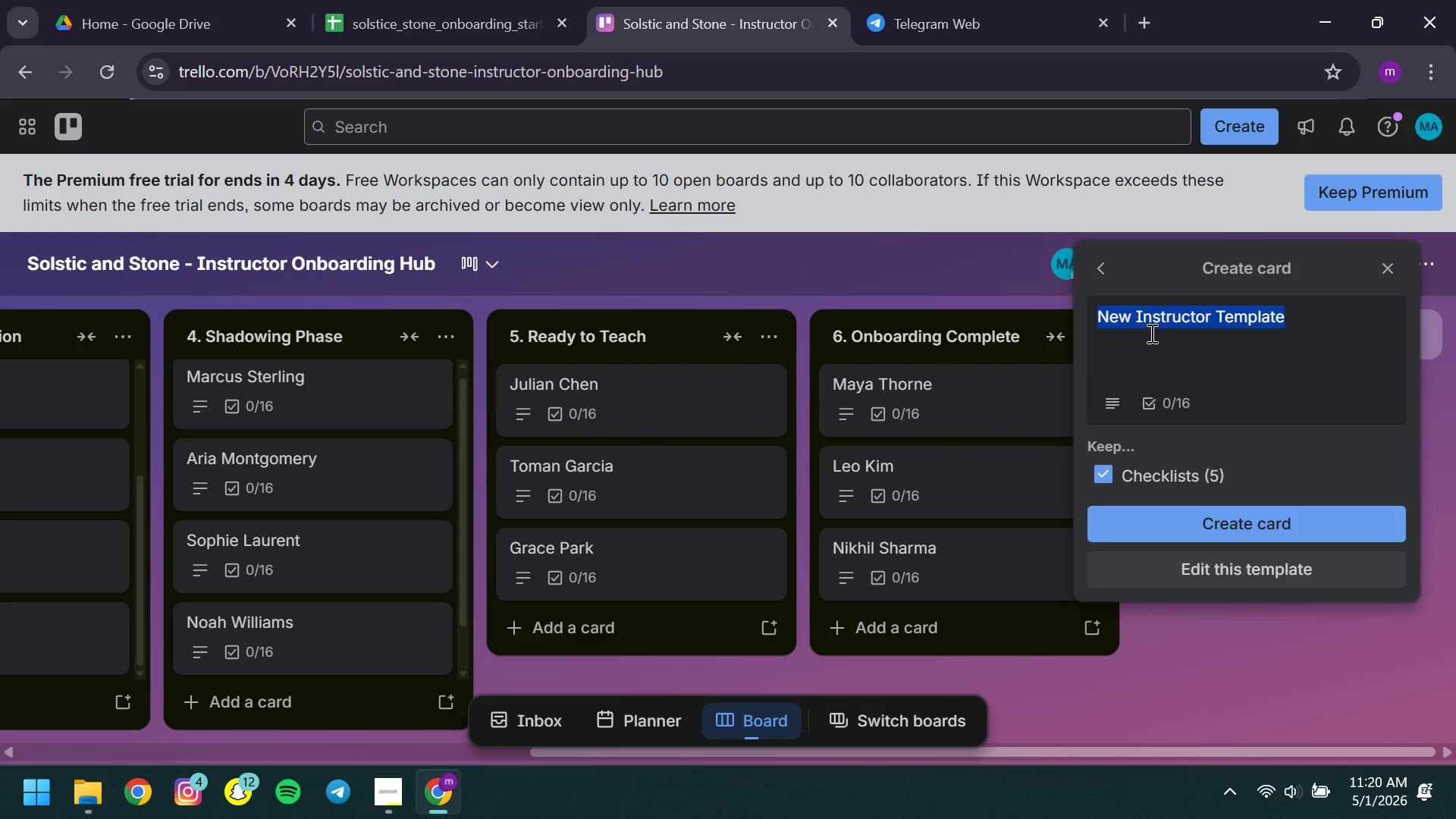 
key(Control+A)
 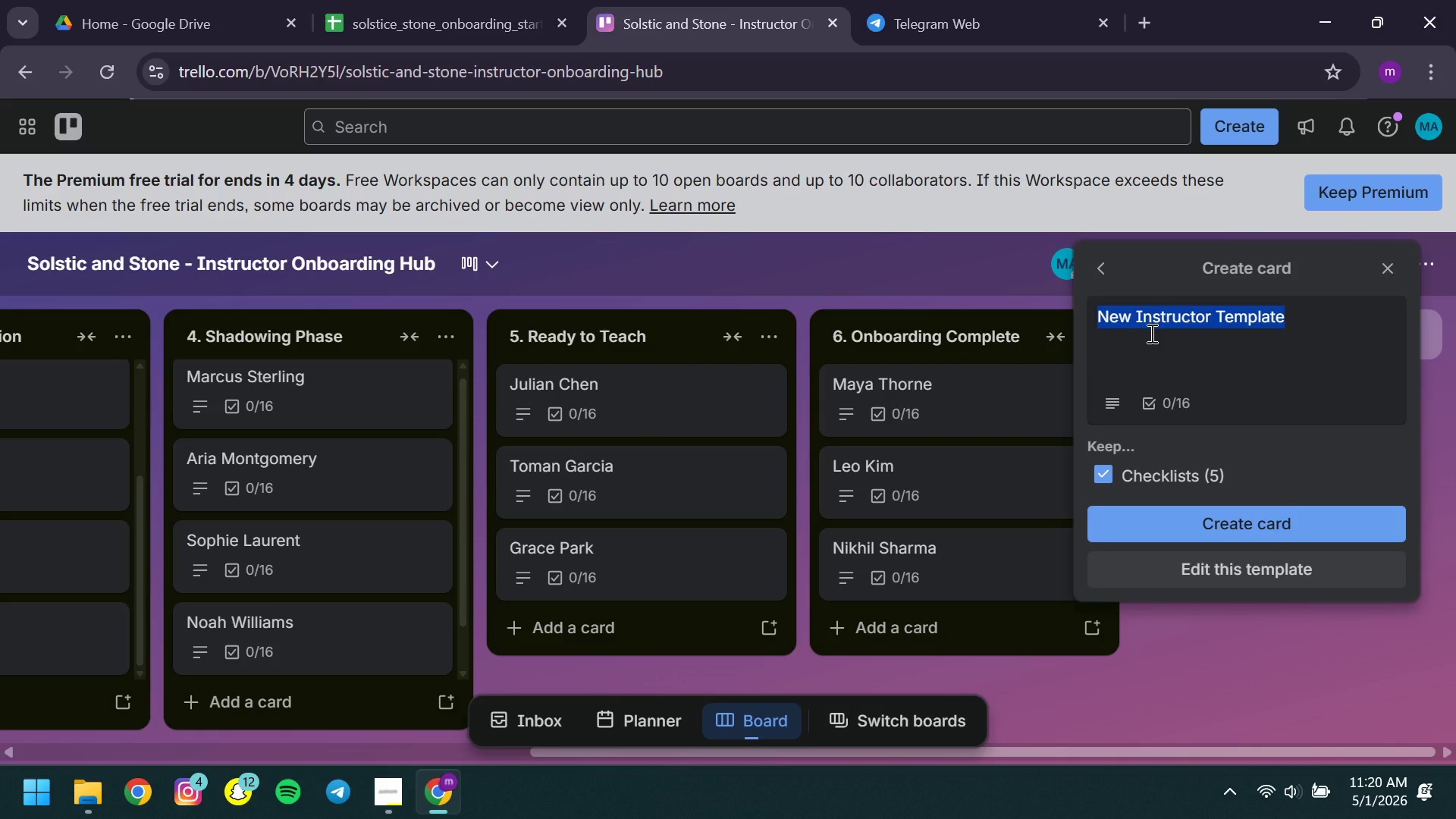 
type(Rach)
 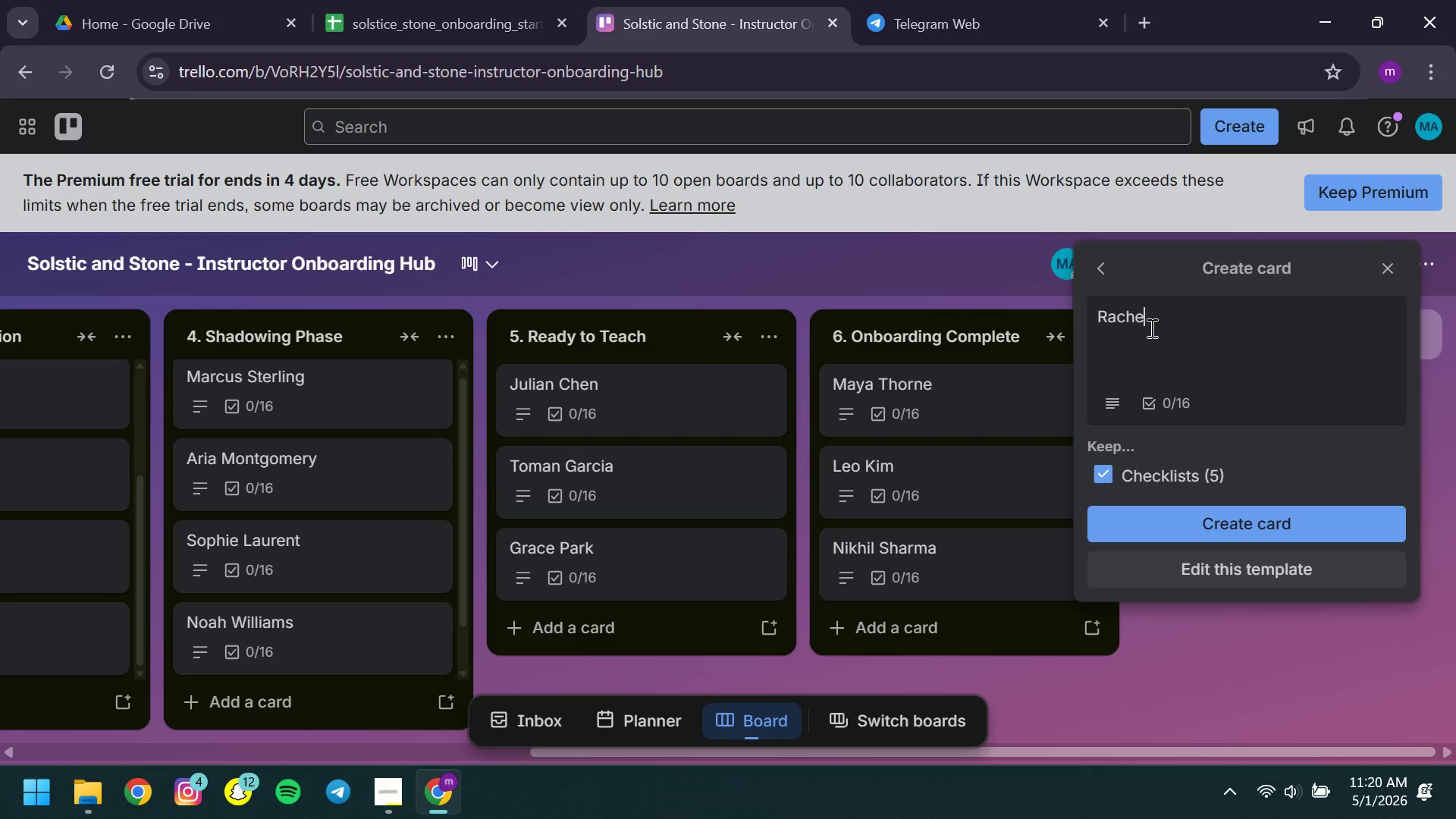 
type(el Green )
 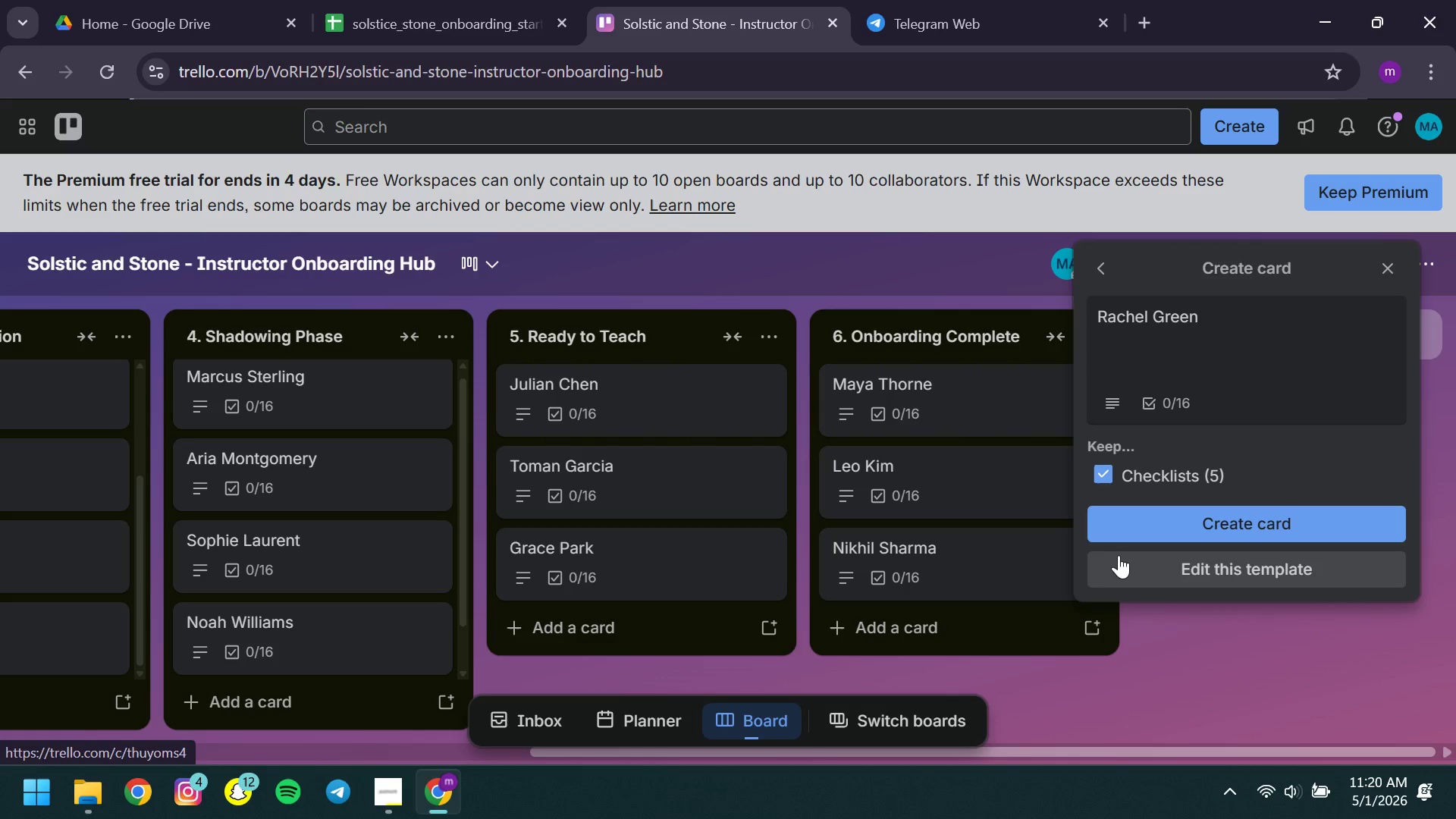 
left_click([1145, 523])
 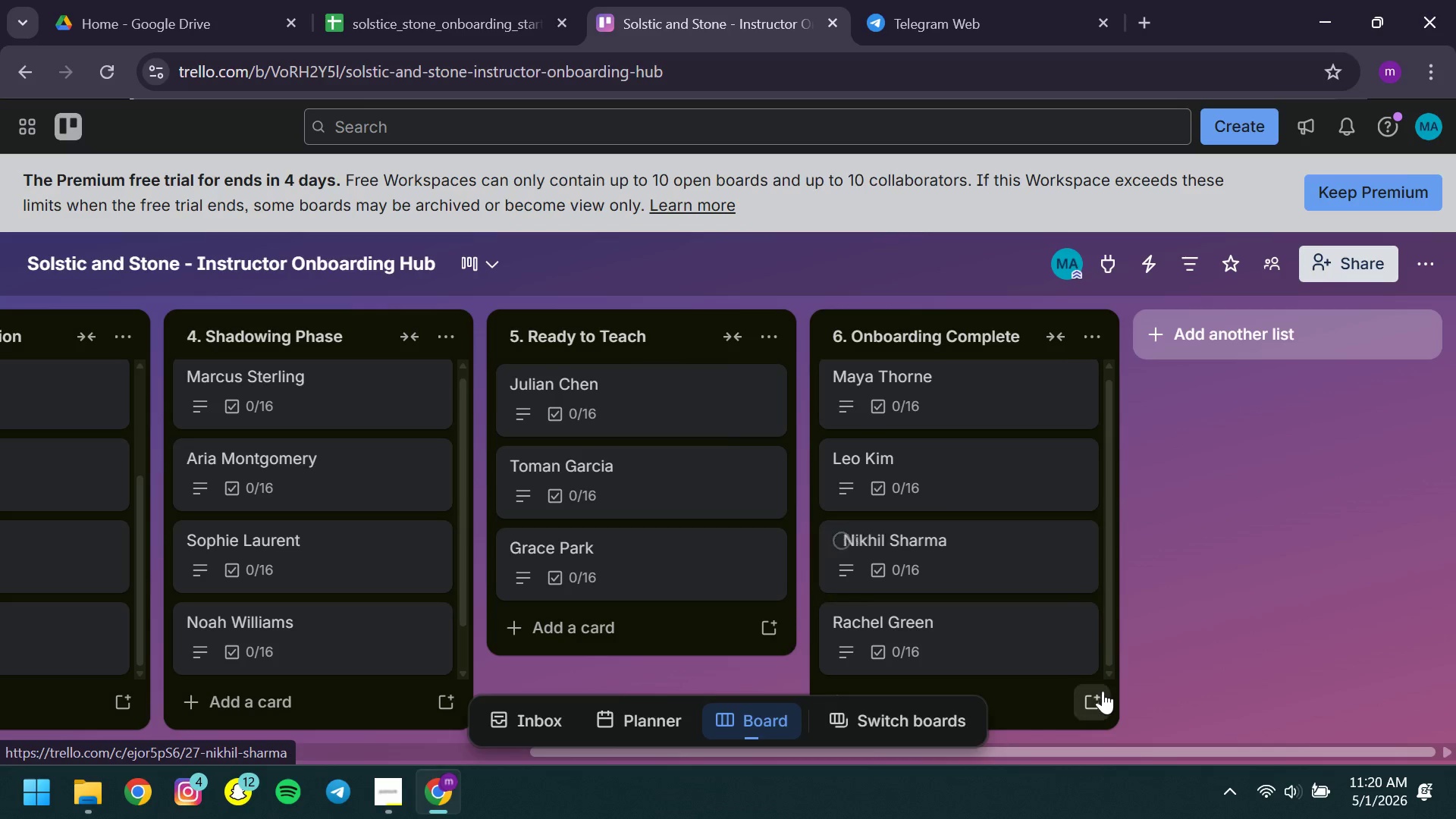 
left_click([1084, 699])
 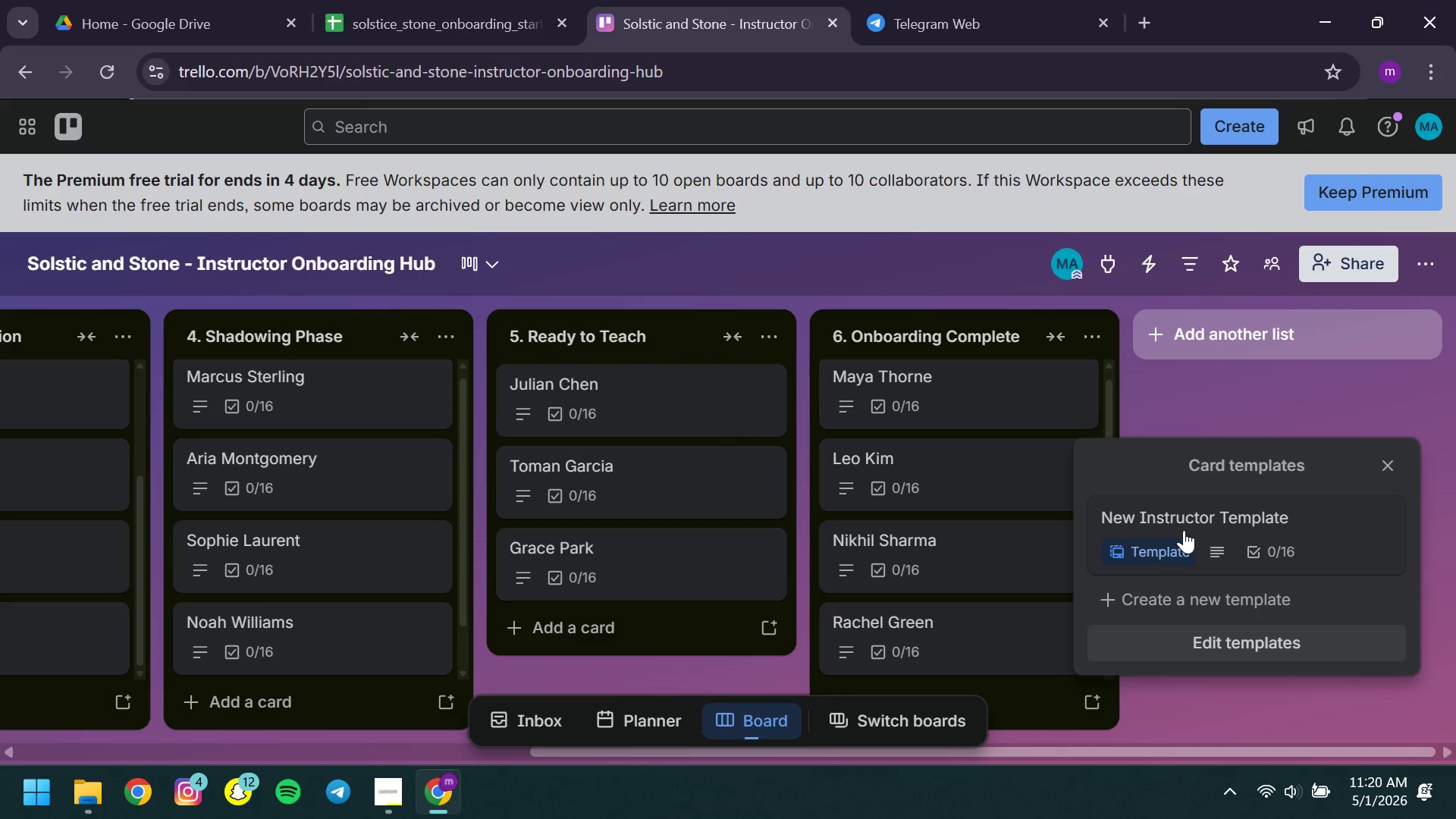 
left_click([1183, 526])
 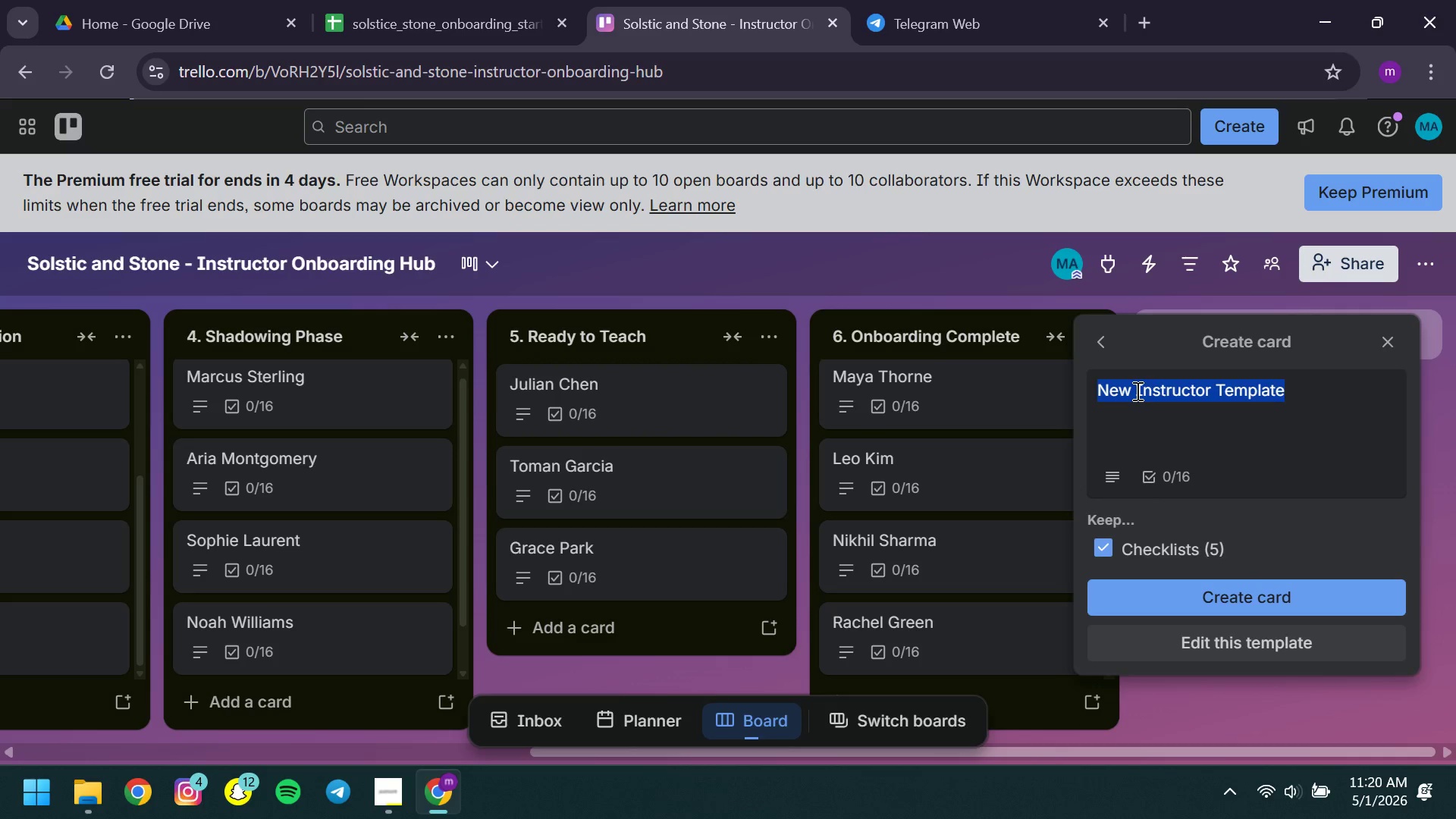 
left_click([1136, 391])
 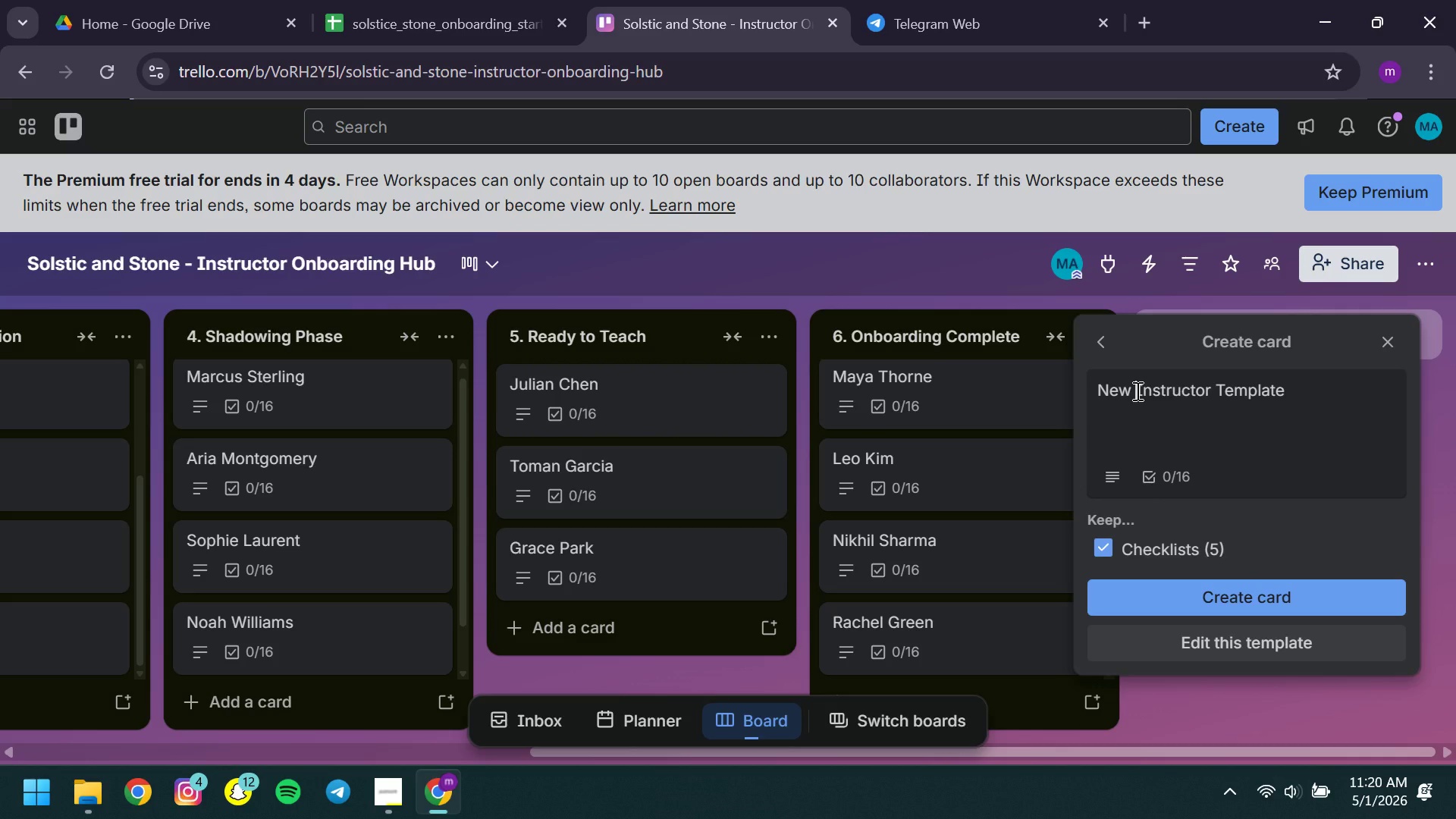 
left_click([1136, 391])
 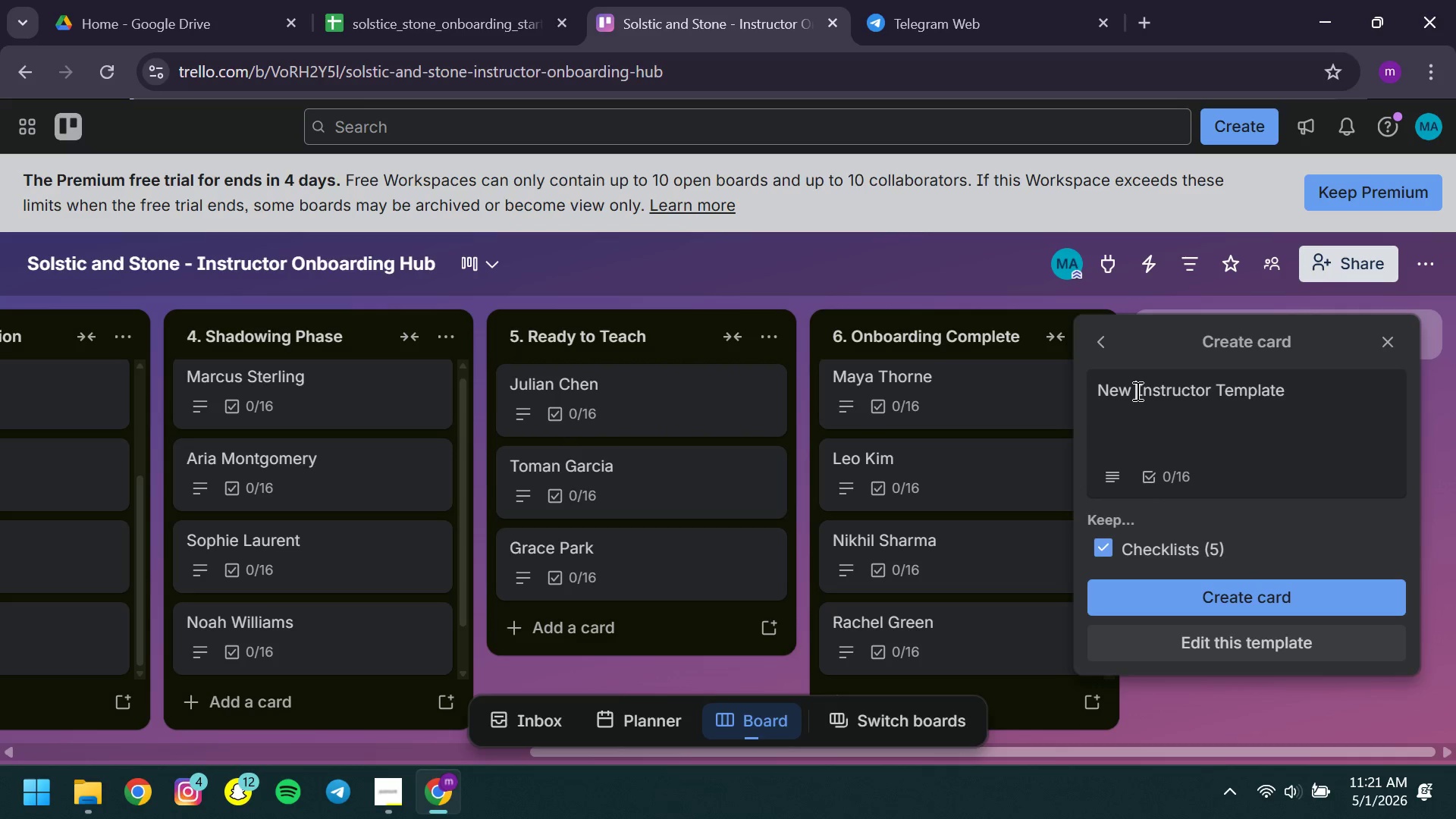 
hold_key(key=Backspace, duration=0.83)
 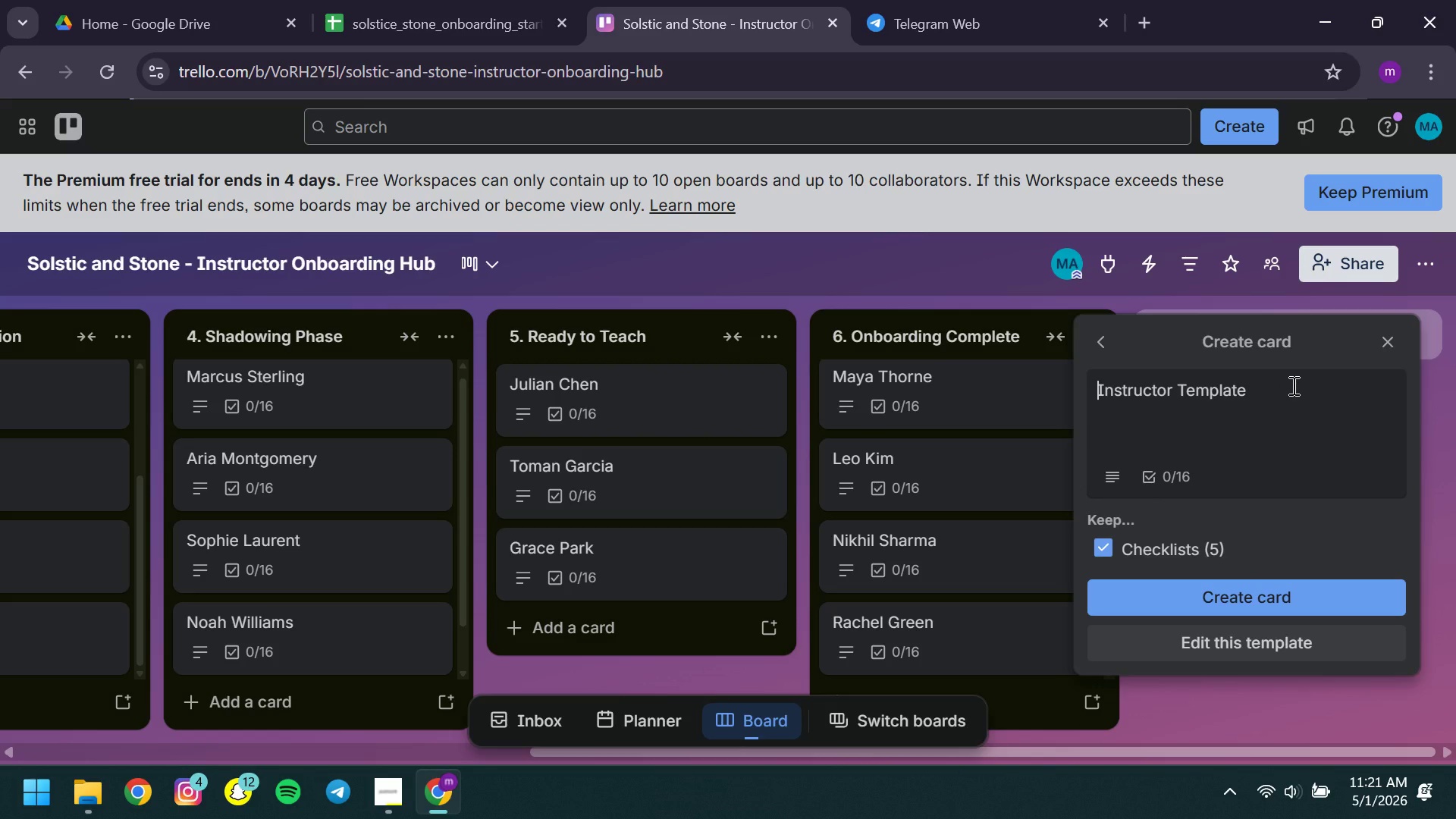 
left_click([1292, 385])
 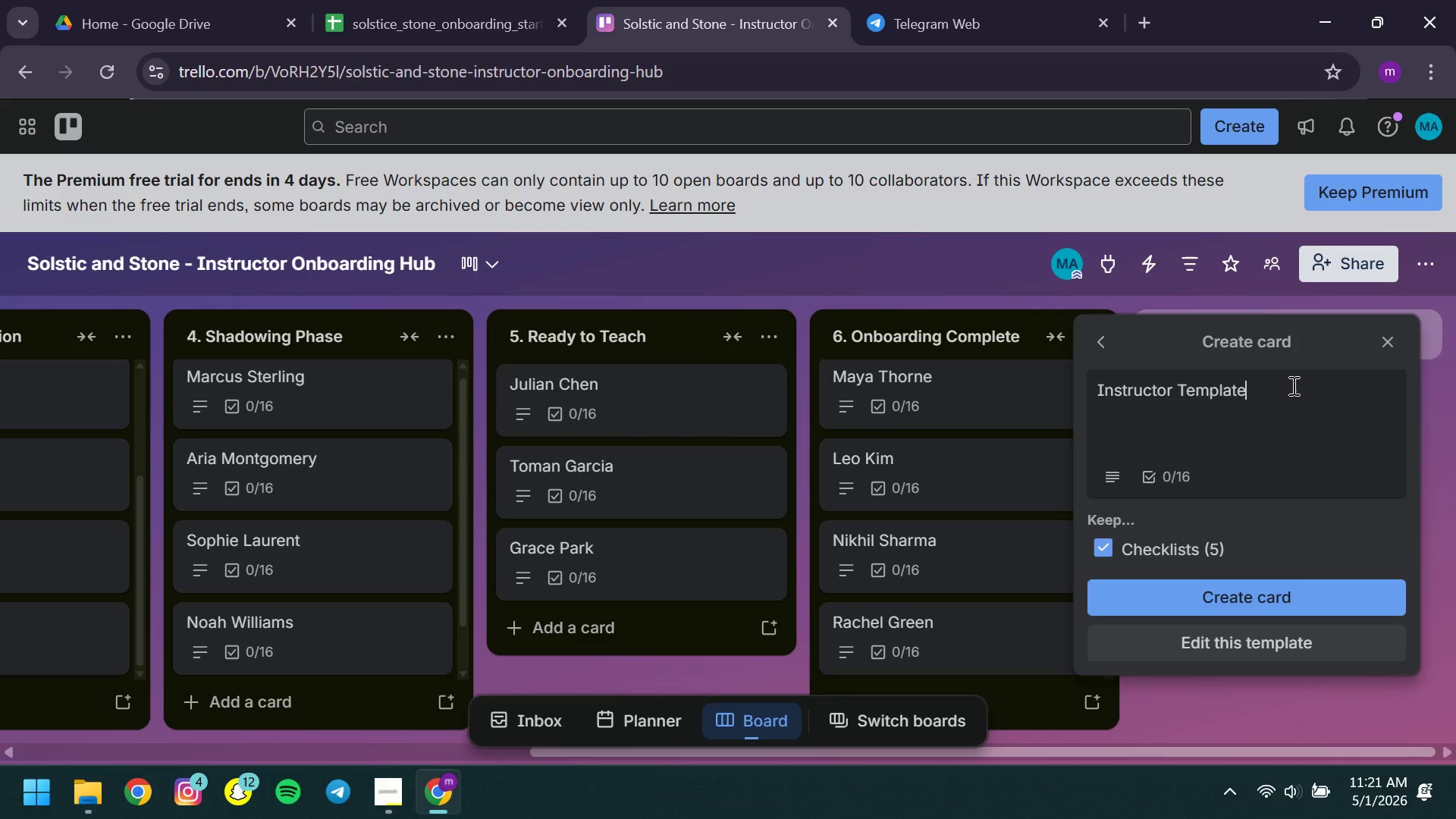 
key(Backspace)
key(Backspace)
key(Backspace)
key(Backspace)
key(Backspace)
key(Backspace)
key(Backspace)
key(Backspace)
type(26)
 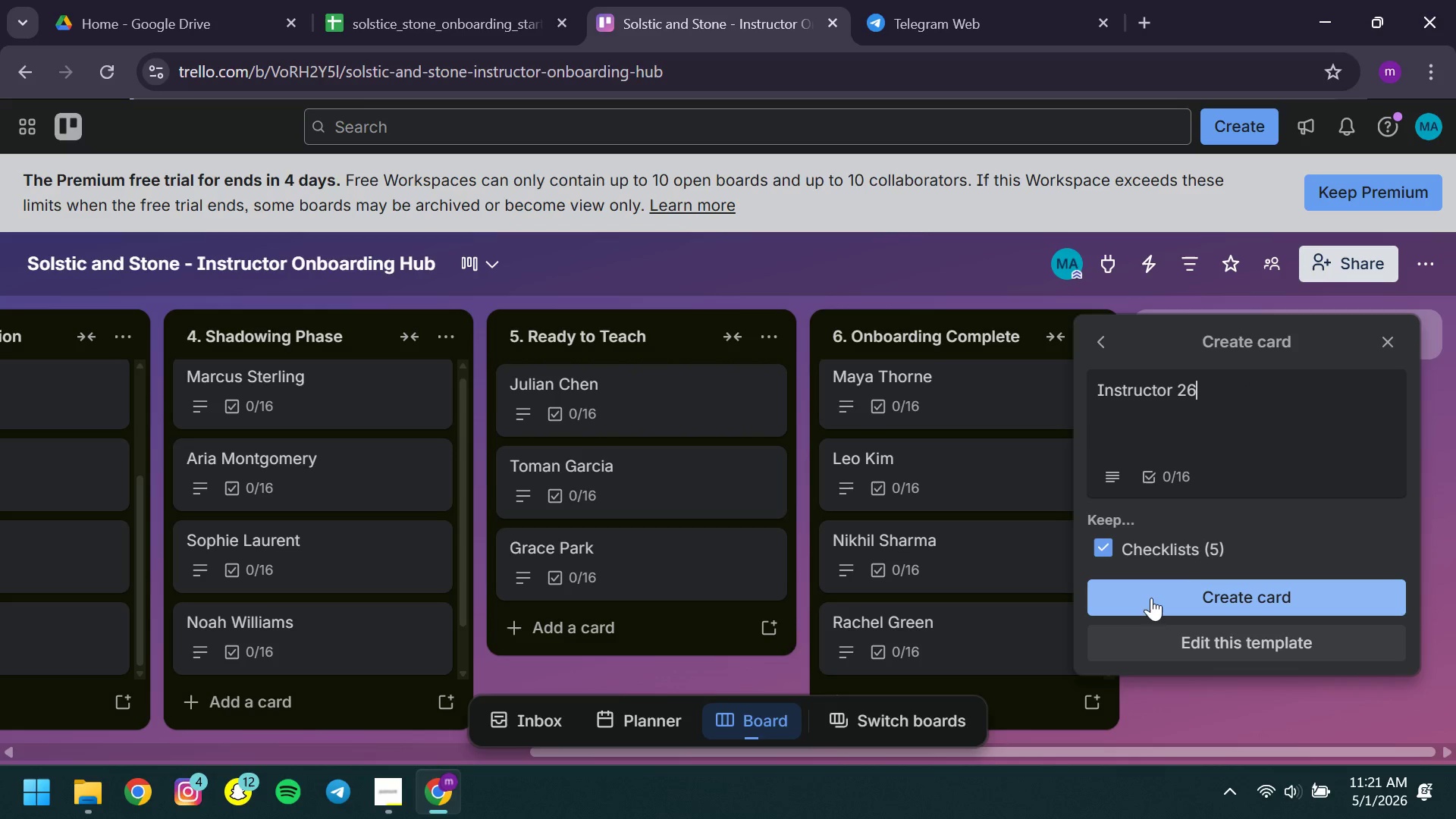 
left_click([1151, 595])
 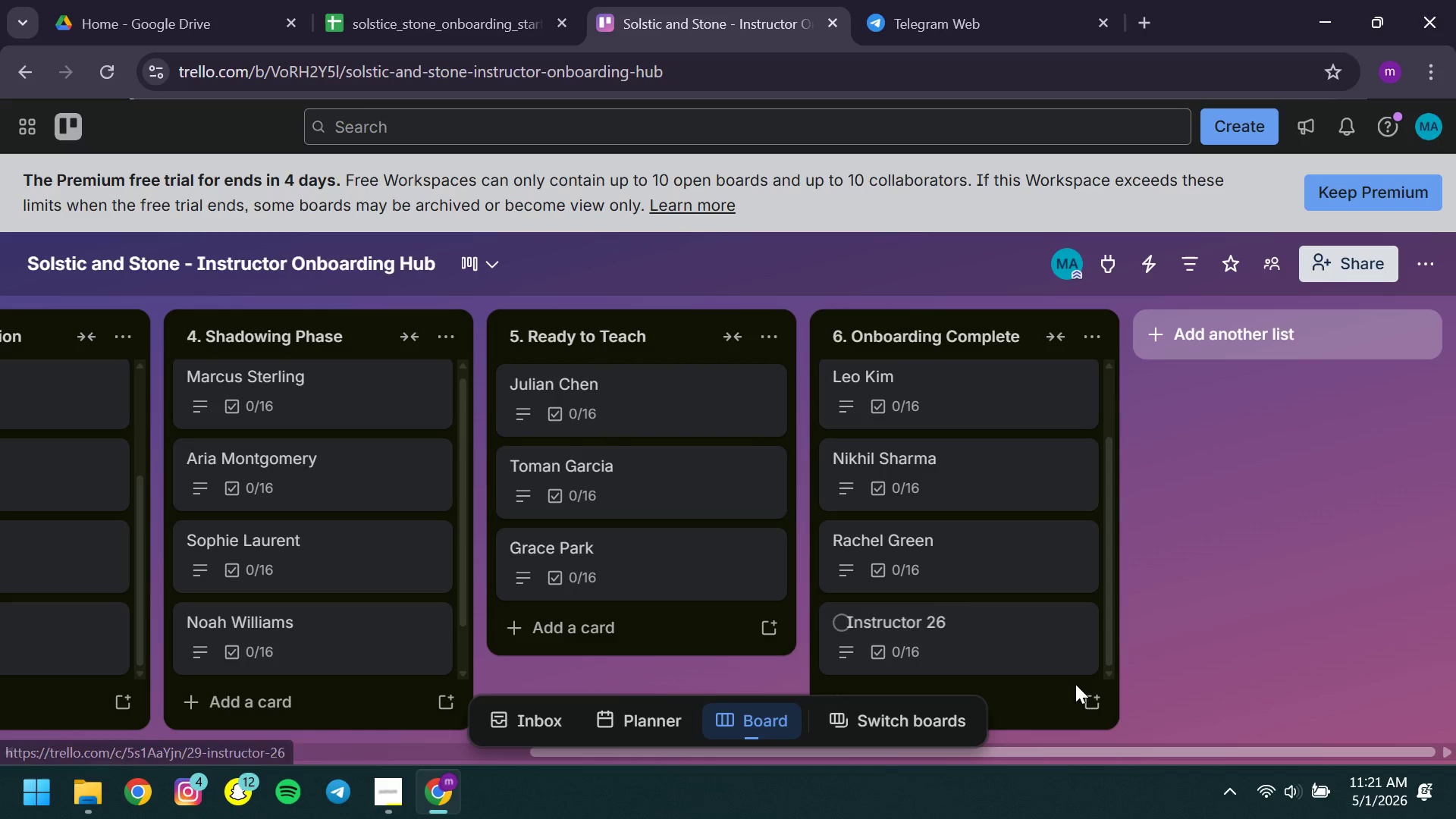 
left_click([1081, 698])
 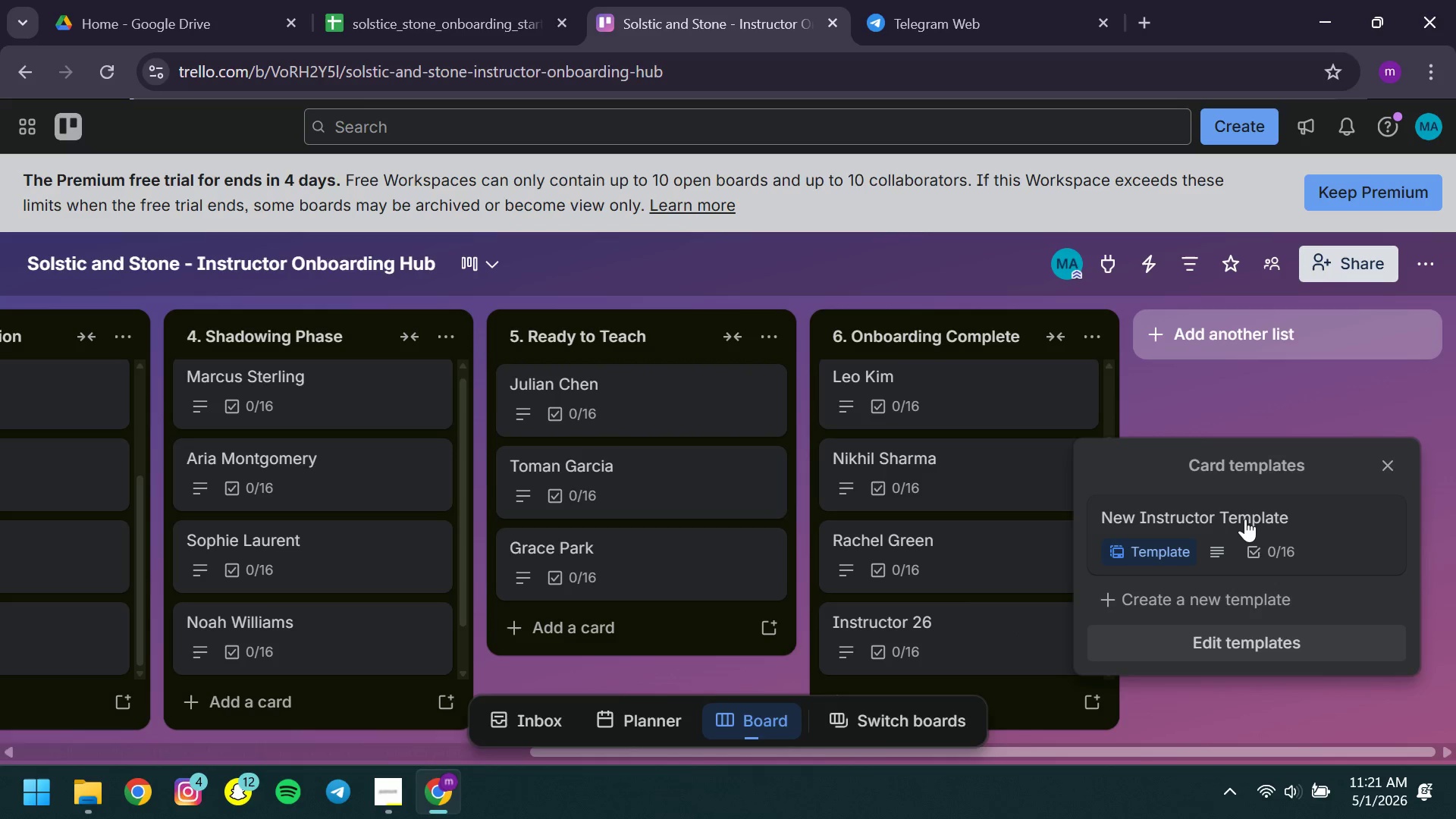 
left_click([1245, 519])
 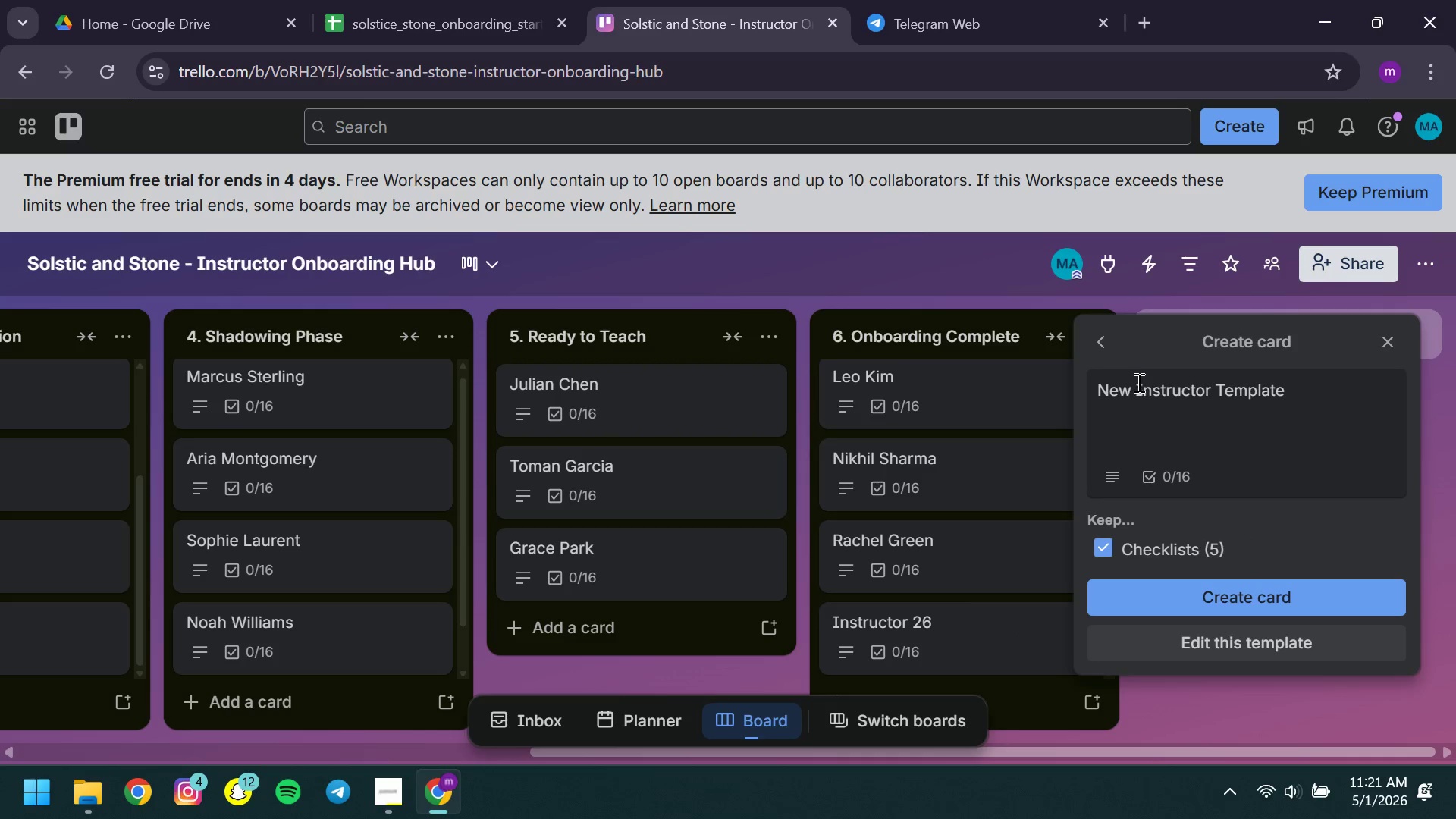 
left_click([1138, 382])
 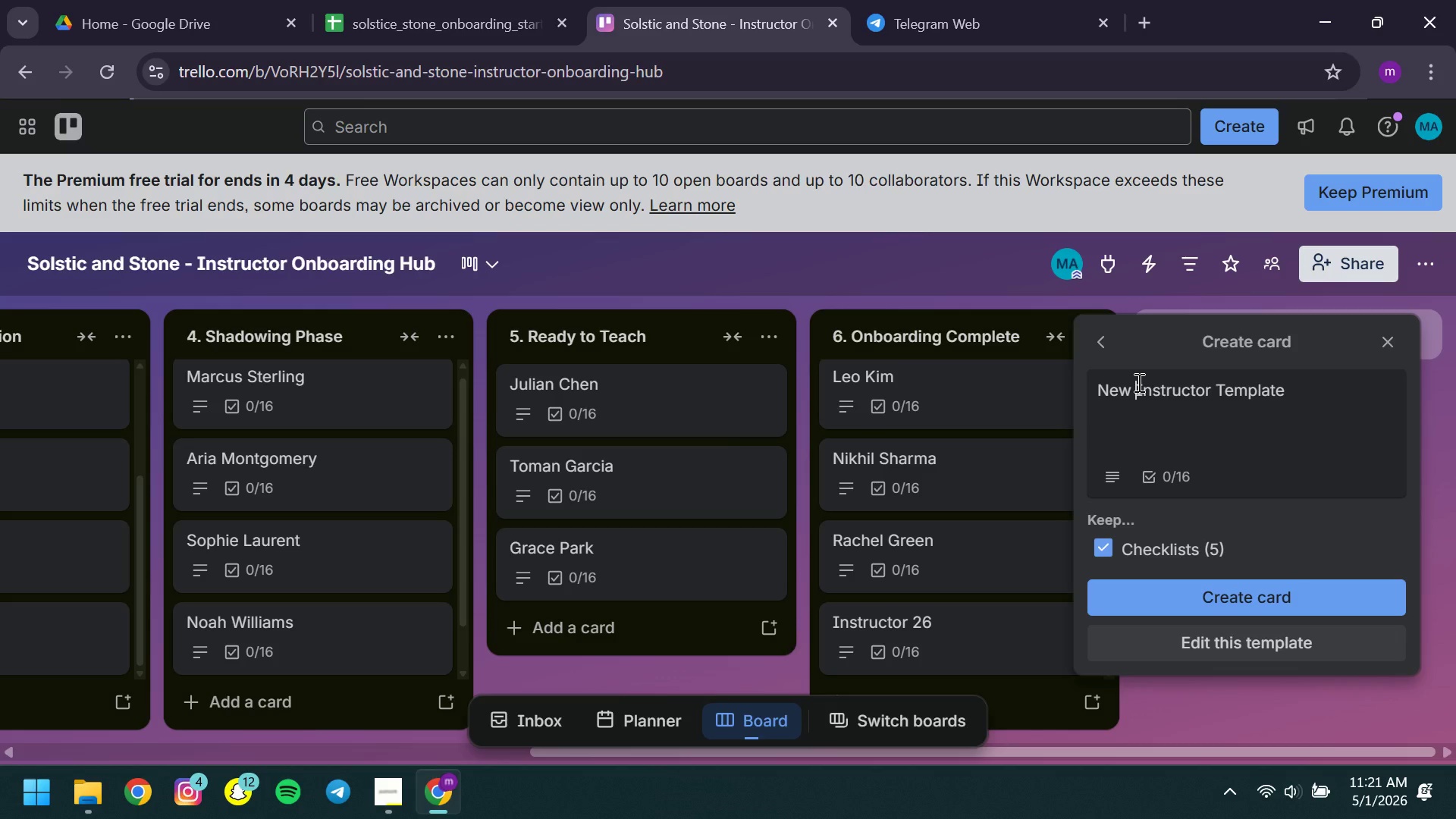 
left_click([1138, 382])
 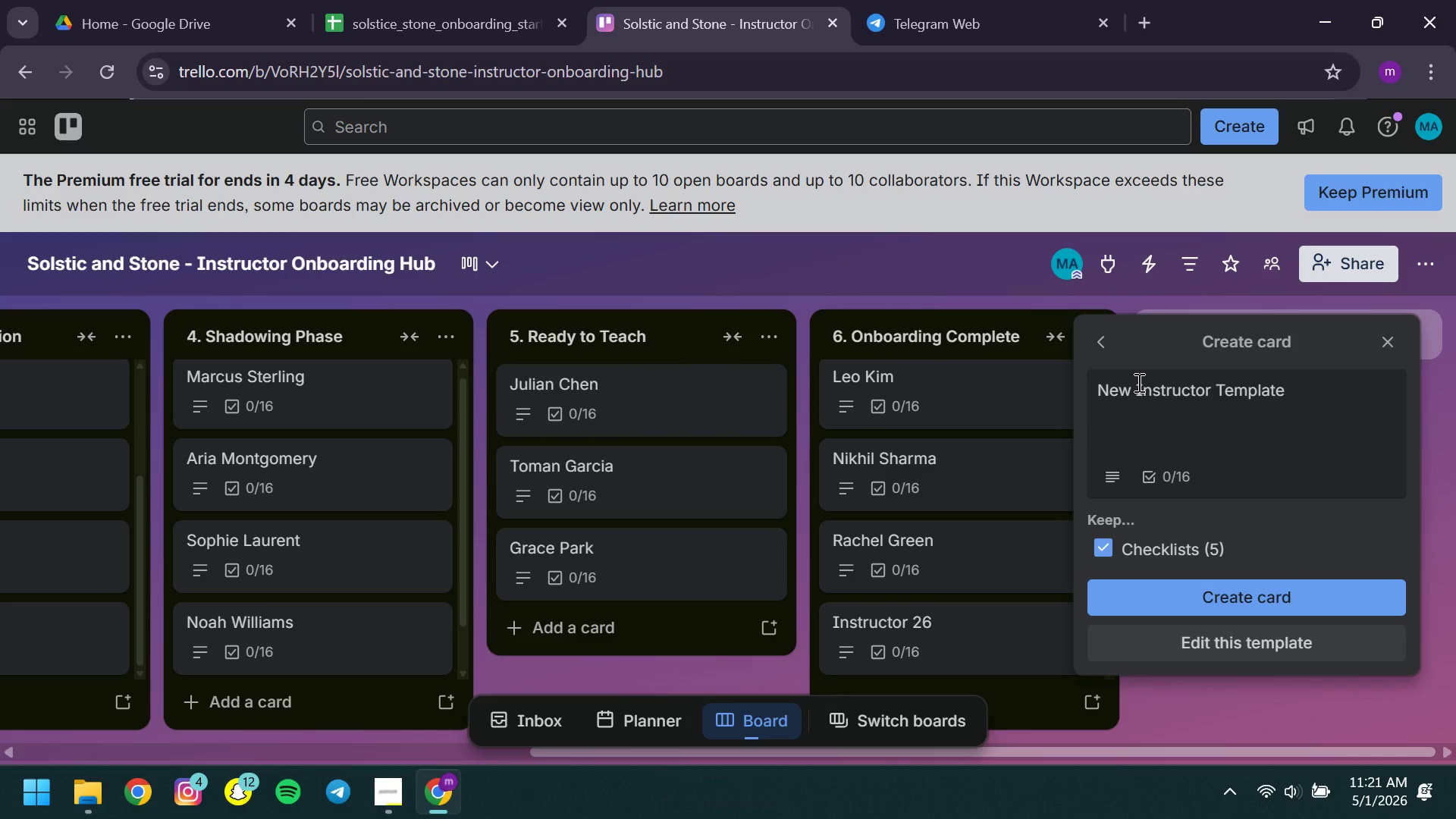 
hold_key(key=Backspace, duration=0.77)
 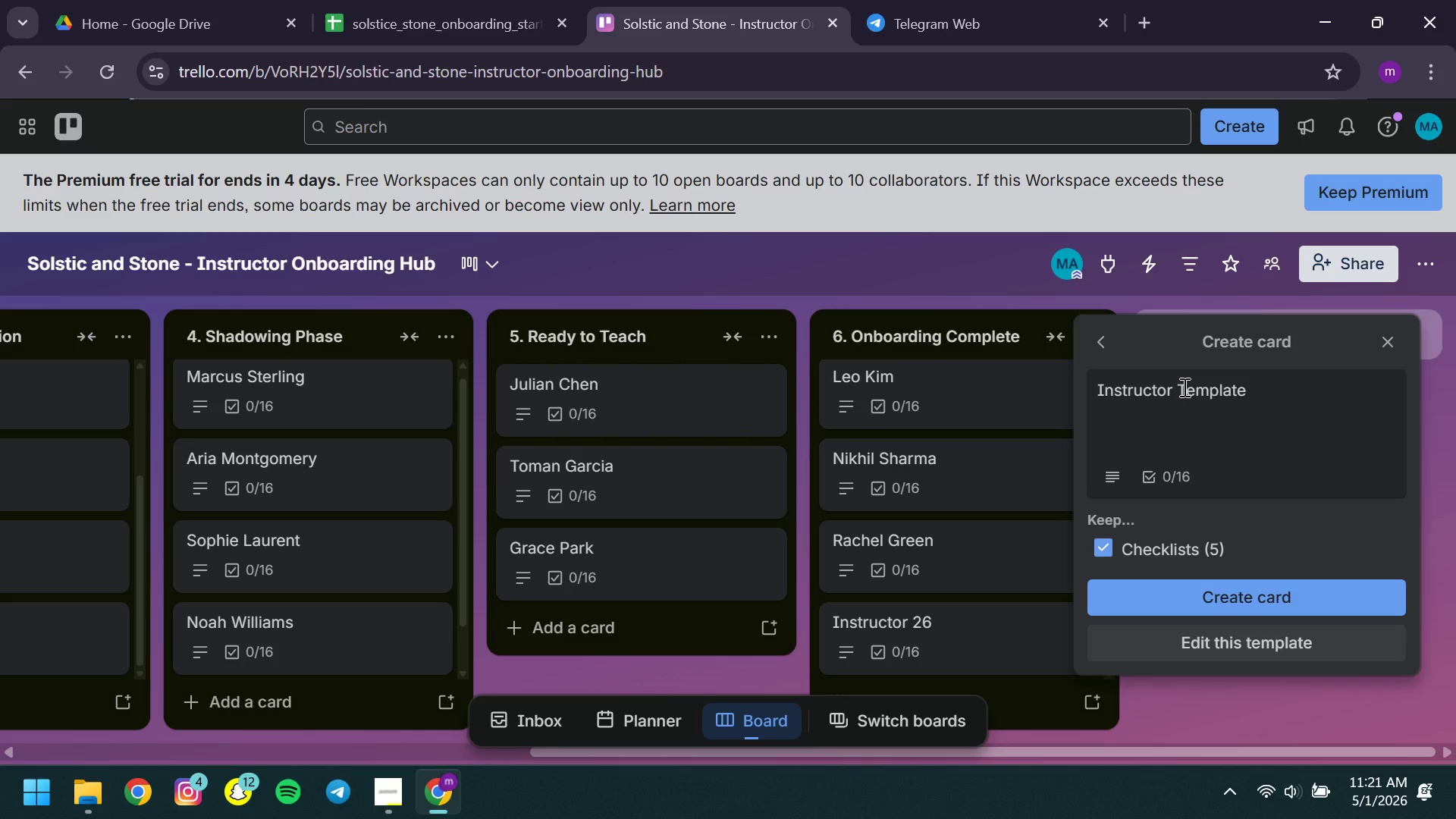 
left_click_drag(start_coordinate=[1183, 387], to_coordinate=[1250, 394])
 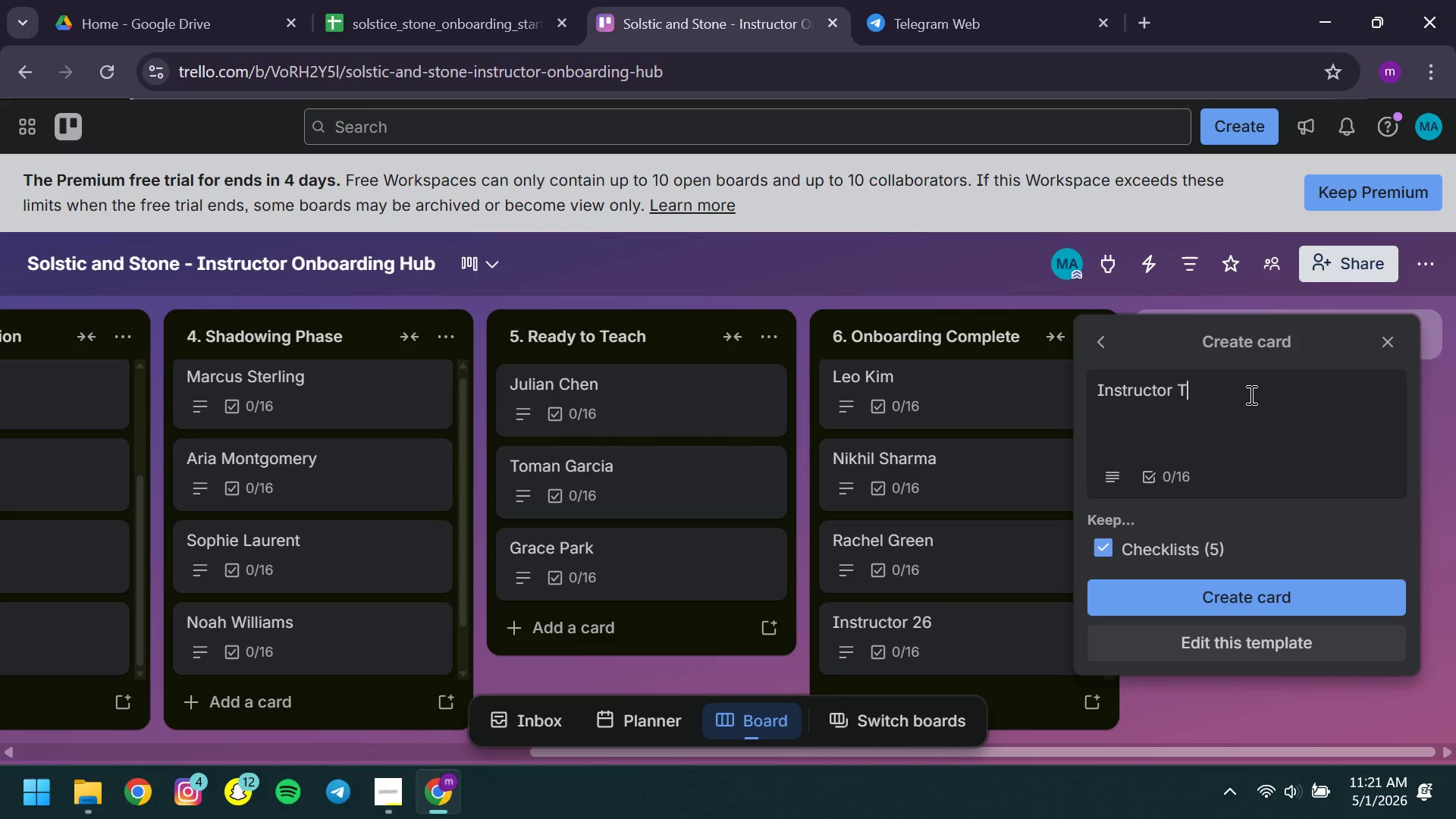 
key(Backspace)
key(Backspace)
type(27)
 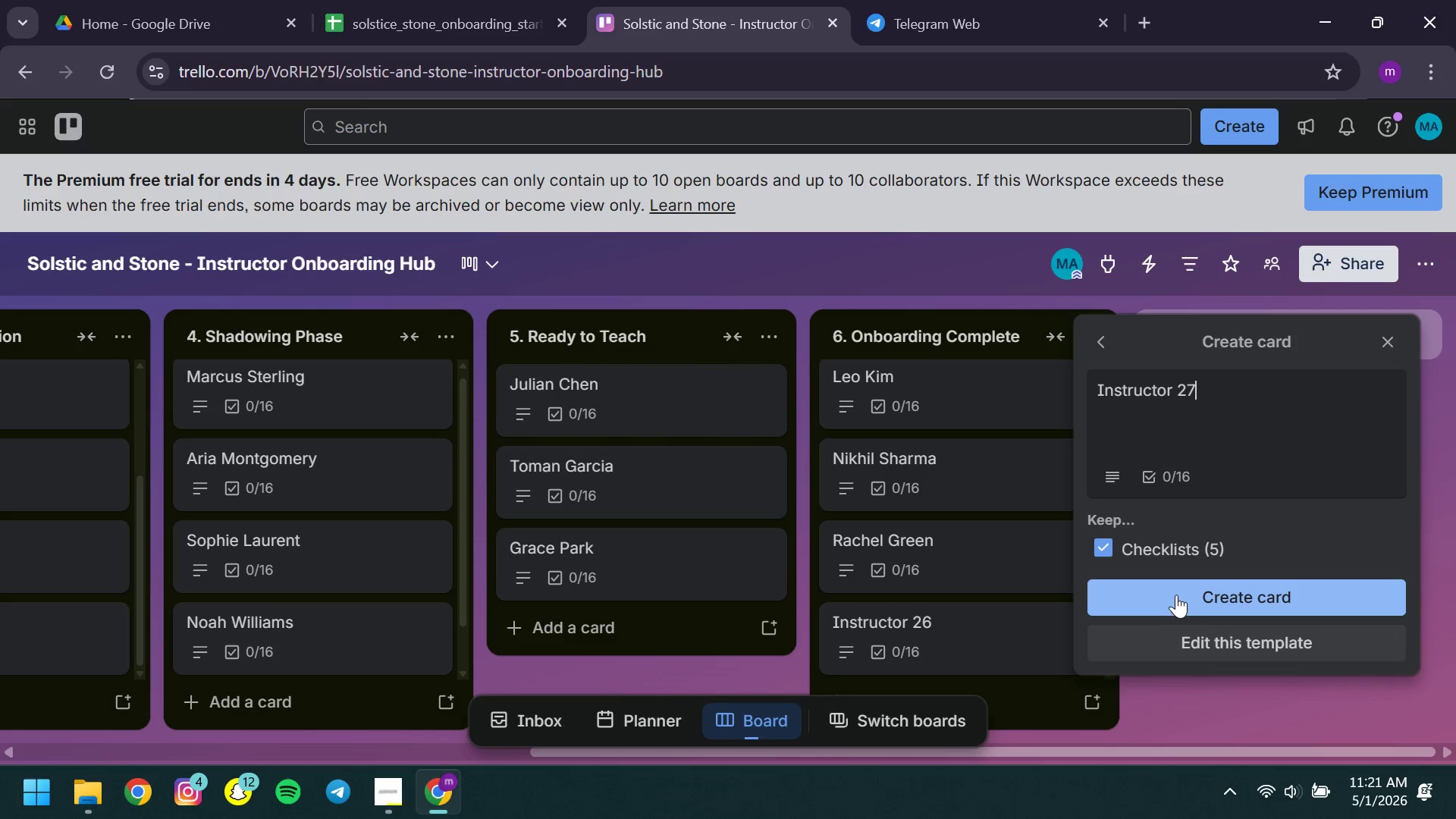 
left_click([1176, 594])
 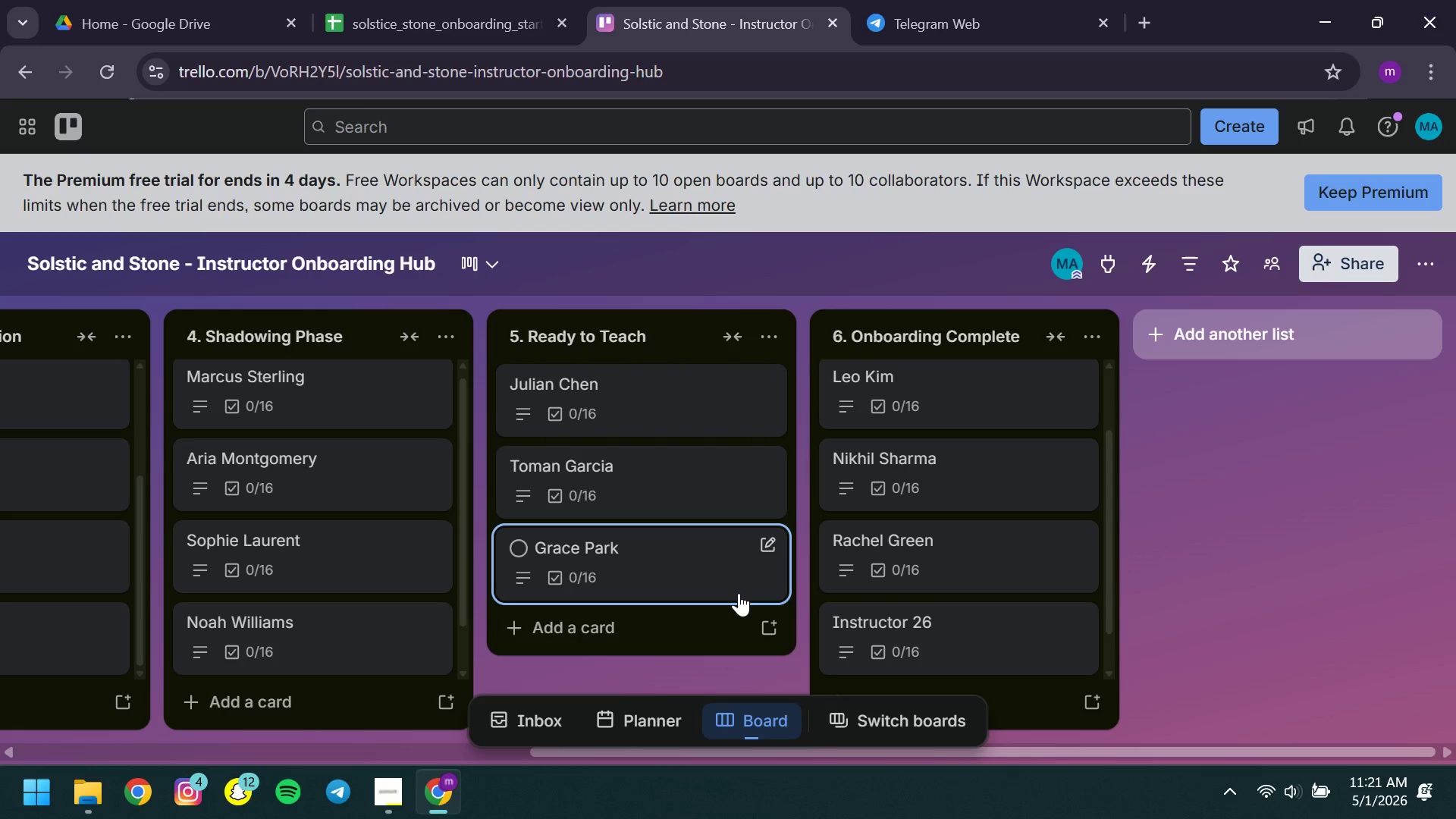 
wait(22.61)
 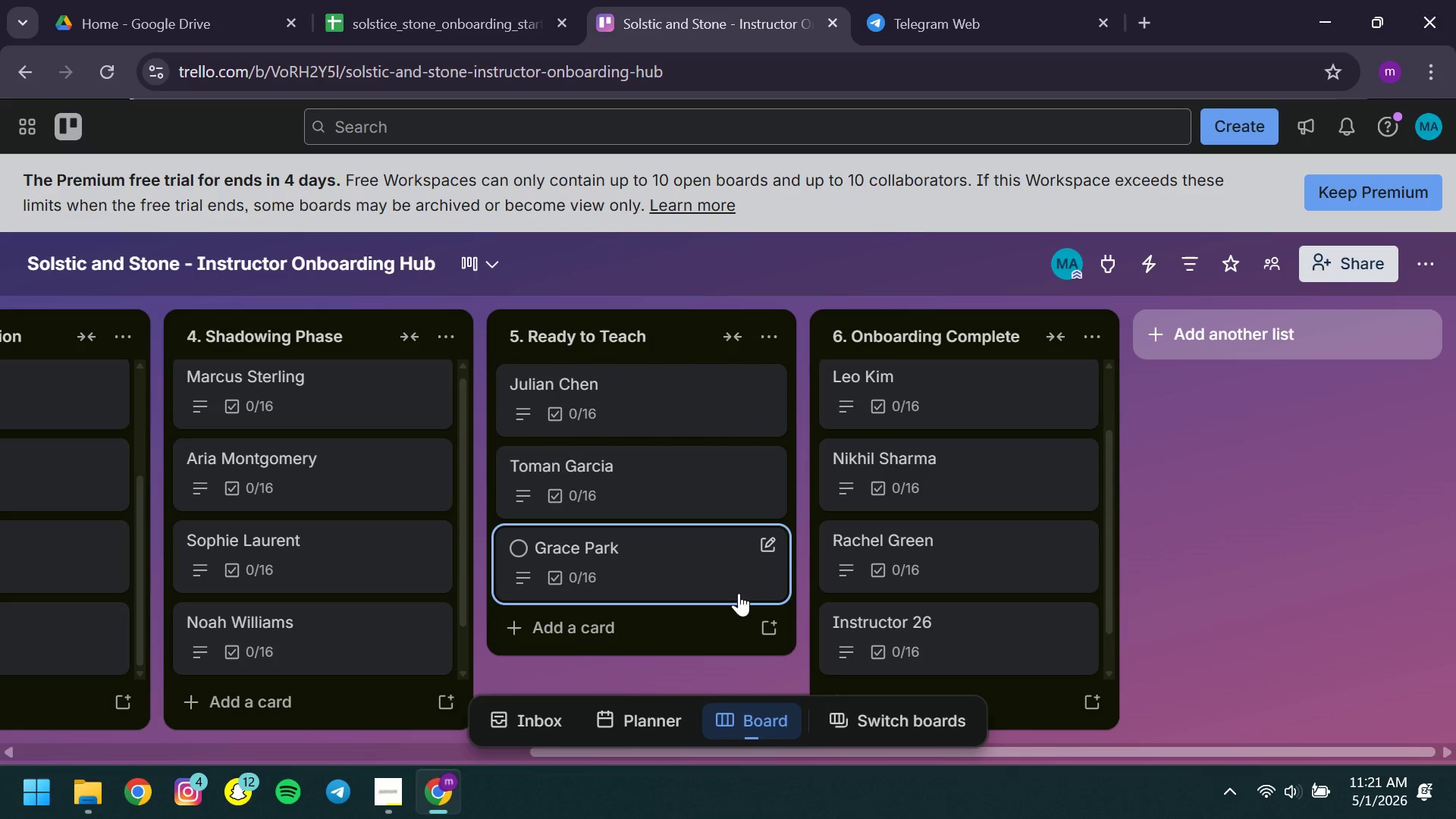 
left_click_drag(start_coordinate=[432, 0], to_coordinate=[384, 127])
 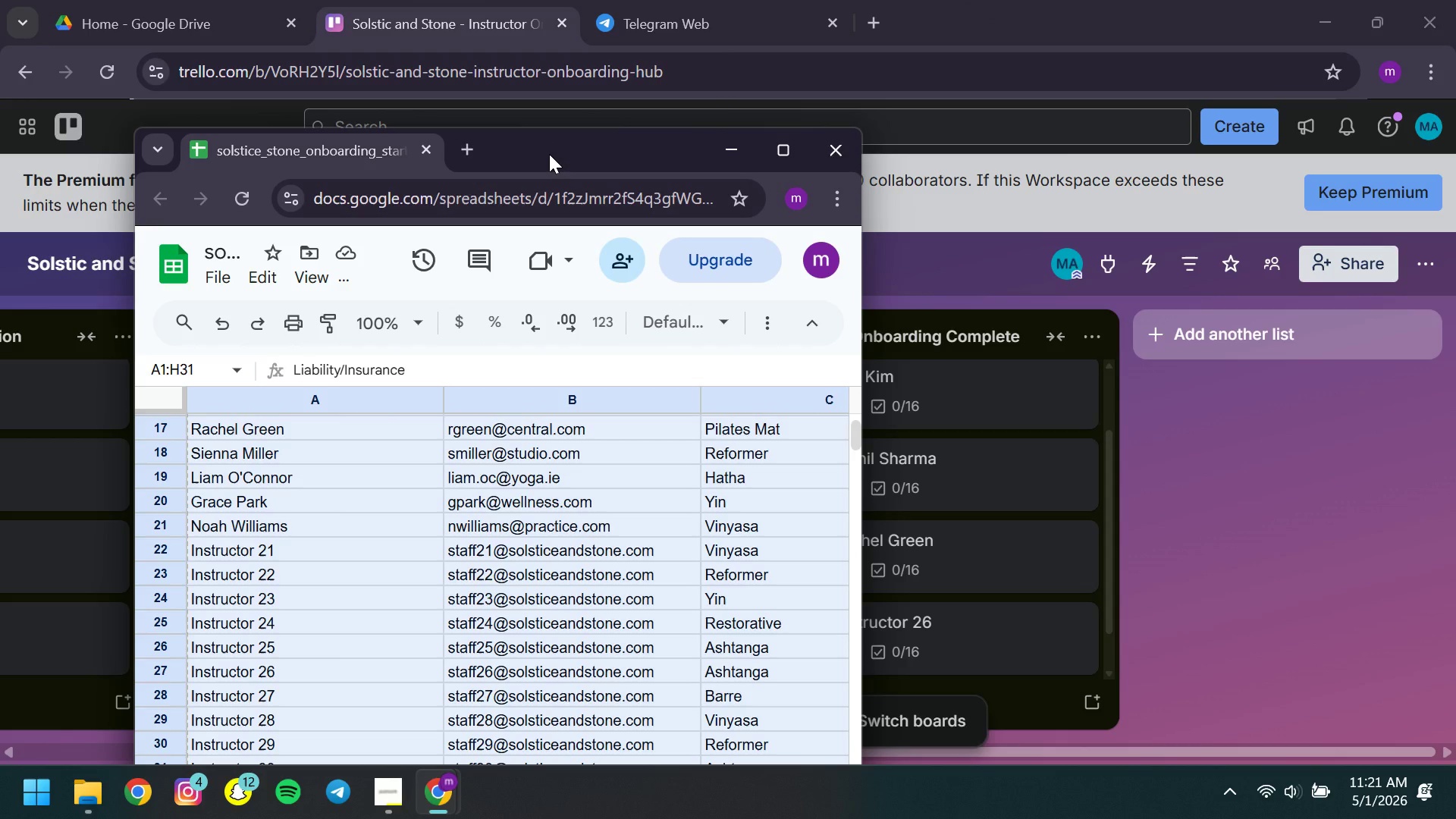 
left_click_drag(start_coordinate=[549, 154], to_coordinate=[0, 80])
 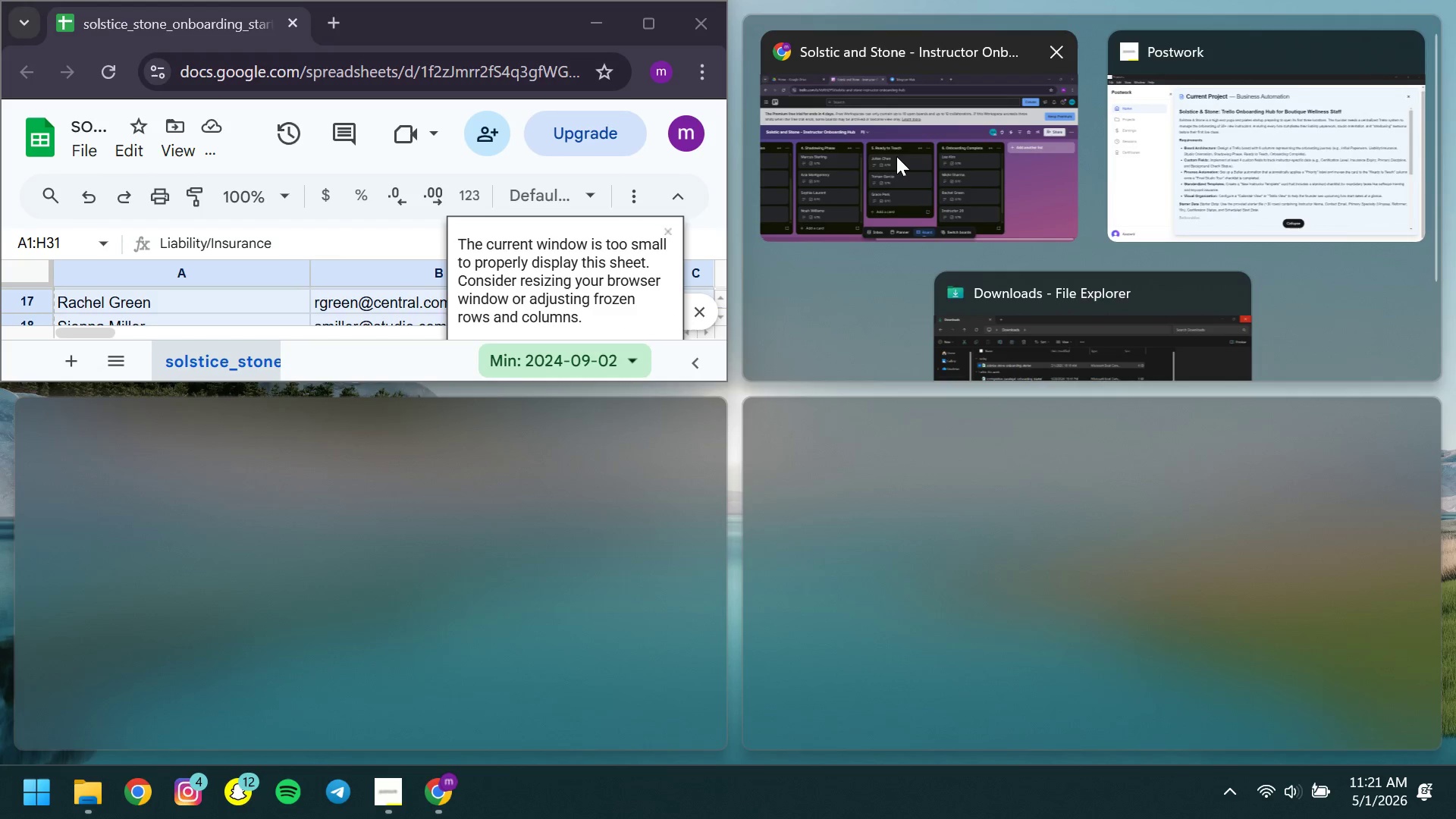 
left_click([896, 156])
 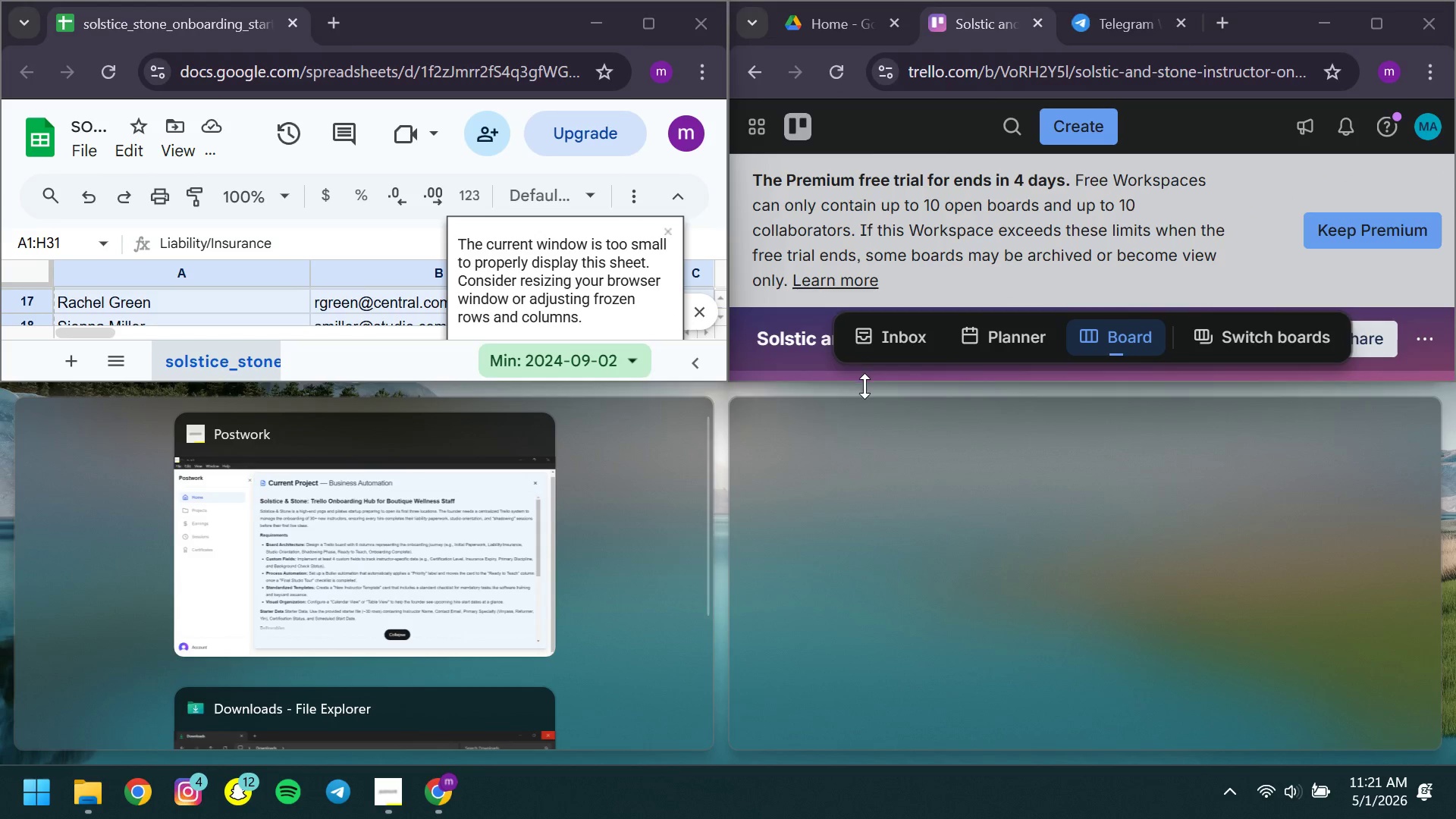 
left_click_drag(start_coordinate=[864, 382], to_coordinate=[895, 764])
 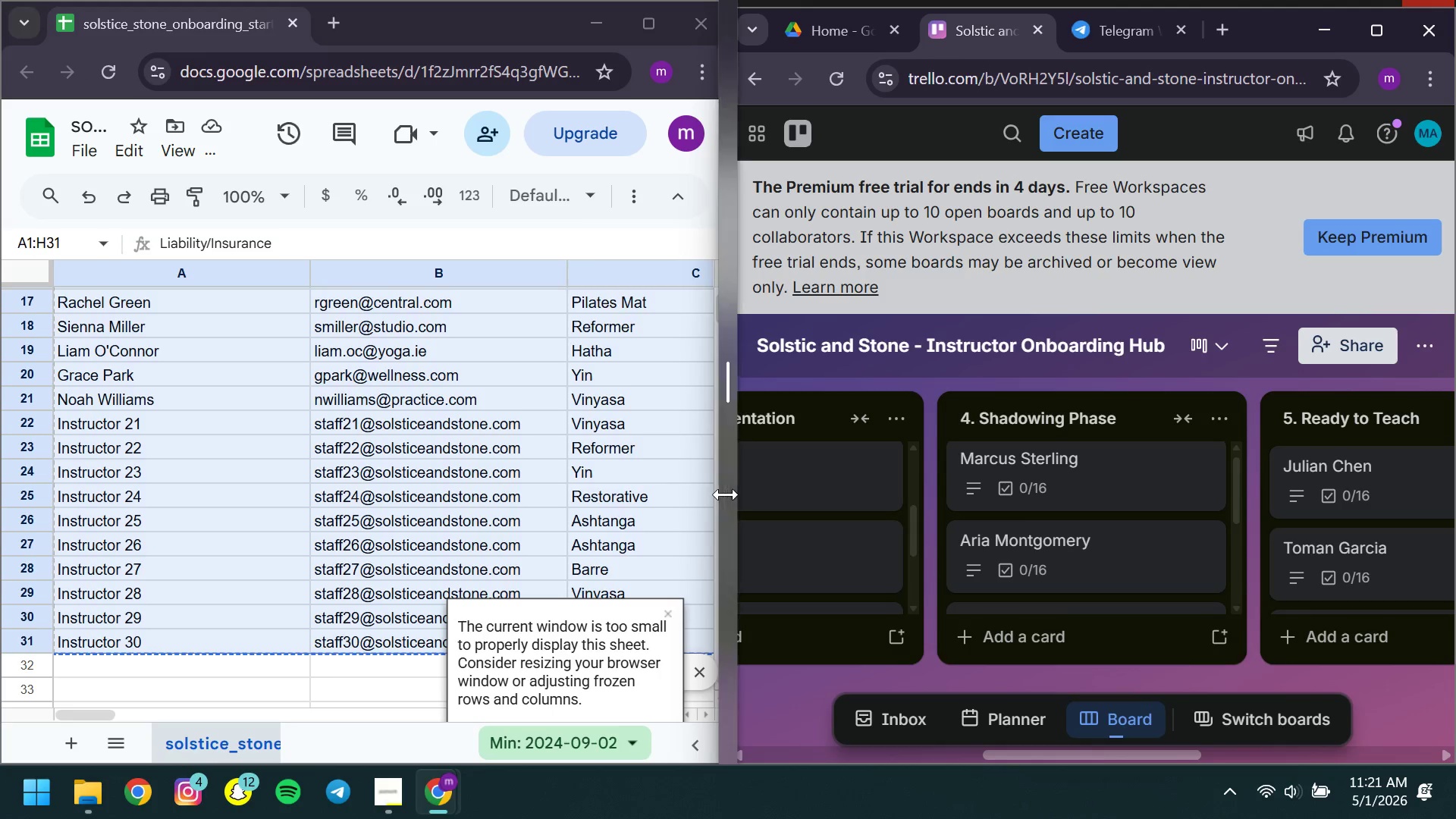 
left_click_drag(start_coordinate=[726, 494], to_coordinate=[599, 520])
 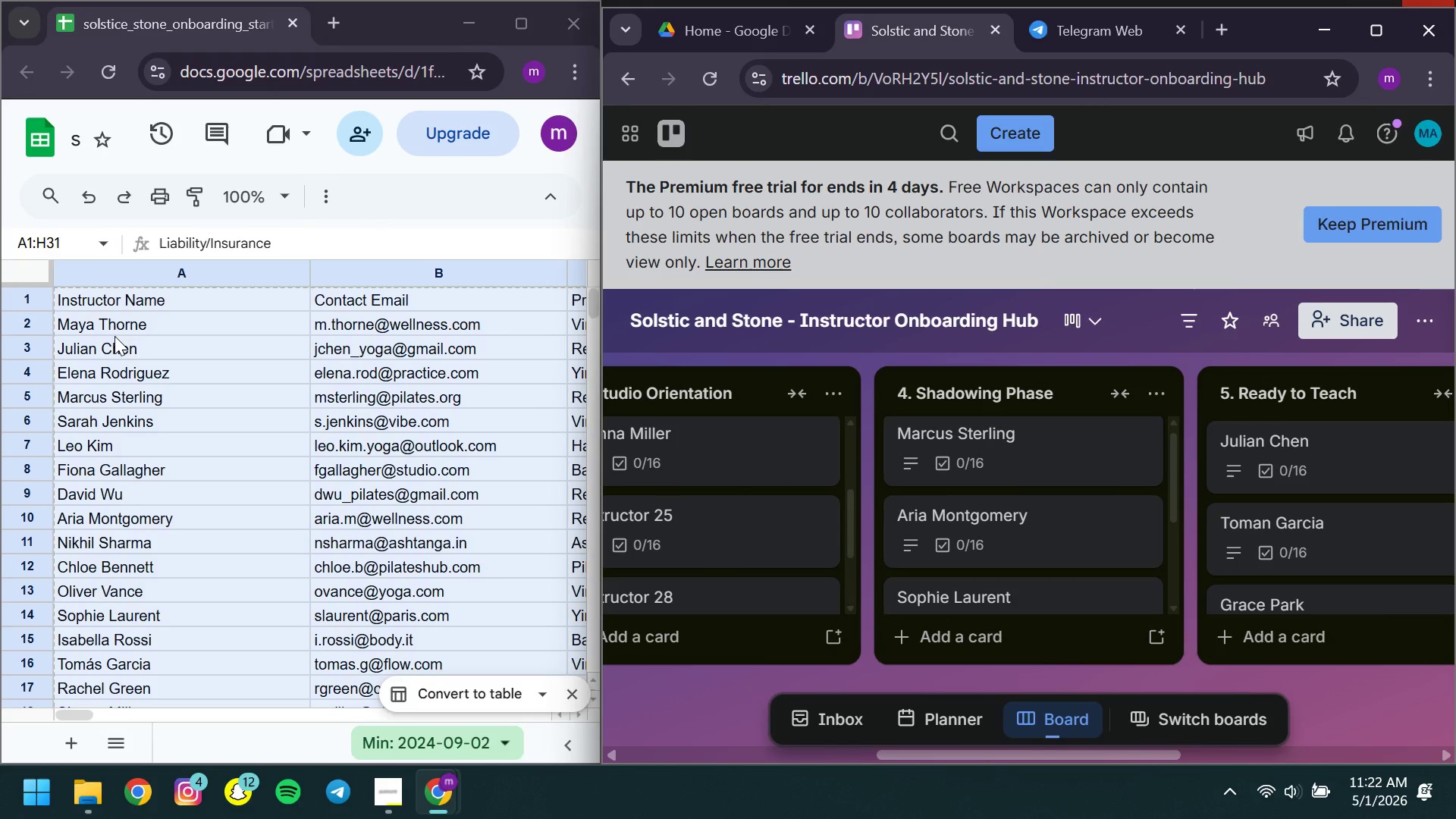 
left_click([93, 324])
 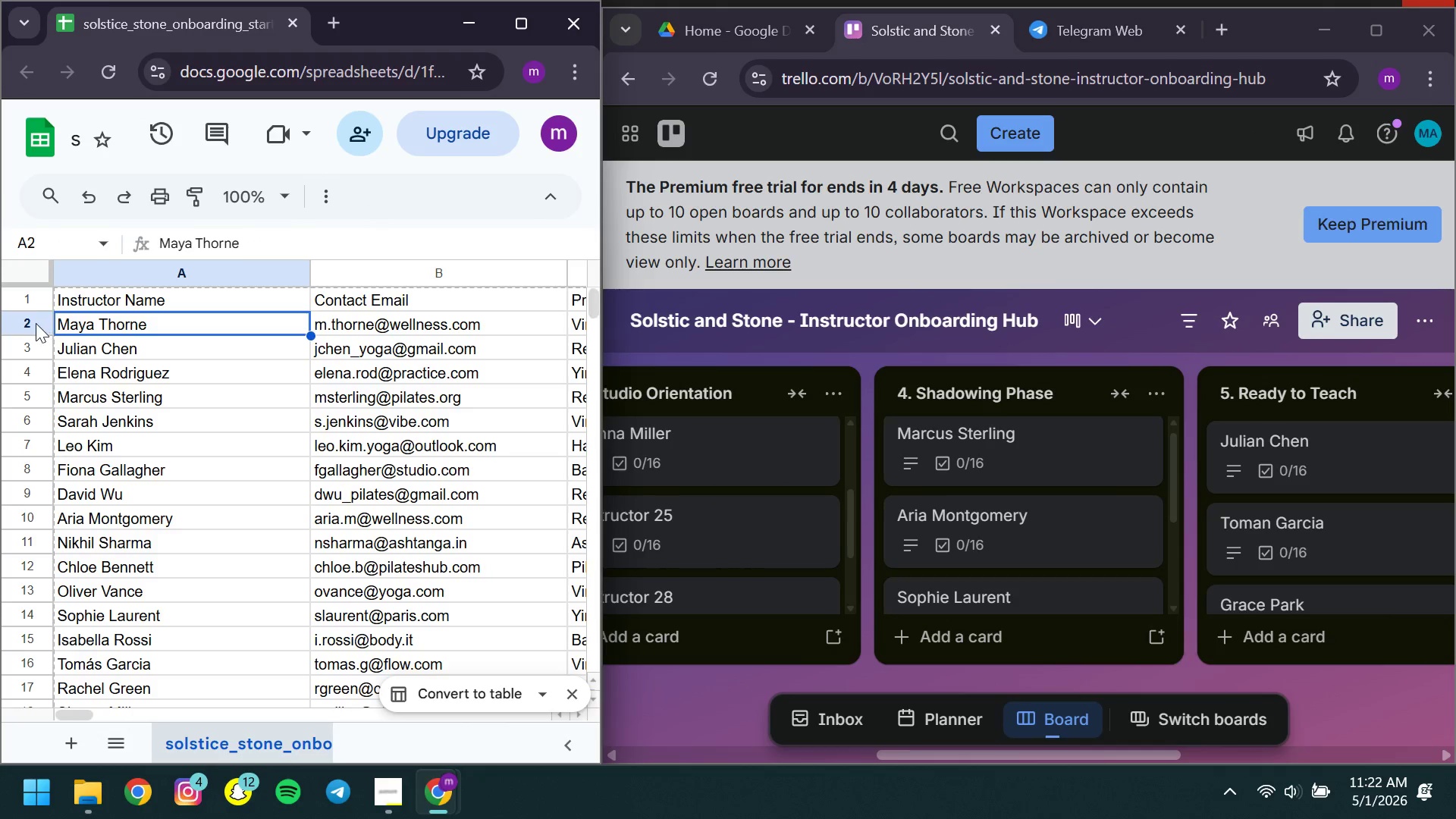 
left_click([36, 323])
 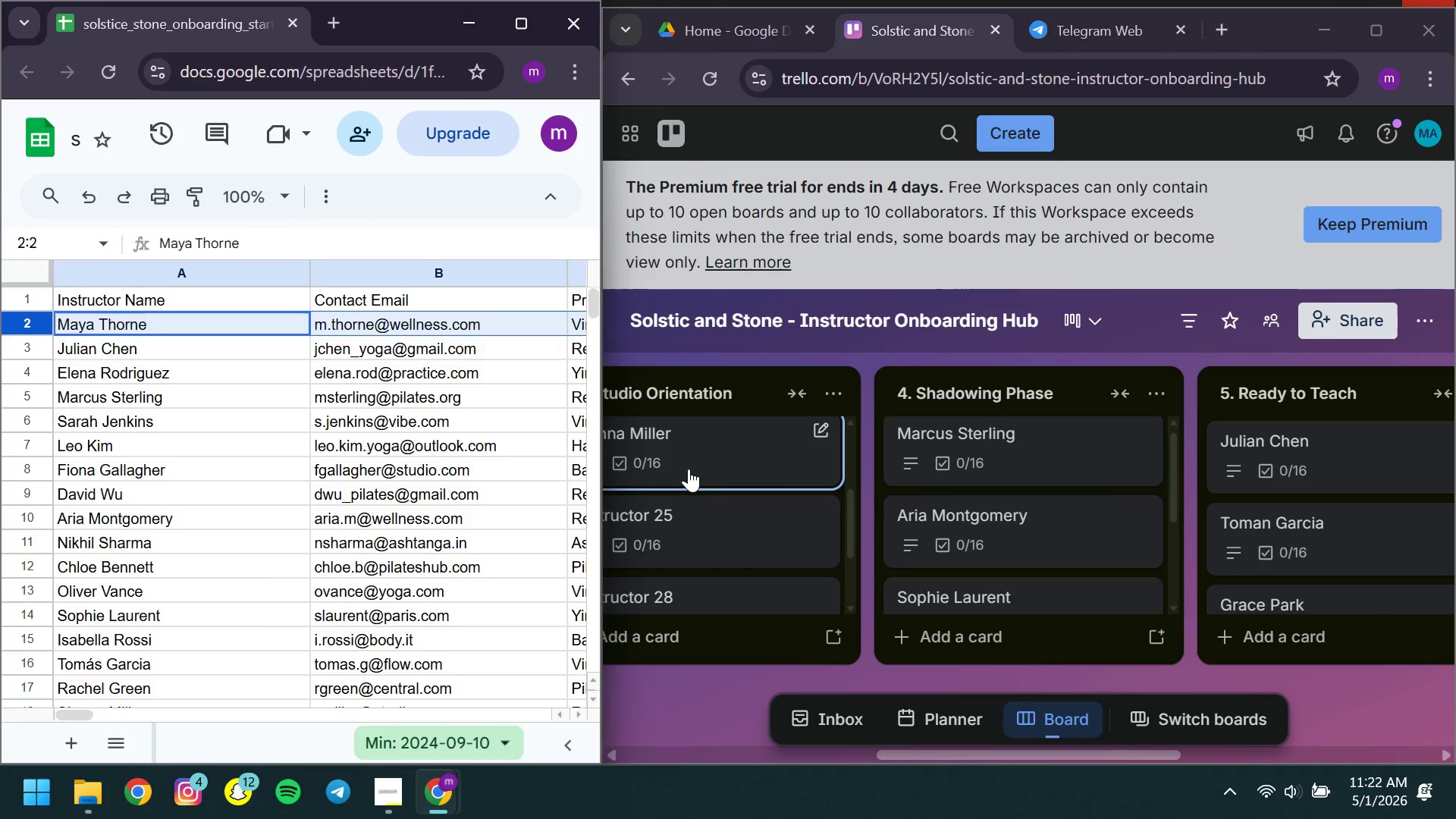 
mouse_move([664, 471])
 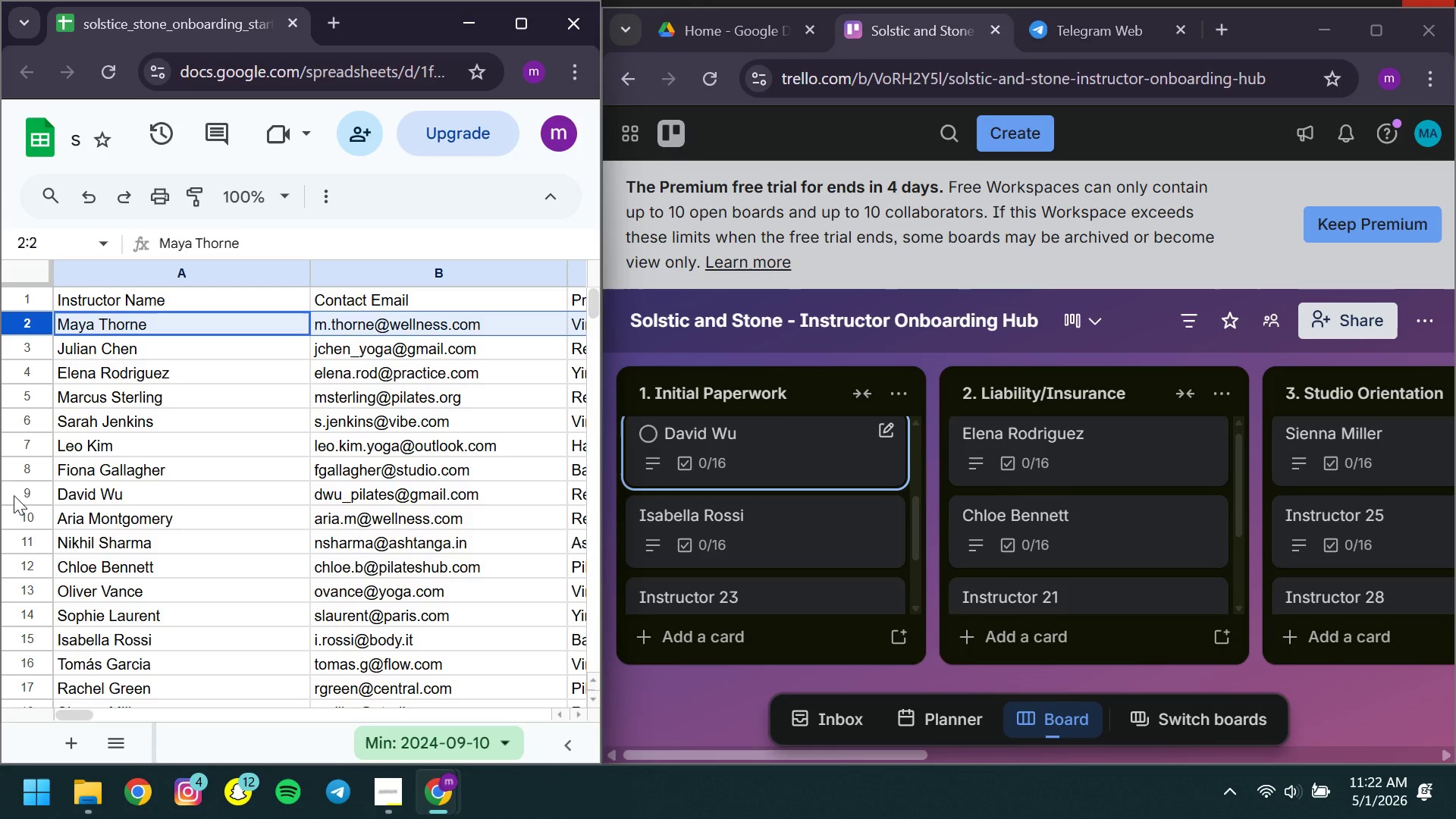 
left_click([14, 495])
 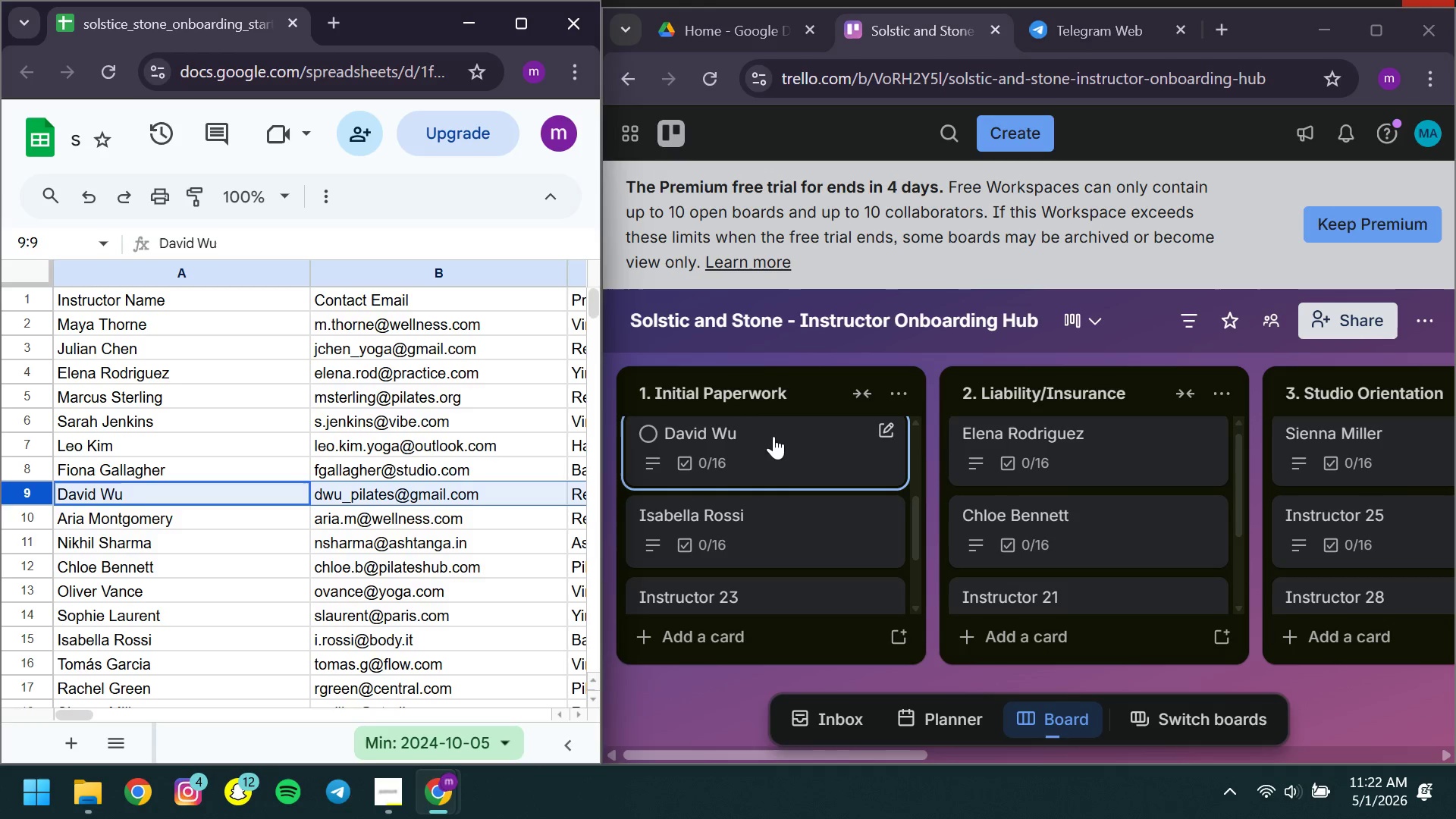 
left_click([774, 436])
 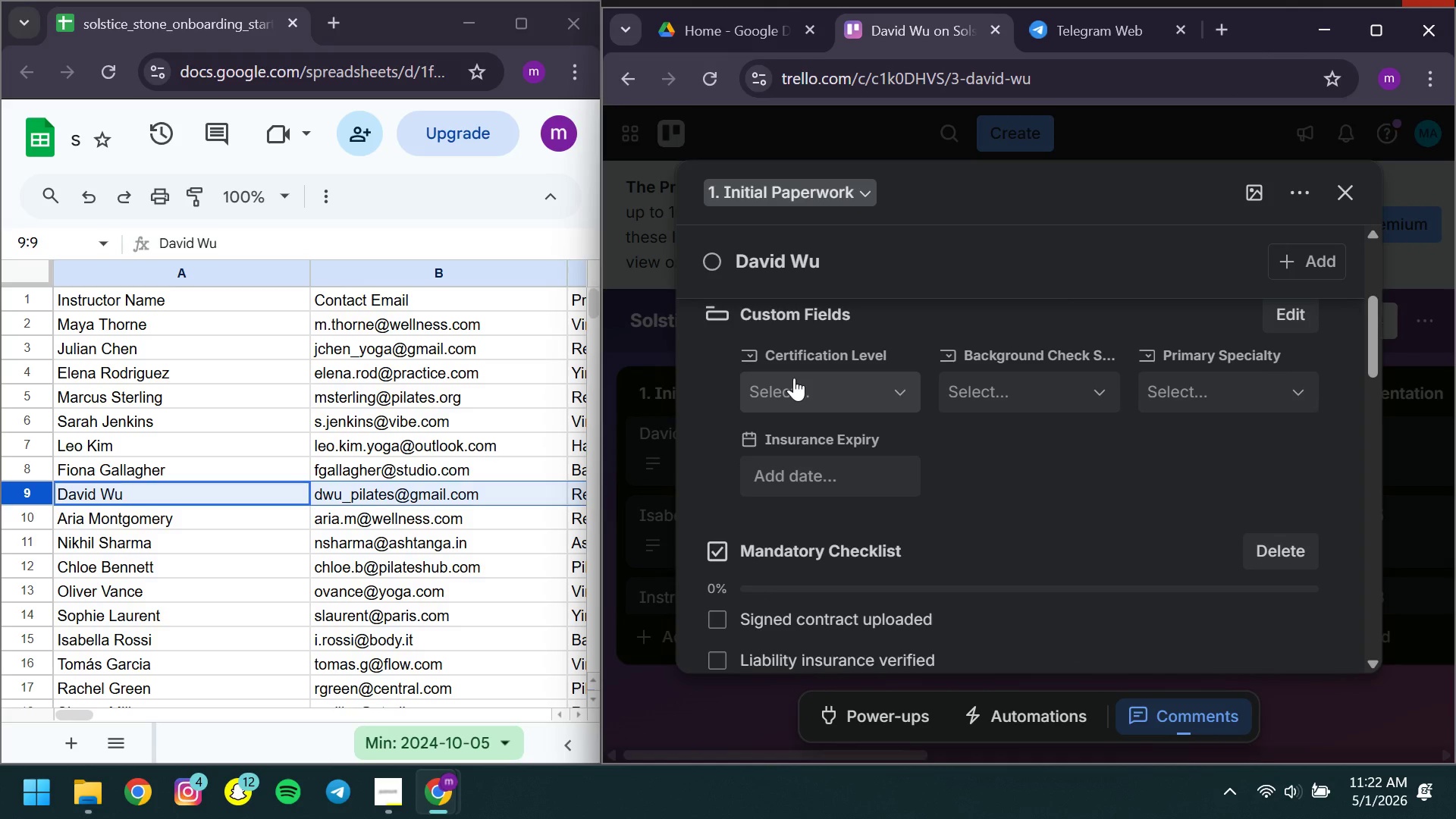 
wait(7.27)
 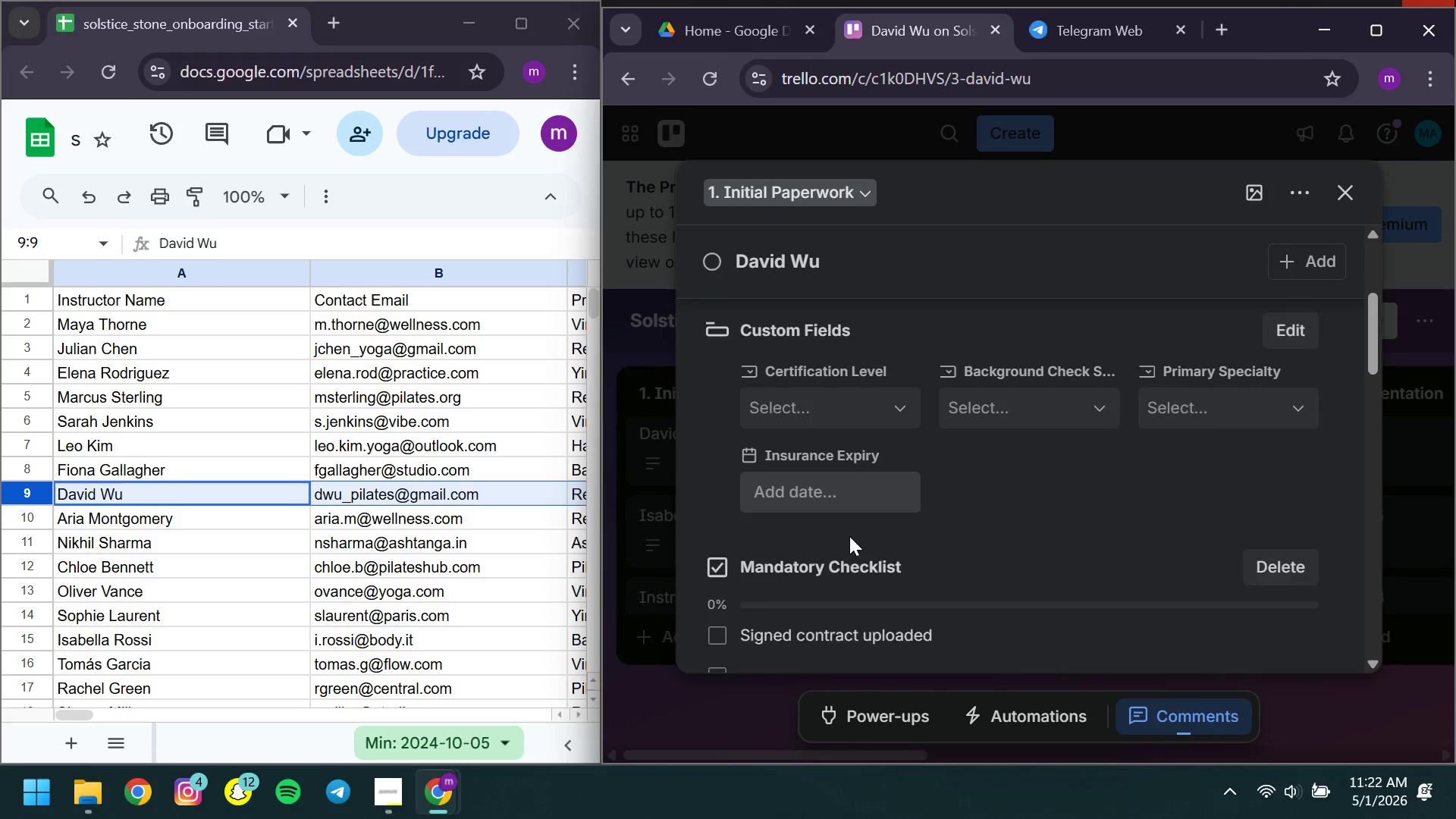 
mouse_move([471, 523])
 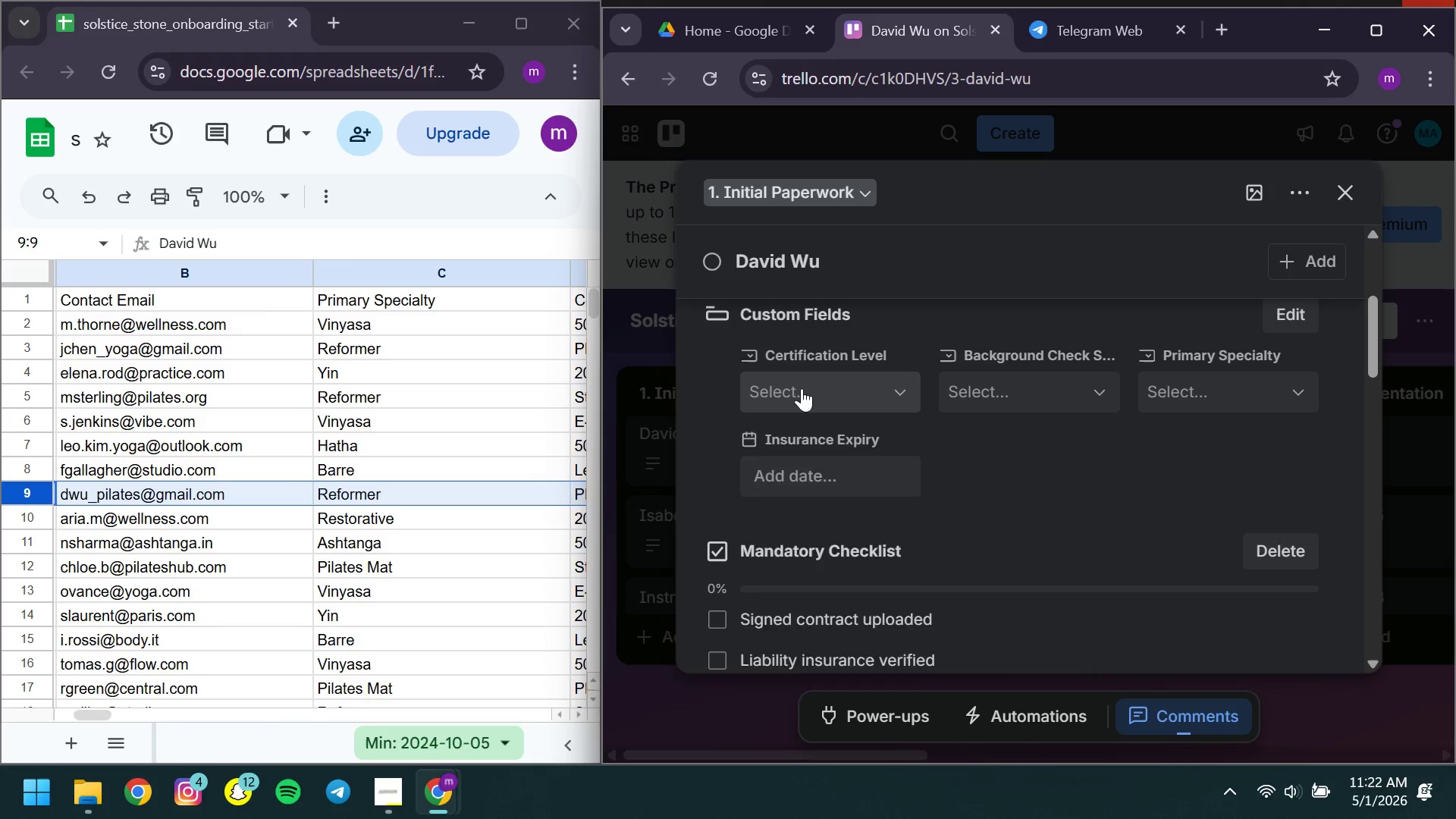 
left_click([802, 388])
 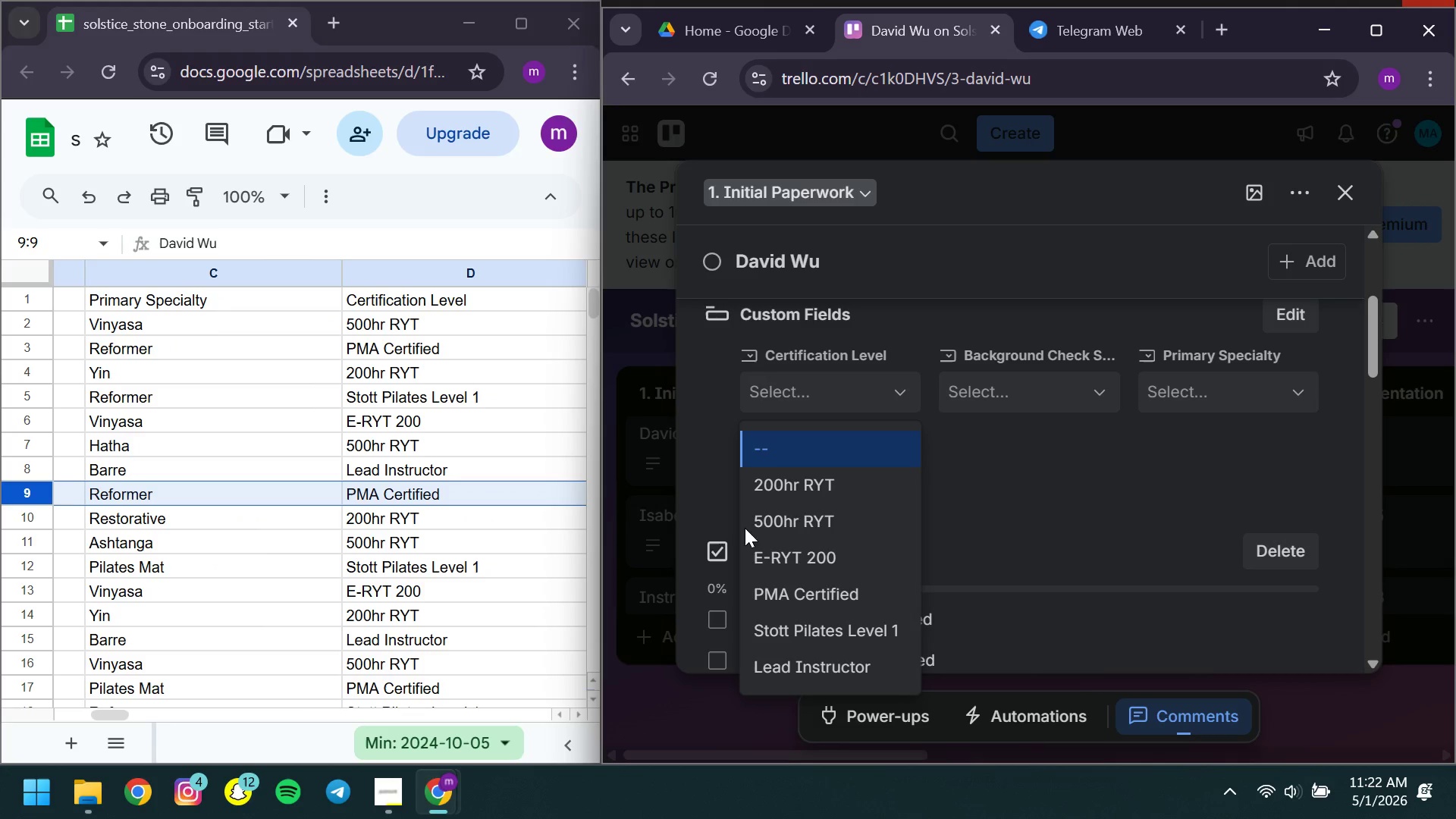 
left_click([861, 592])
 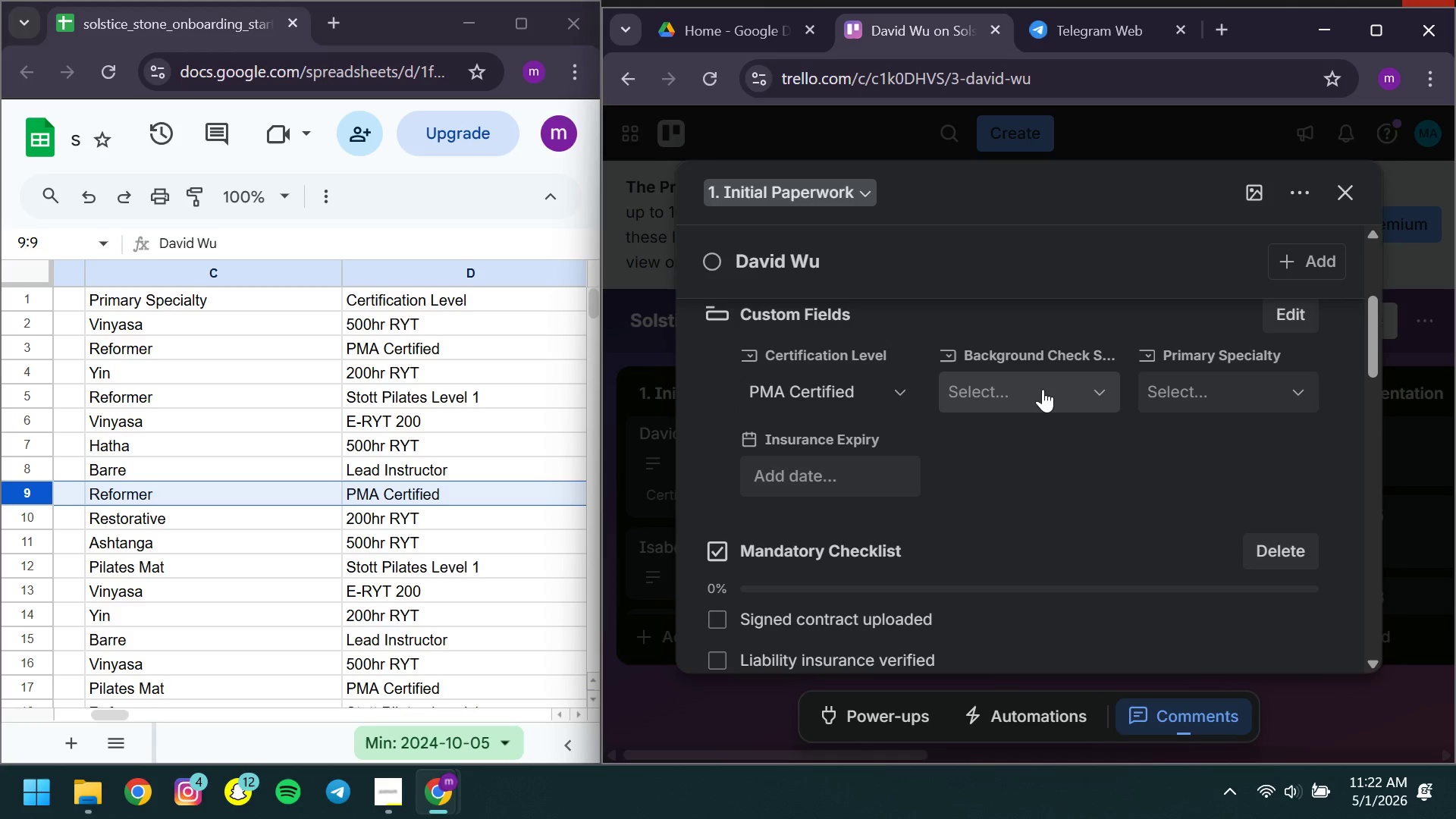 
left_click([1044, 390])
 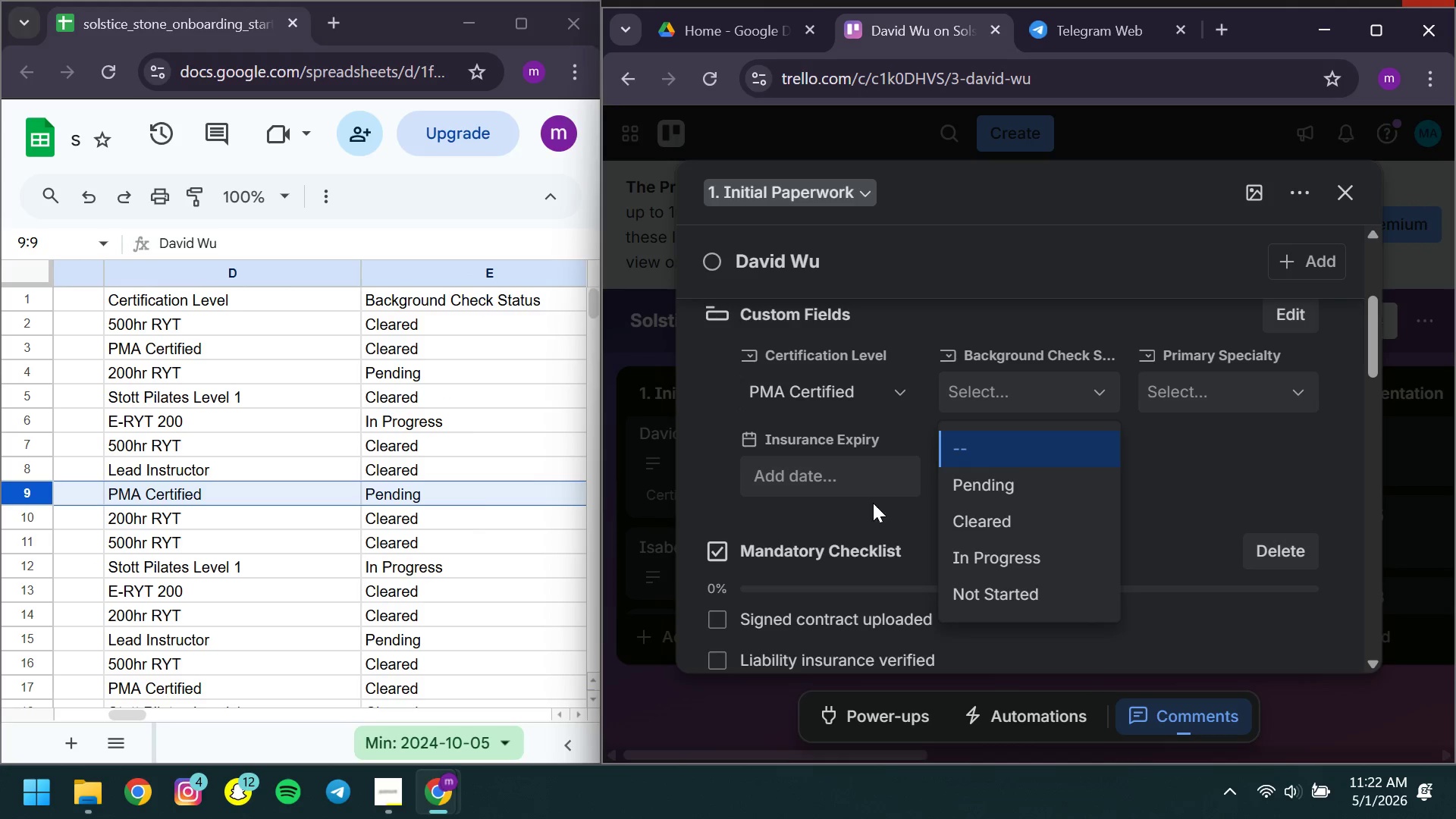 
left_click([1014, 480])
 